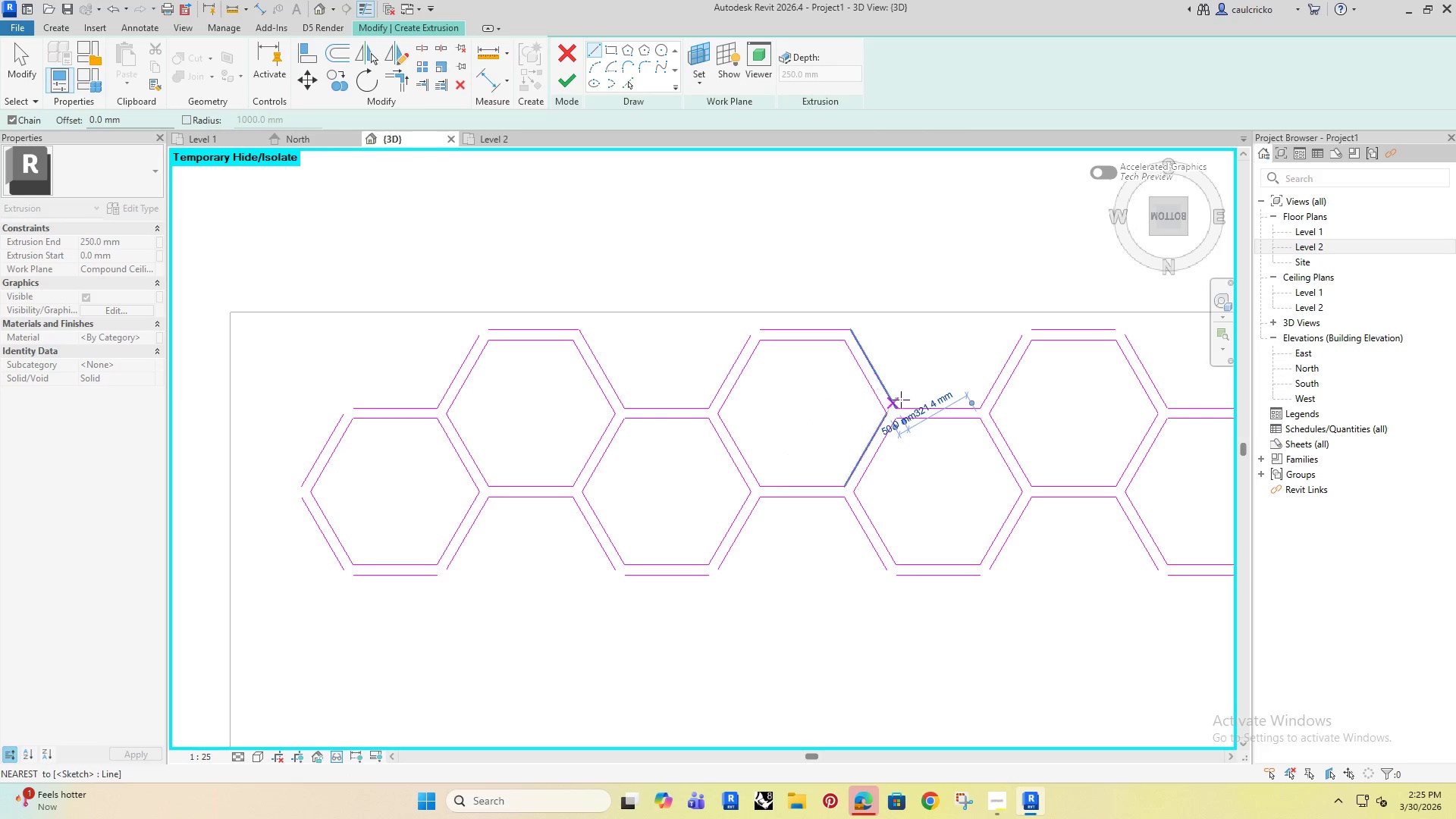 
key(Escape)
 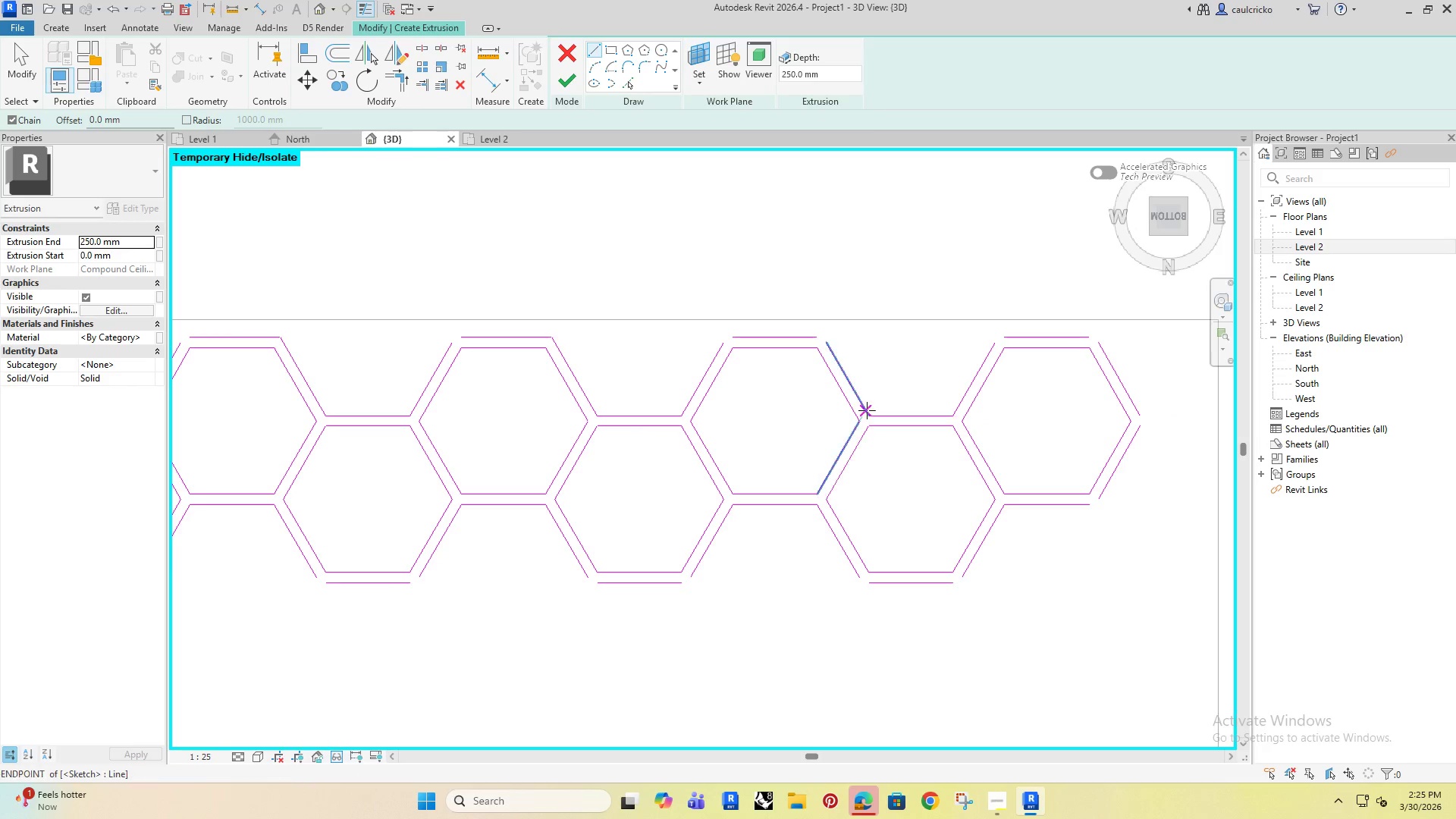 
scroll: coordinate [854, 451], scroll_direction: down, amount: 5.0
 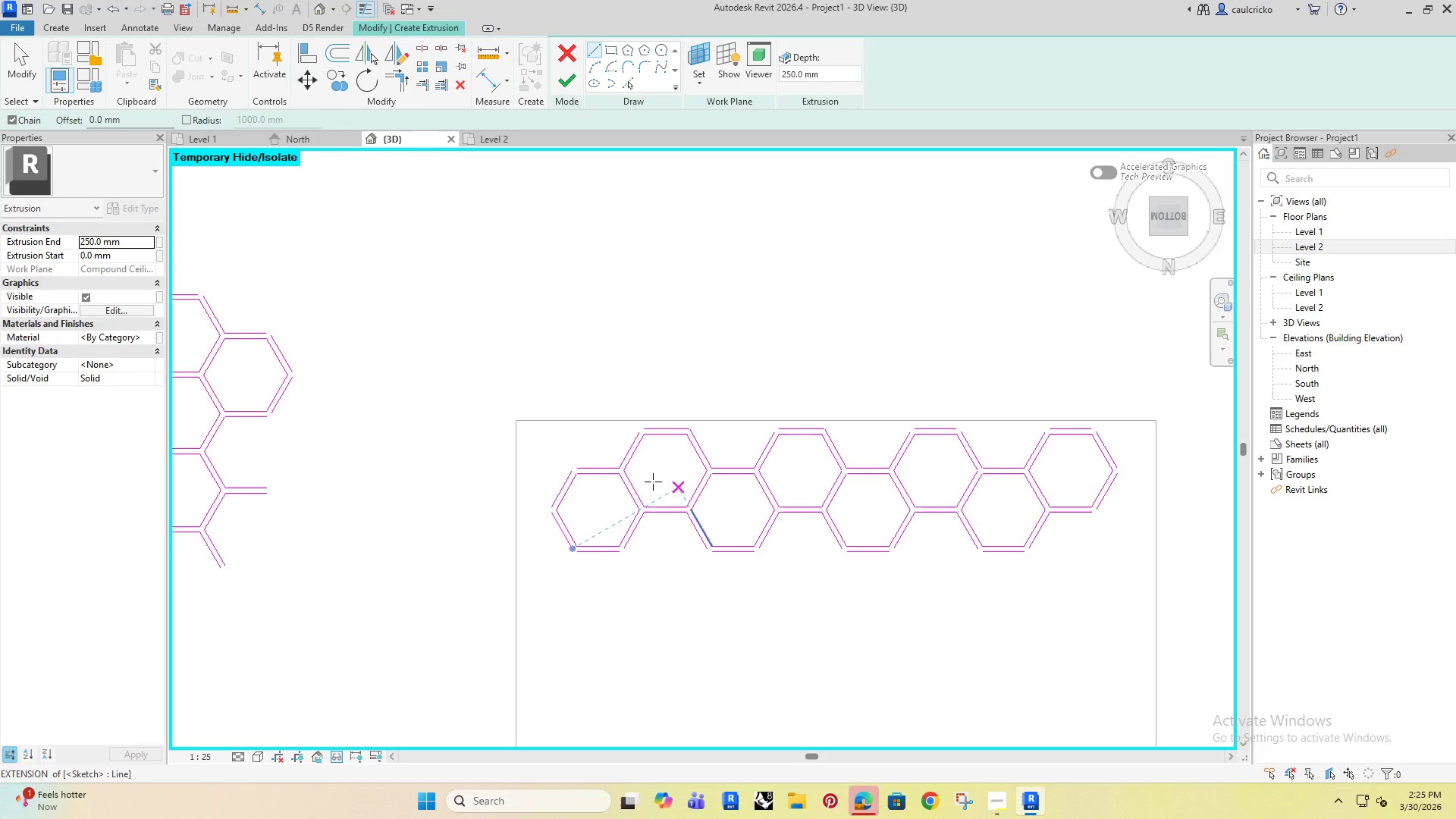 
scroll: coordinate [579, 491], scroll_direction: up, amount: 4.0
 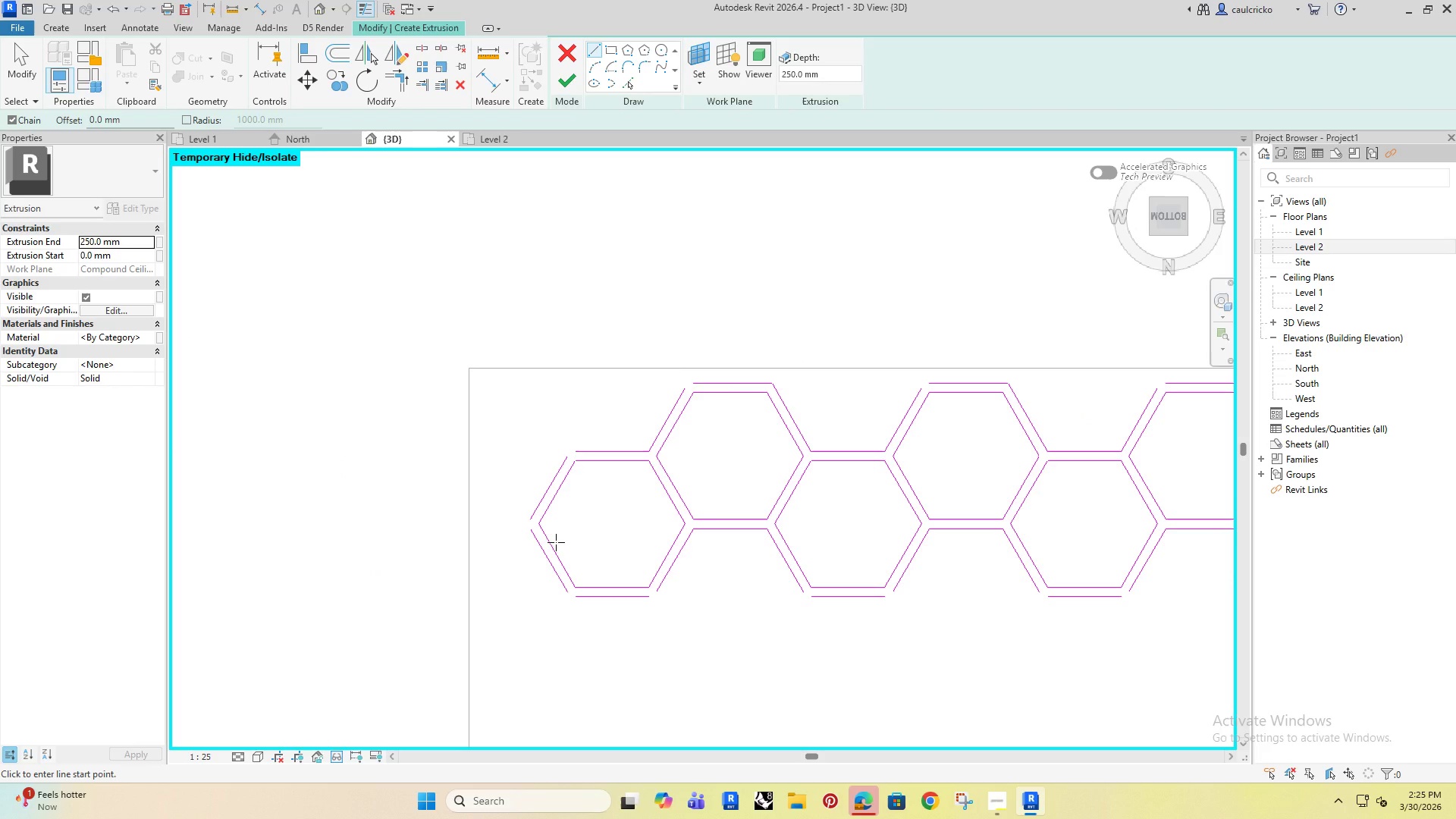 
key(Escape)
 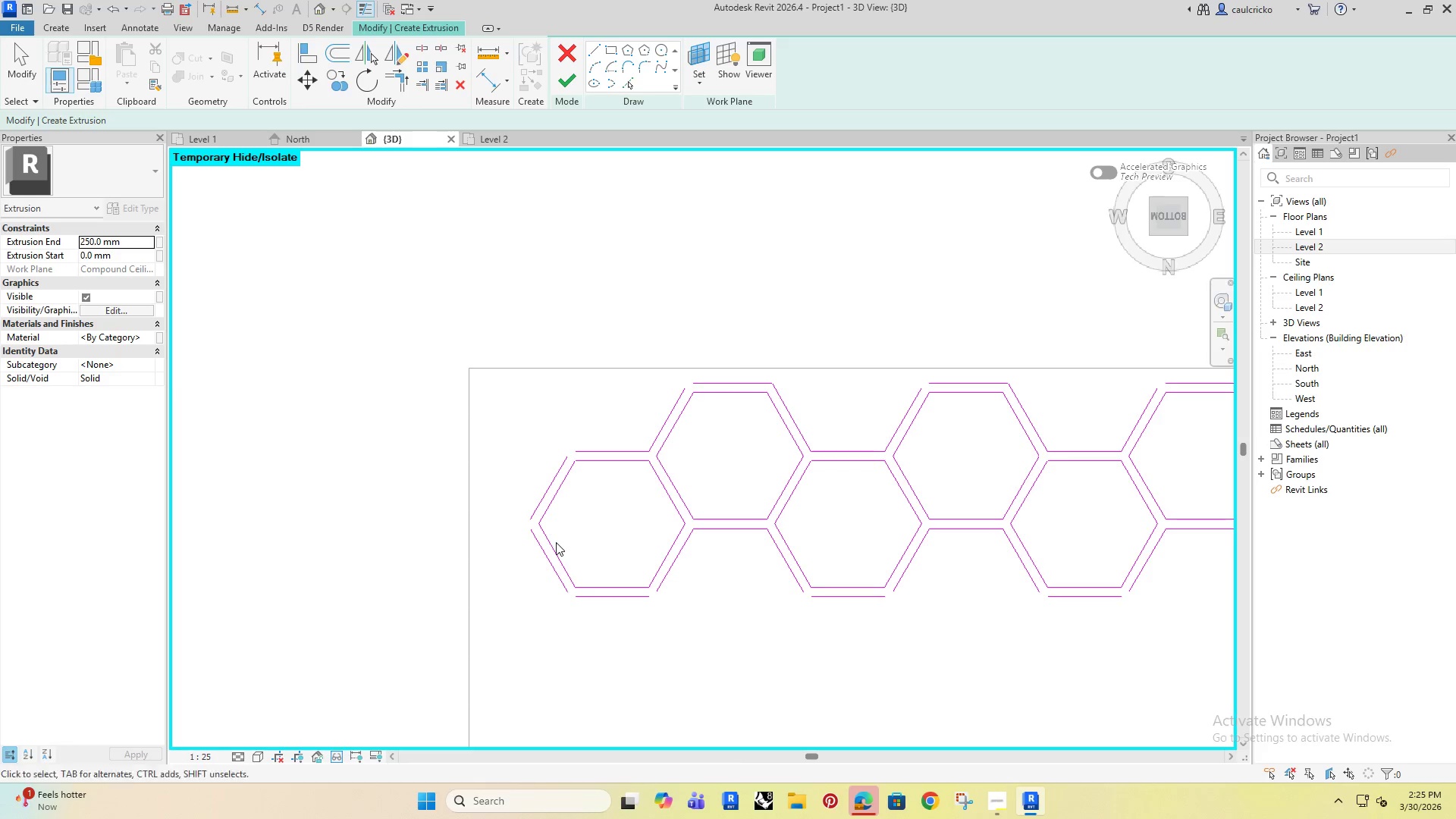 
key(Escape)
 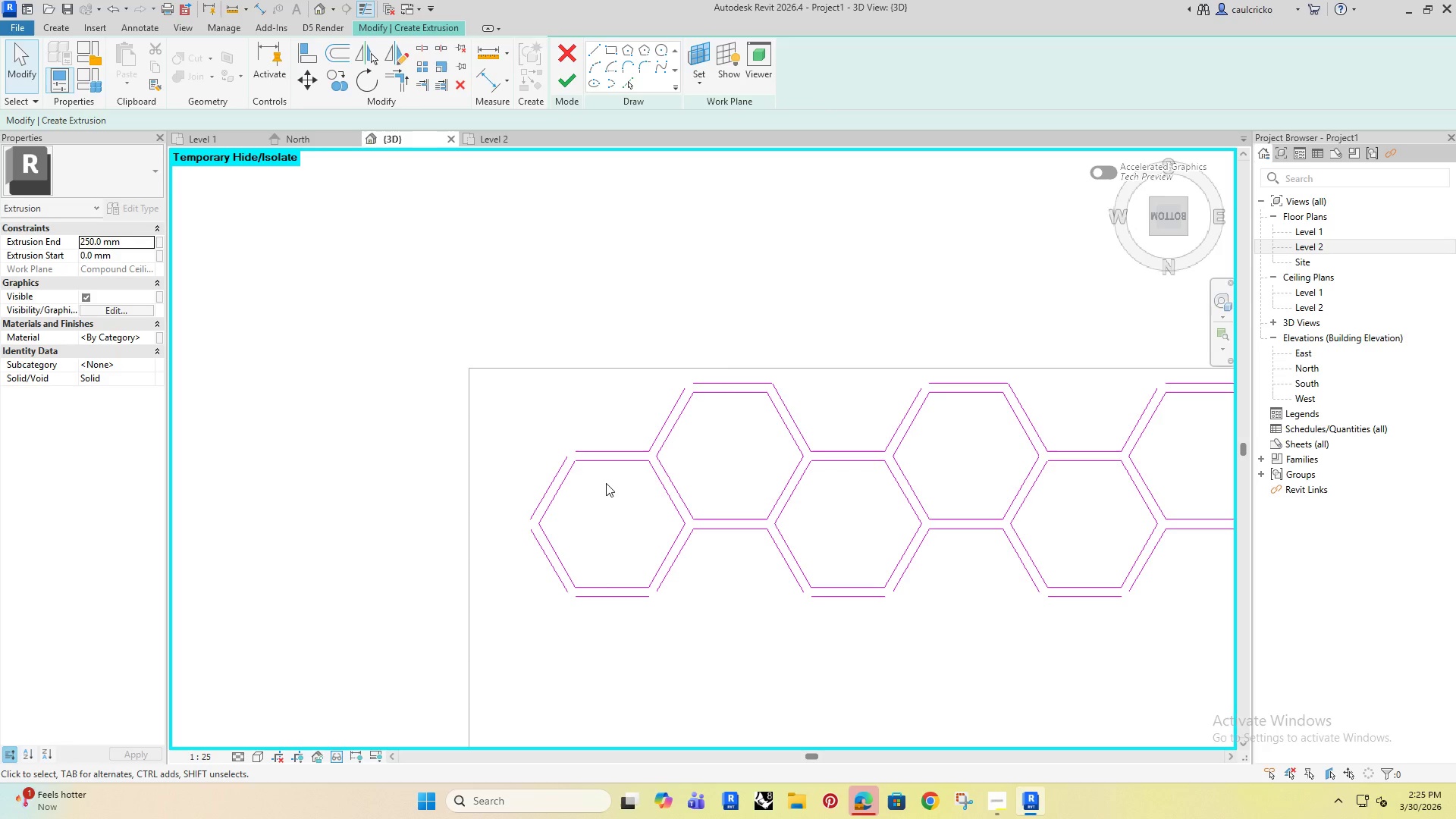 
scroll: coordinate [607, 485], scroll_direction: down, amount: 3.0
 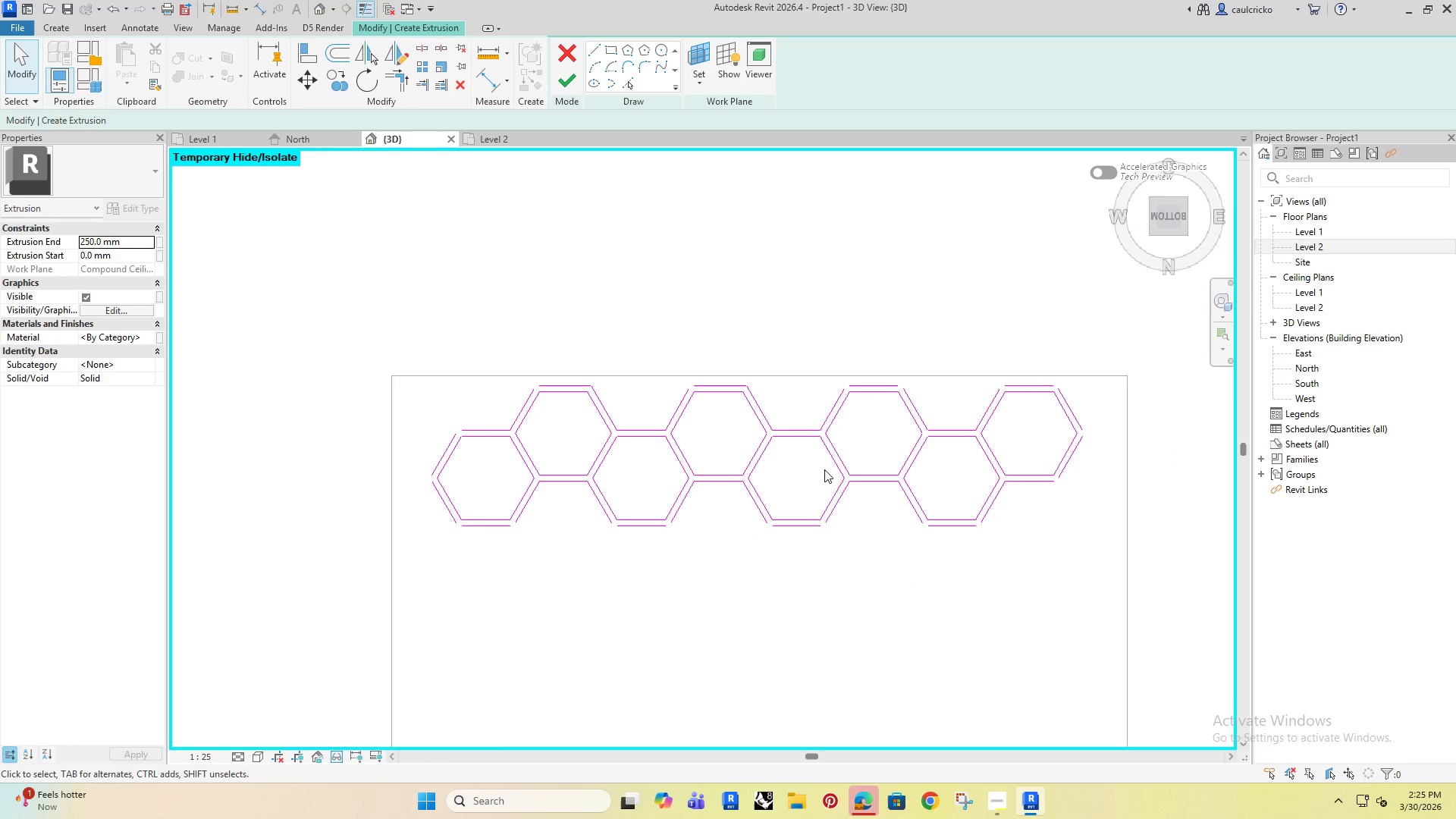 
left_click([828, 458])
 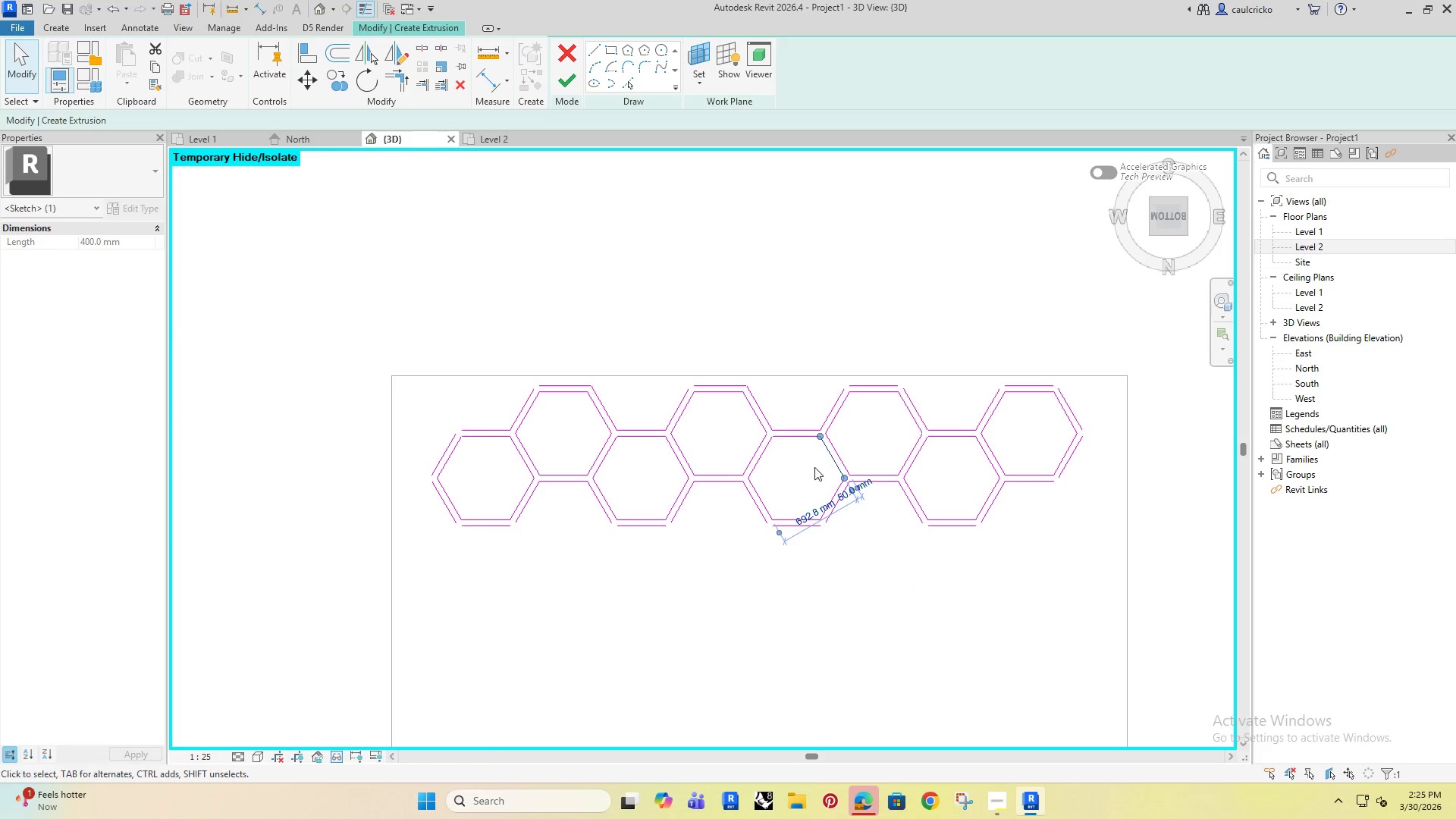 
key(Delete)
 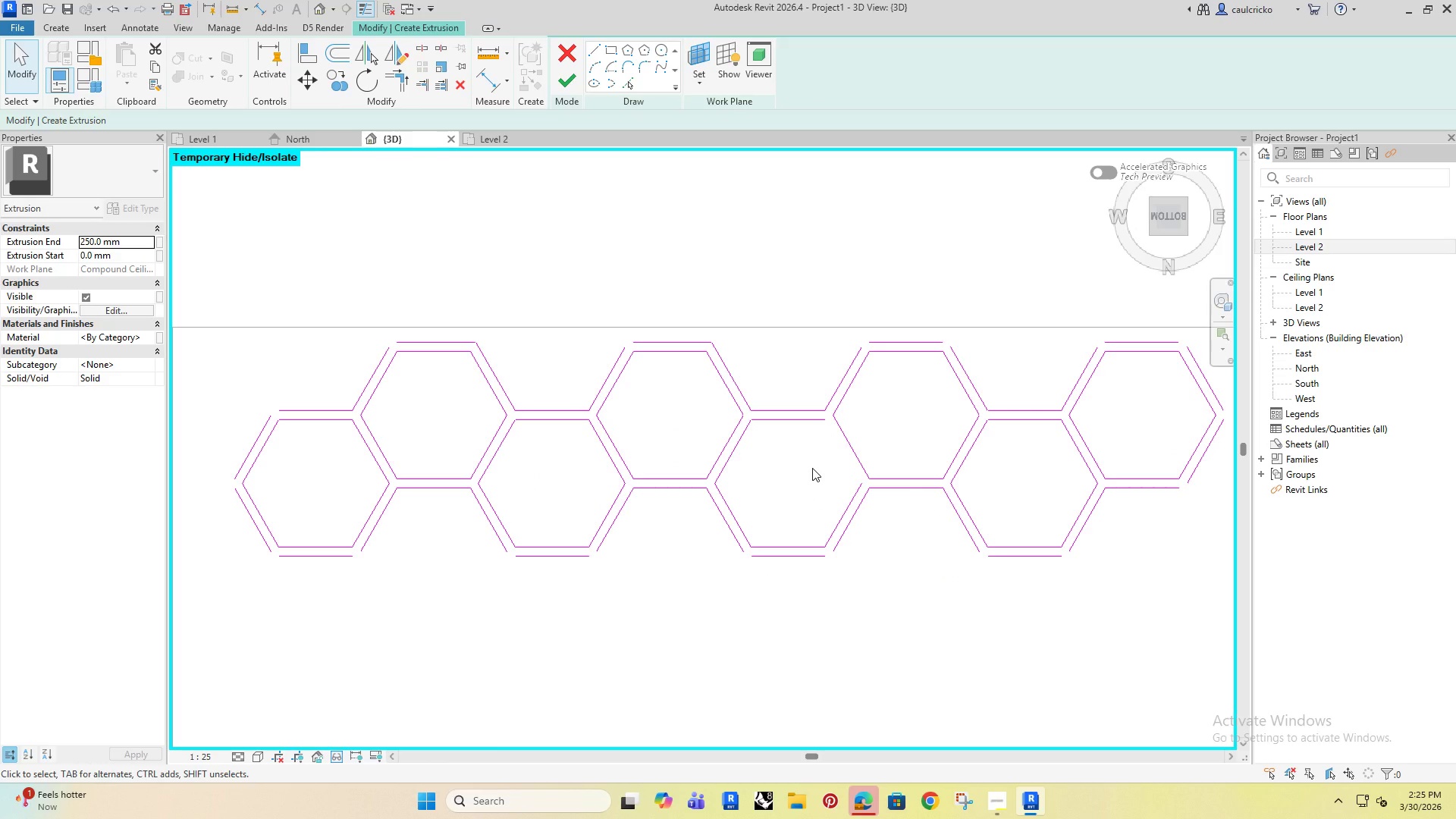 
scroll: coordinate [812, 468], scroll_direction: up, amount: 3.0
 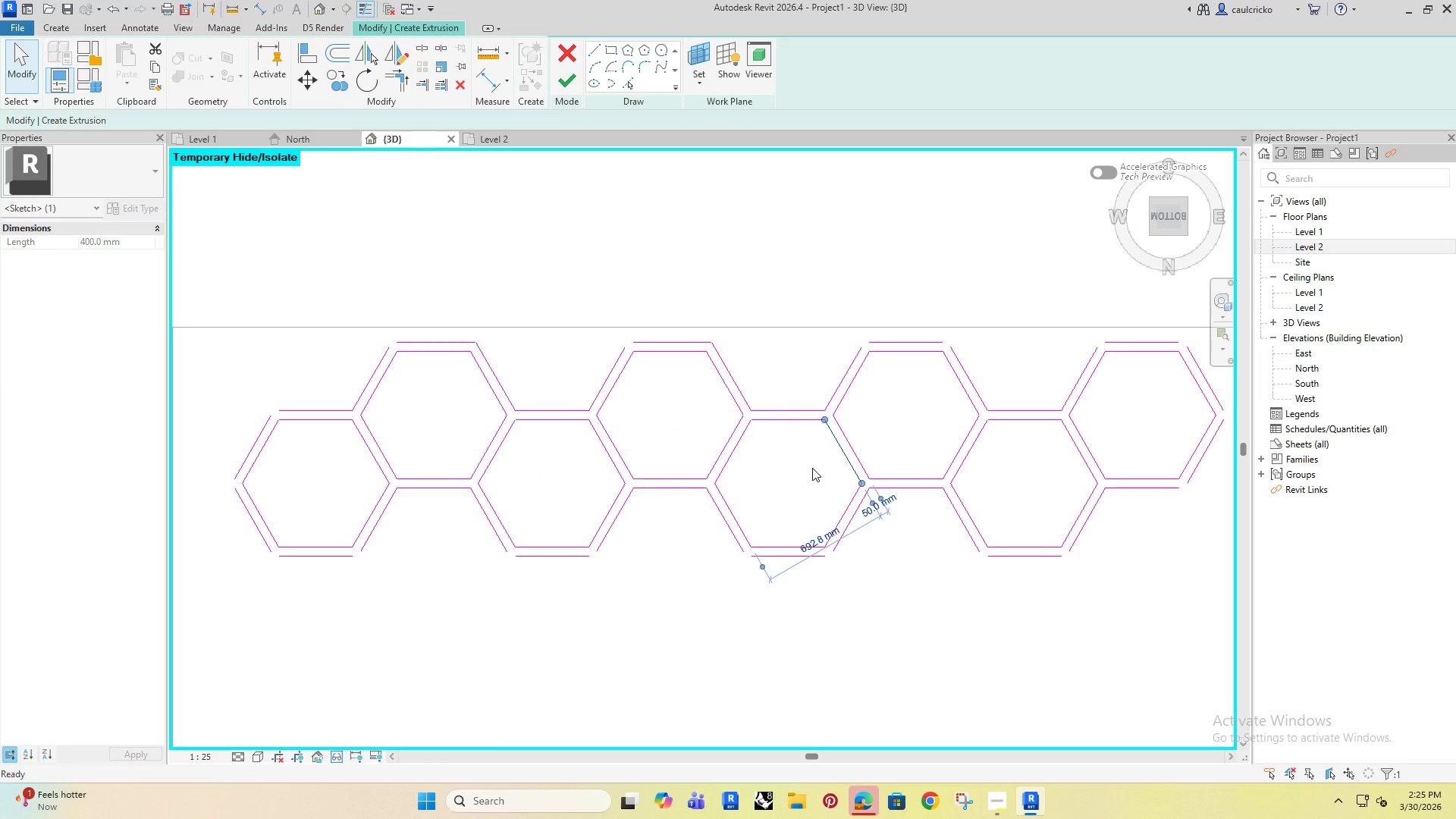 
key(Control+ControlLeft)
 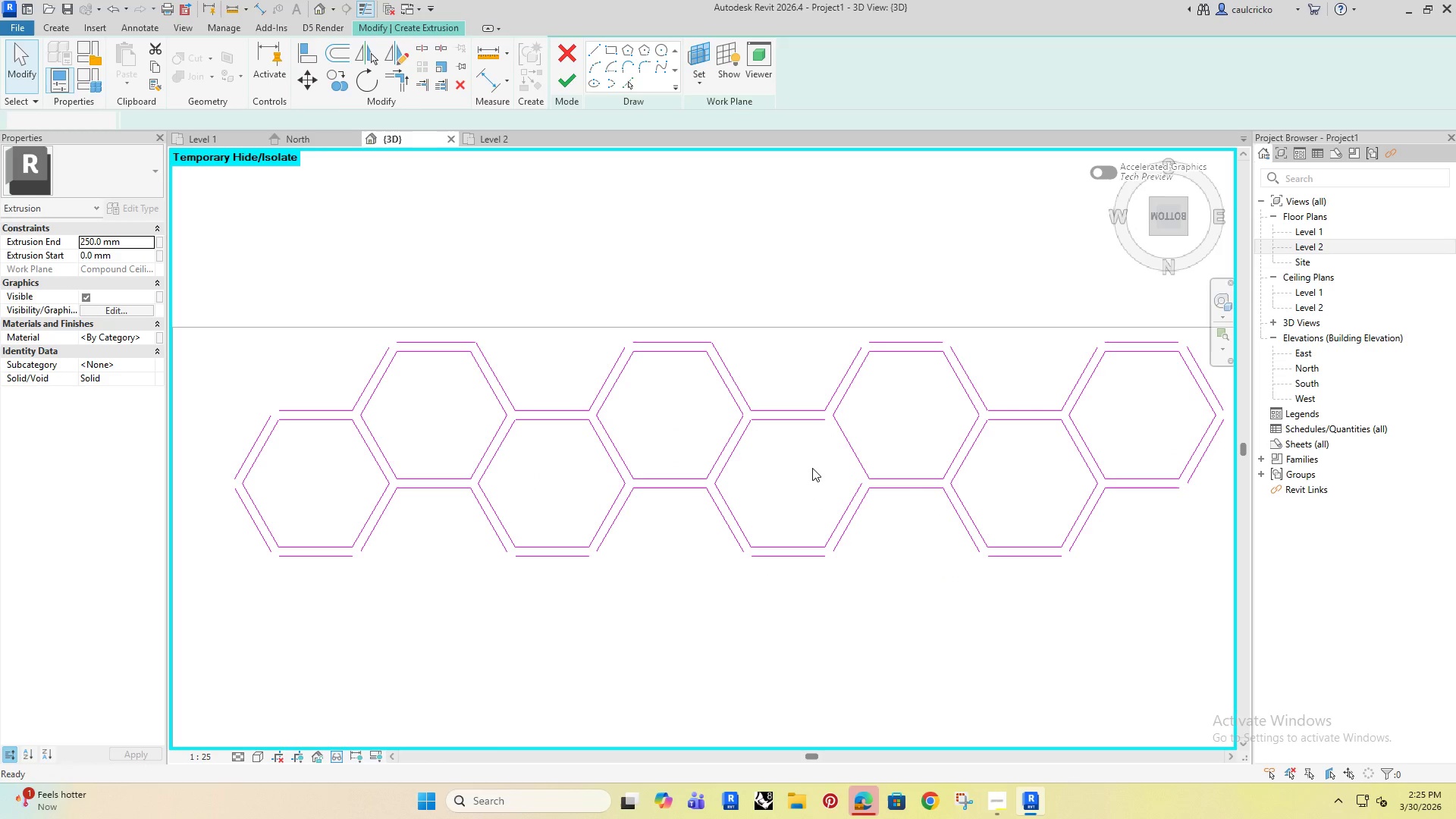 
key(Control+Z)
 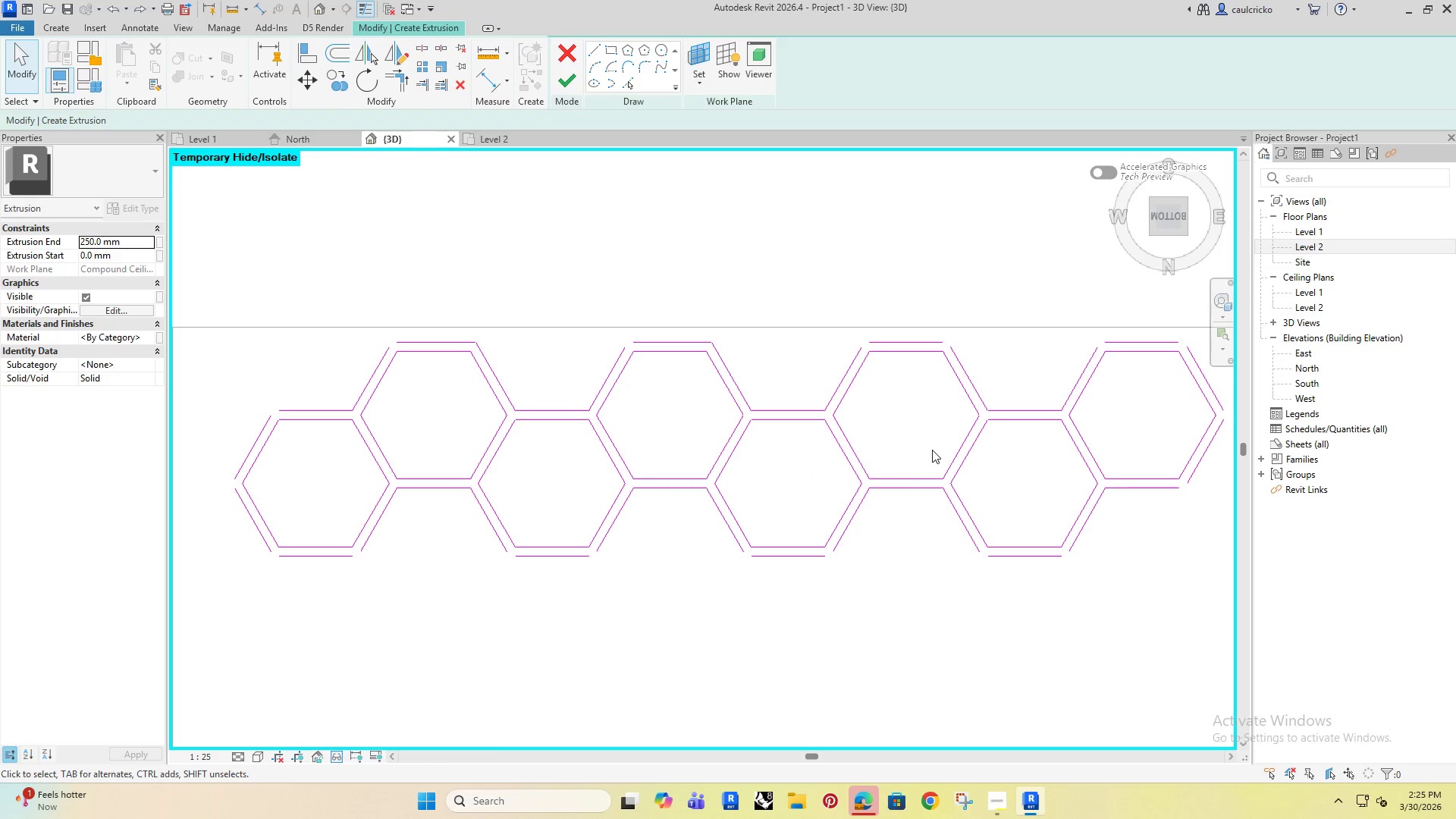 
left_click([963, 458])
 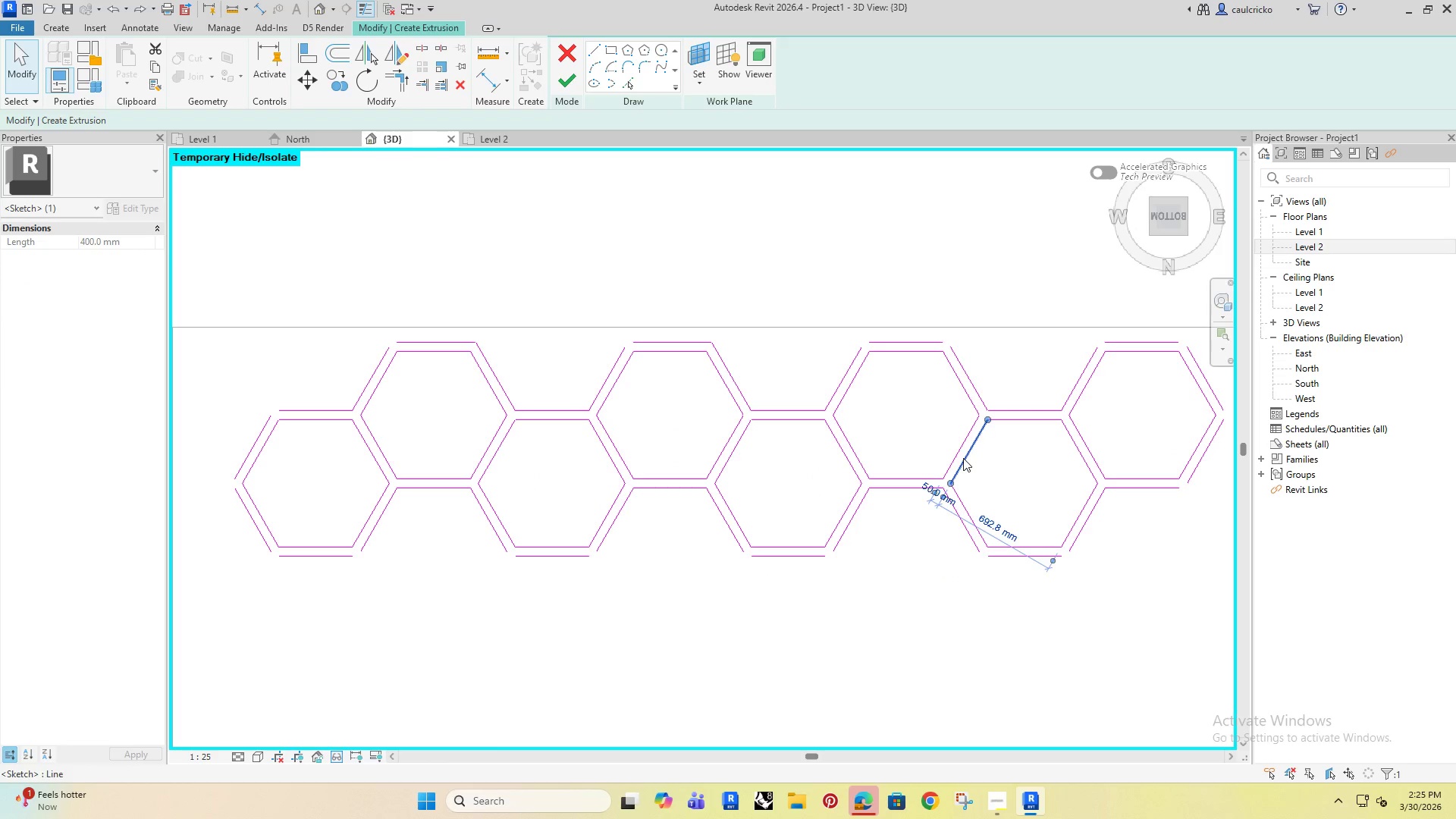 
key(Delete)
 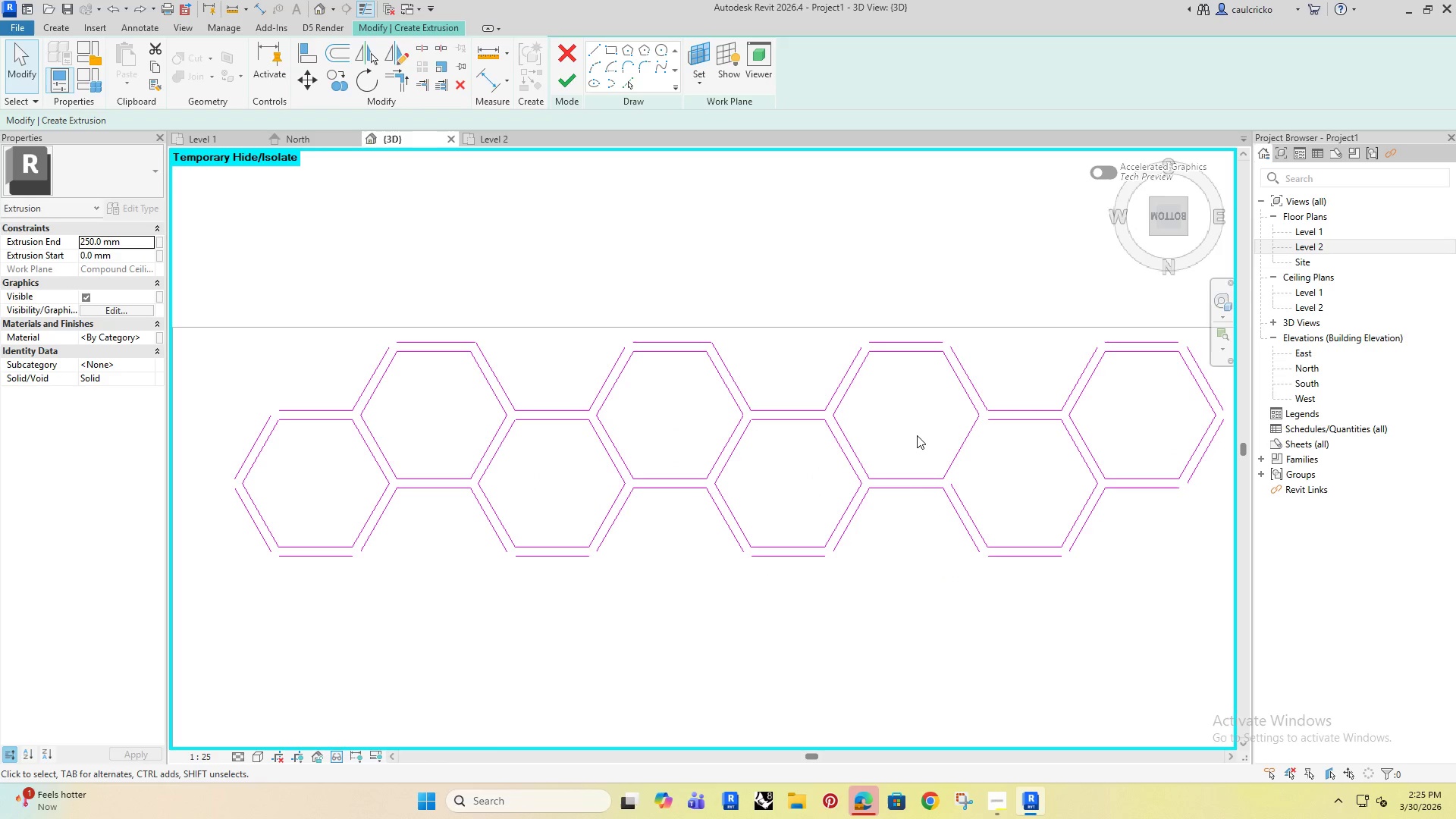 
key(Control+Z)
 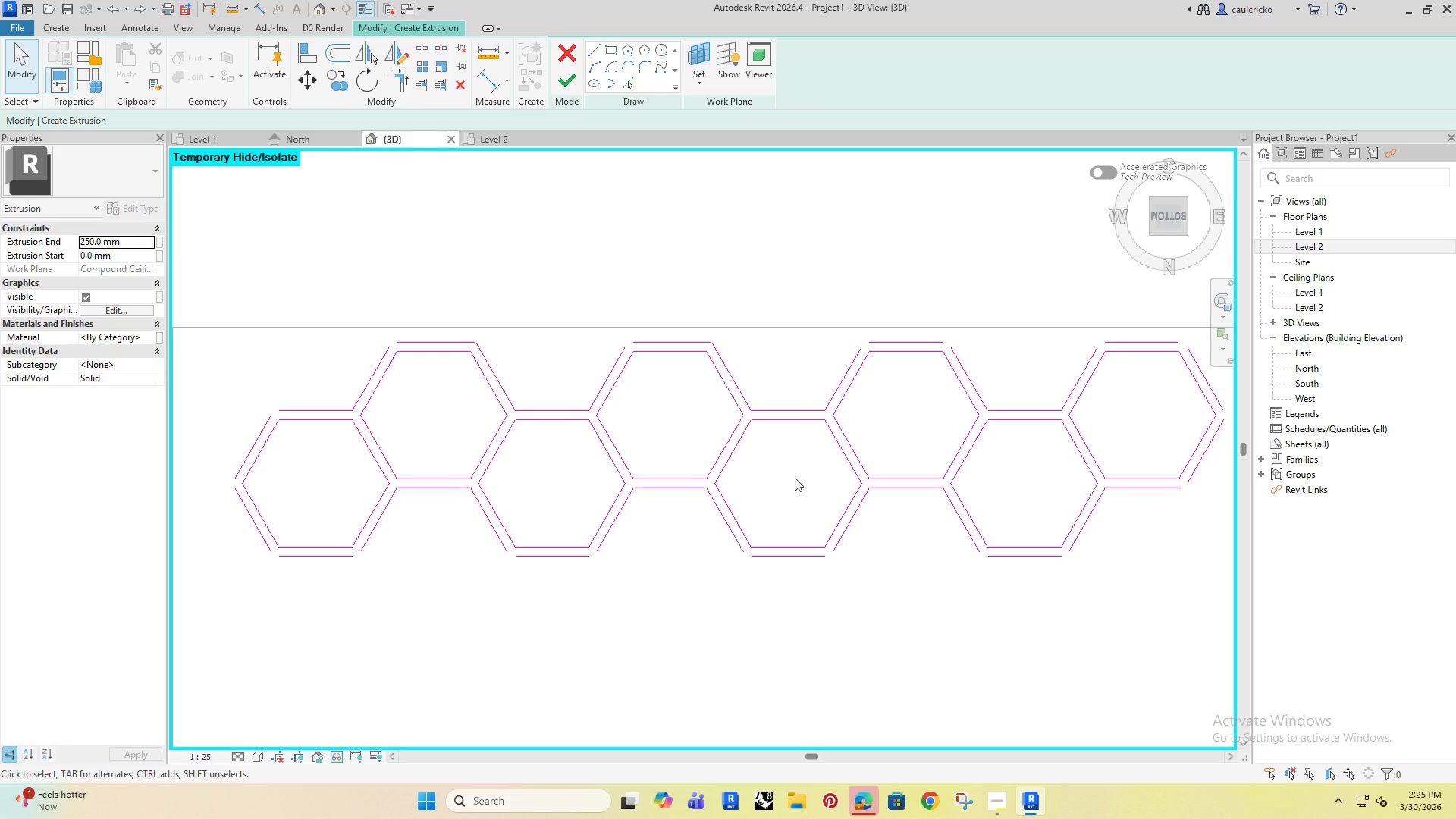 
scroll: coordinate [763, 481], scroll_direction: down, amount: 4.0
 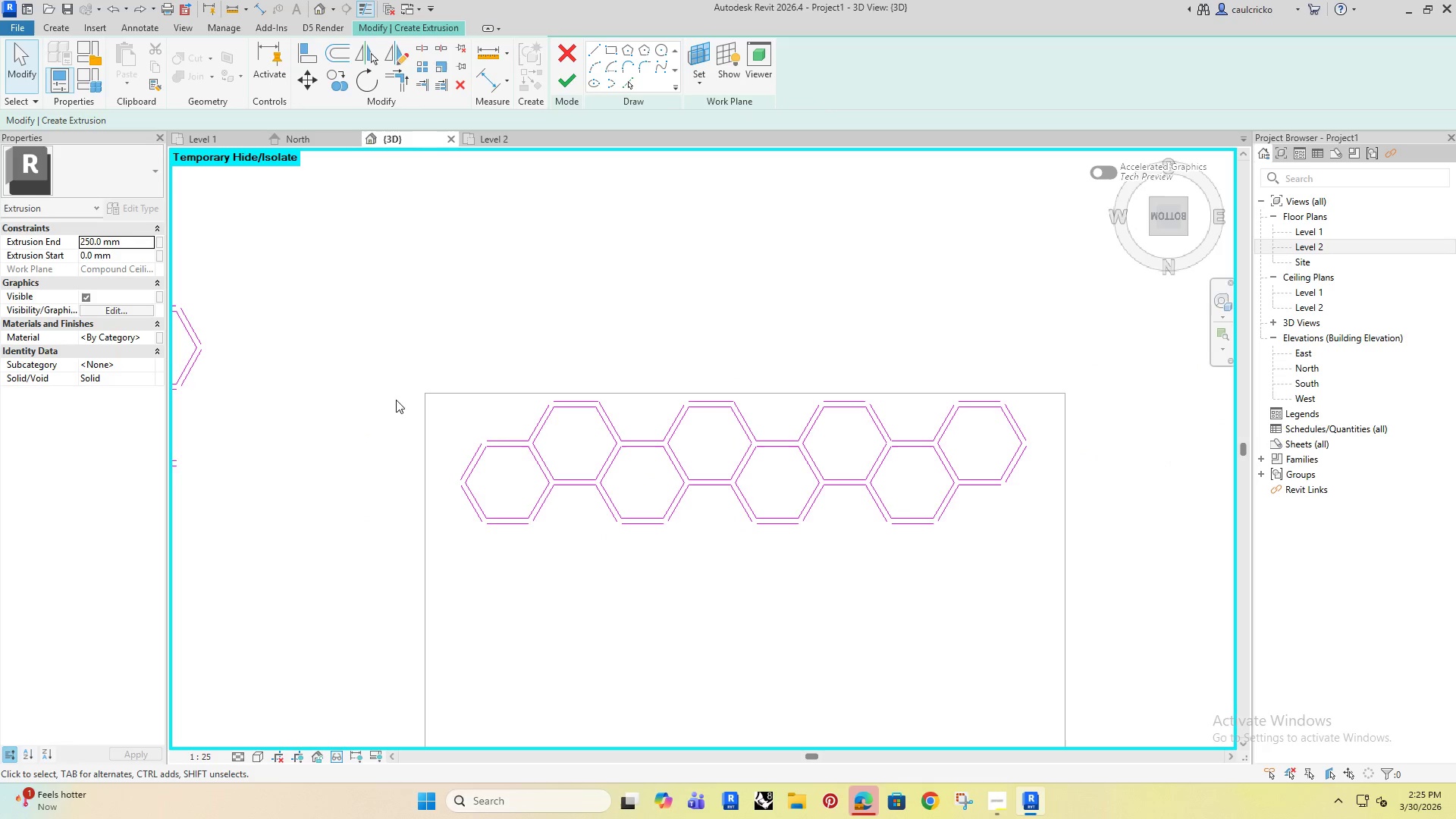 
left_click_drag(start_coordinate=[334, 334], to_coordinate=[1090, 595])
 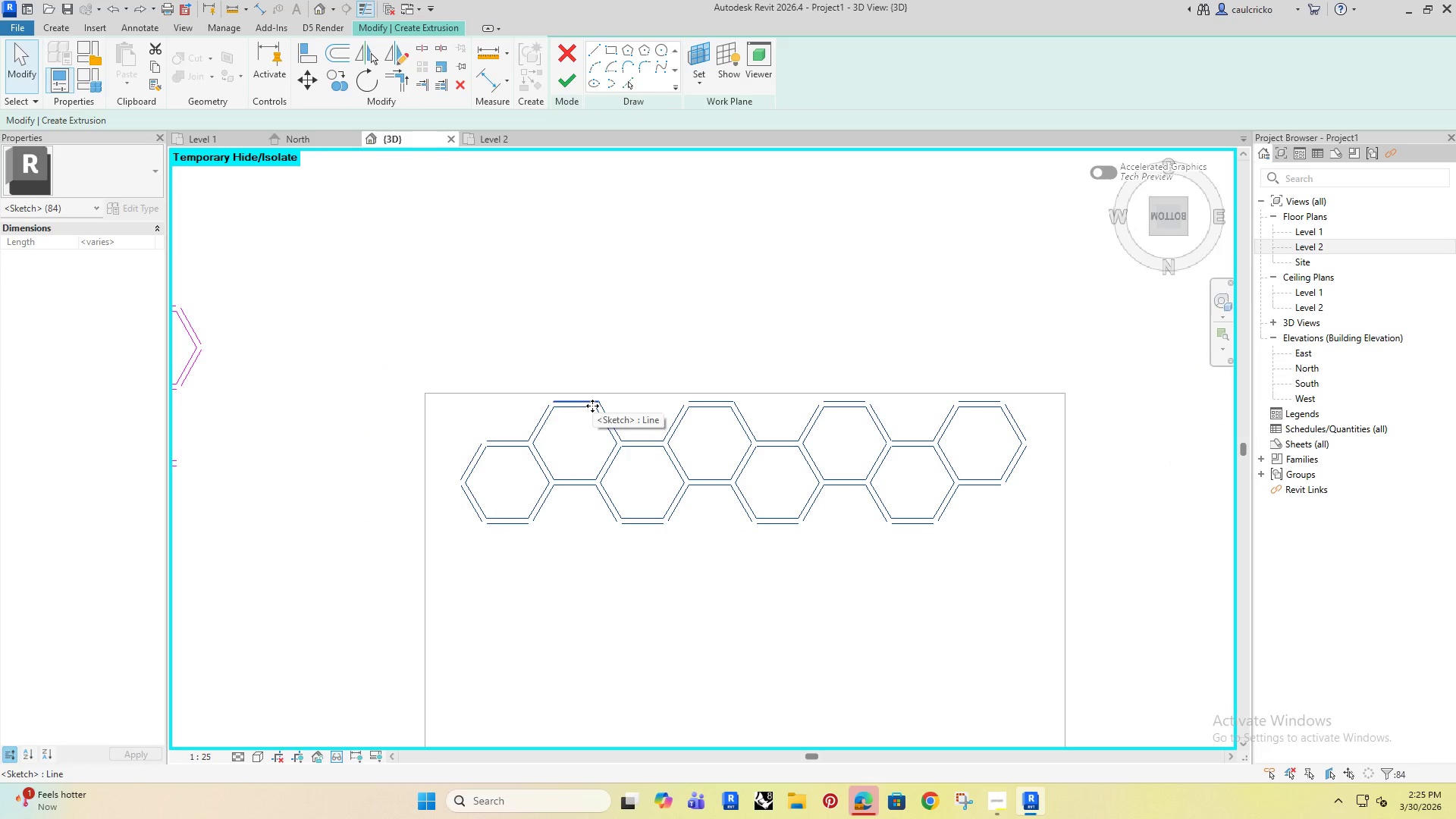 
scroll: coordinate [574, 428], scroll_direction: up, amount: 1.0
 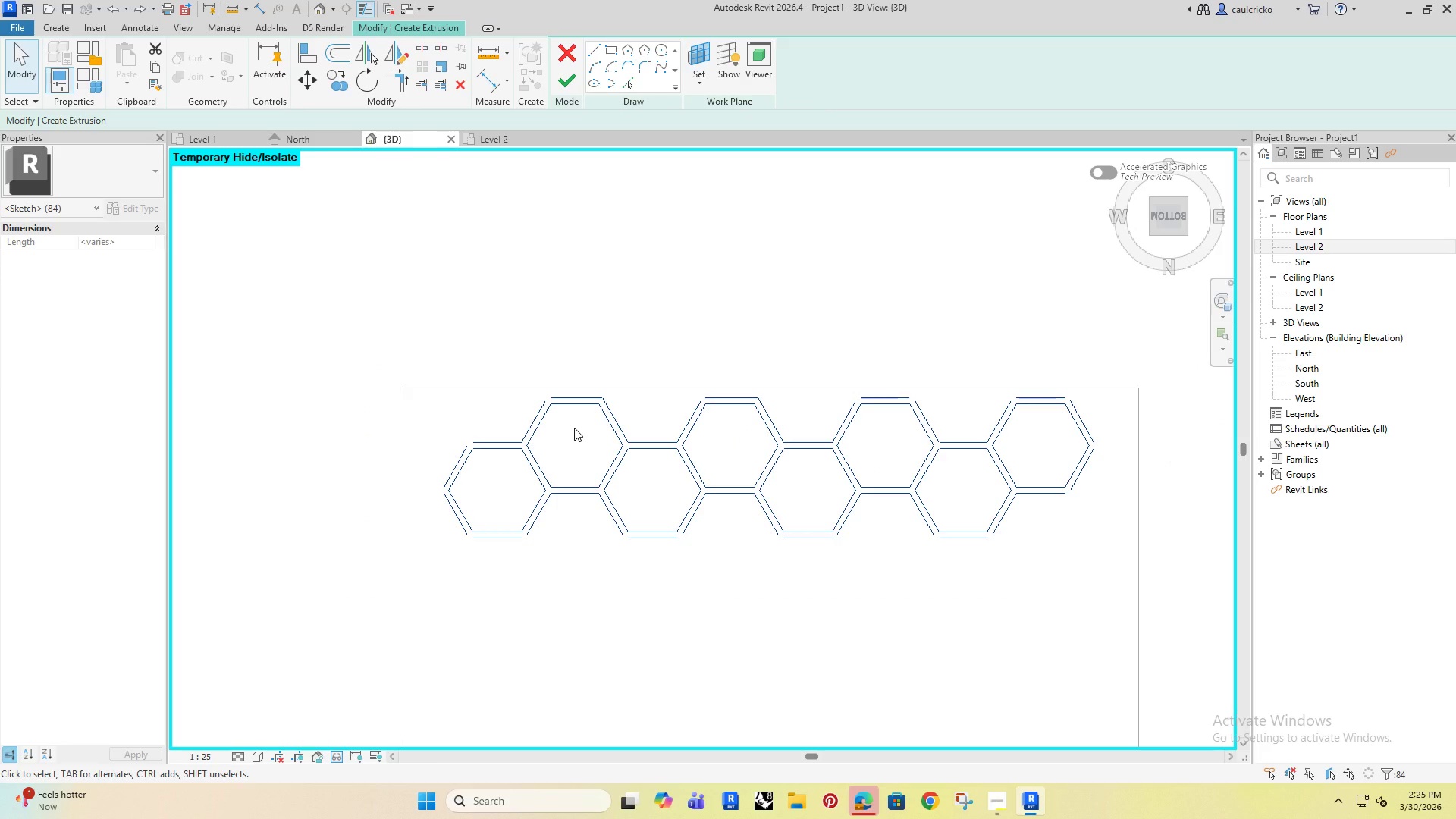 
type(co)
 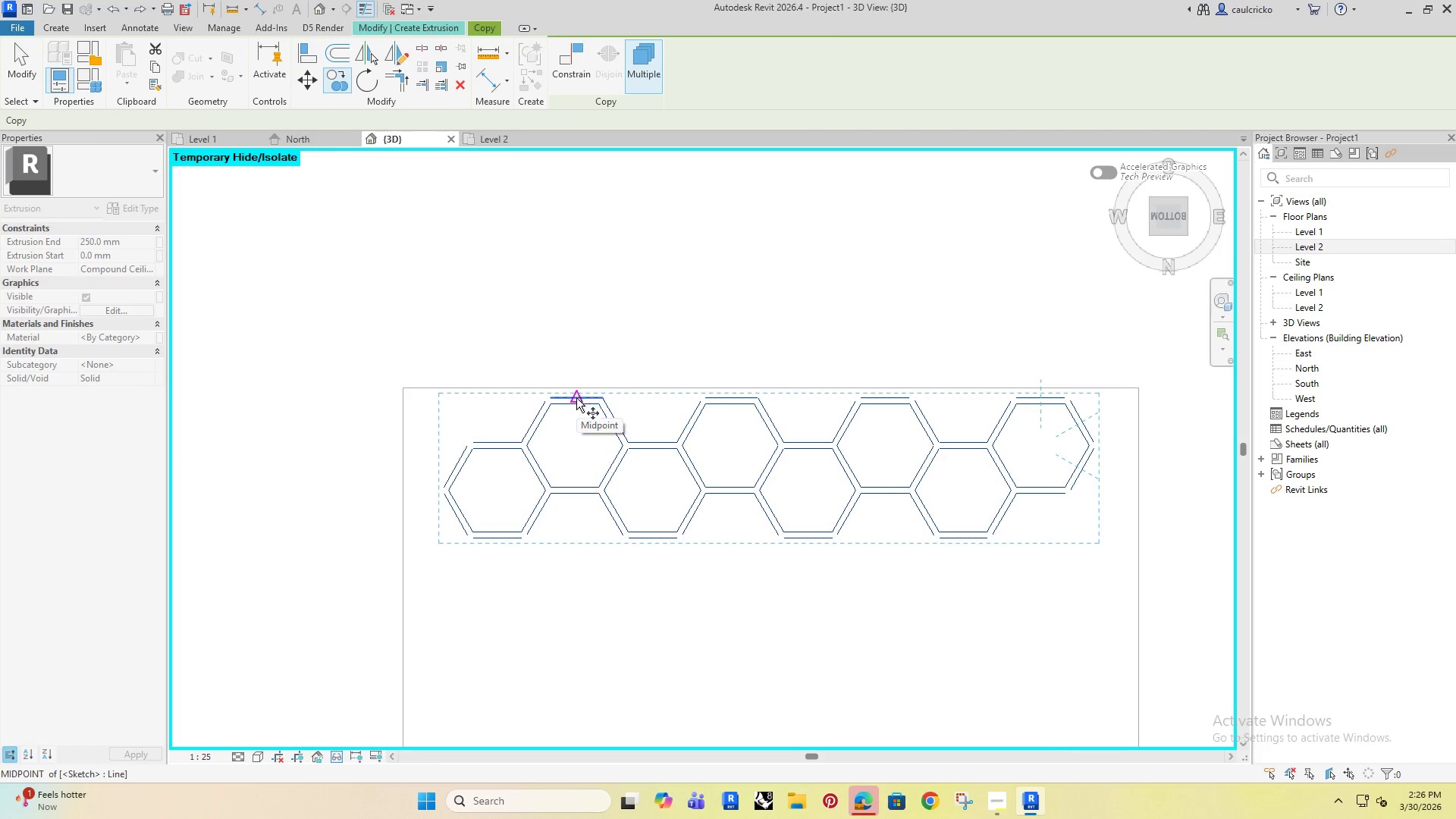 
scroll: coordinate [618, 429], scroll_direction: up, amount: 4.0
 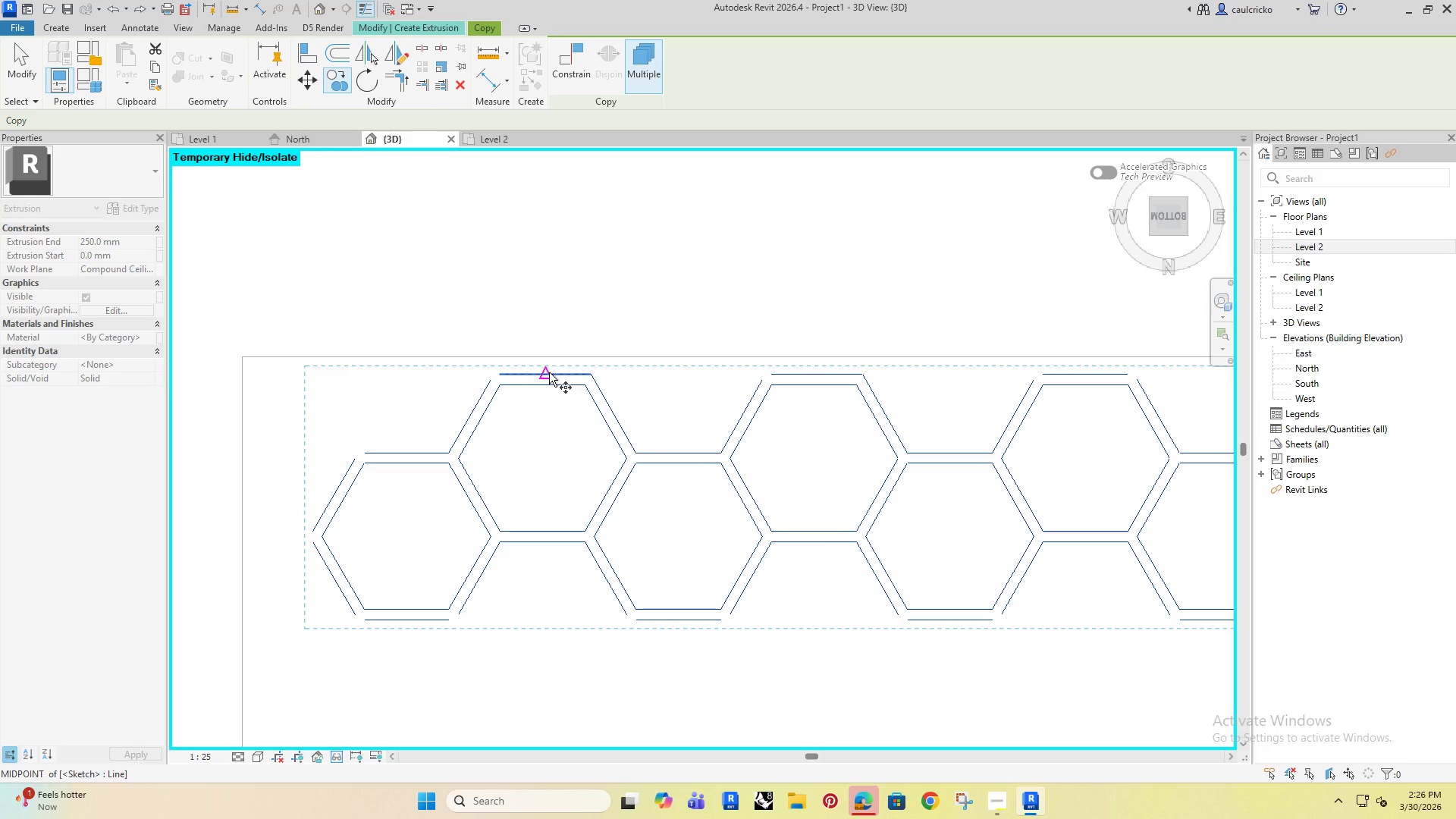 
left_click([544, 375])
 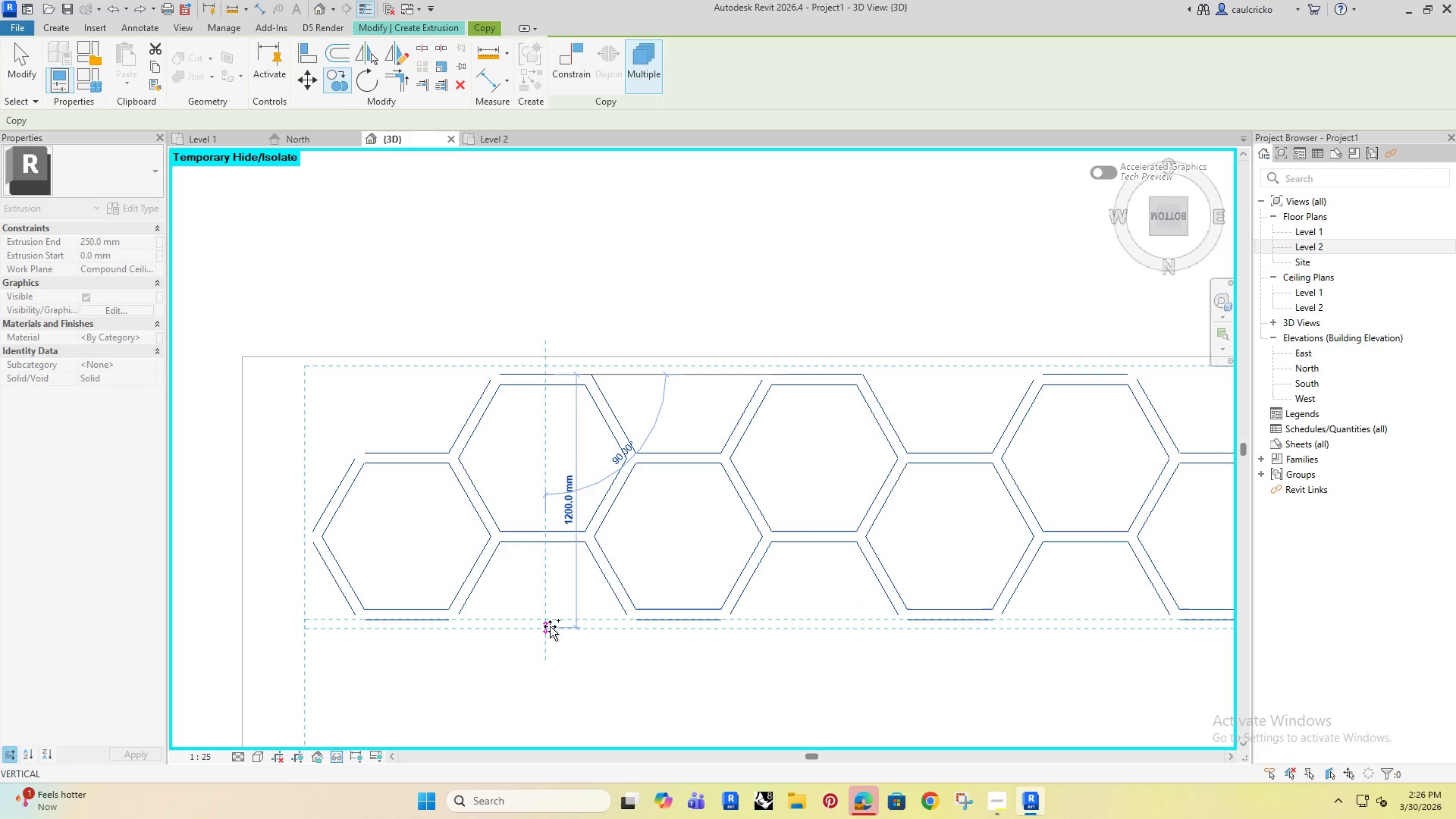 
left_click([550, 627])
 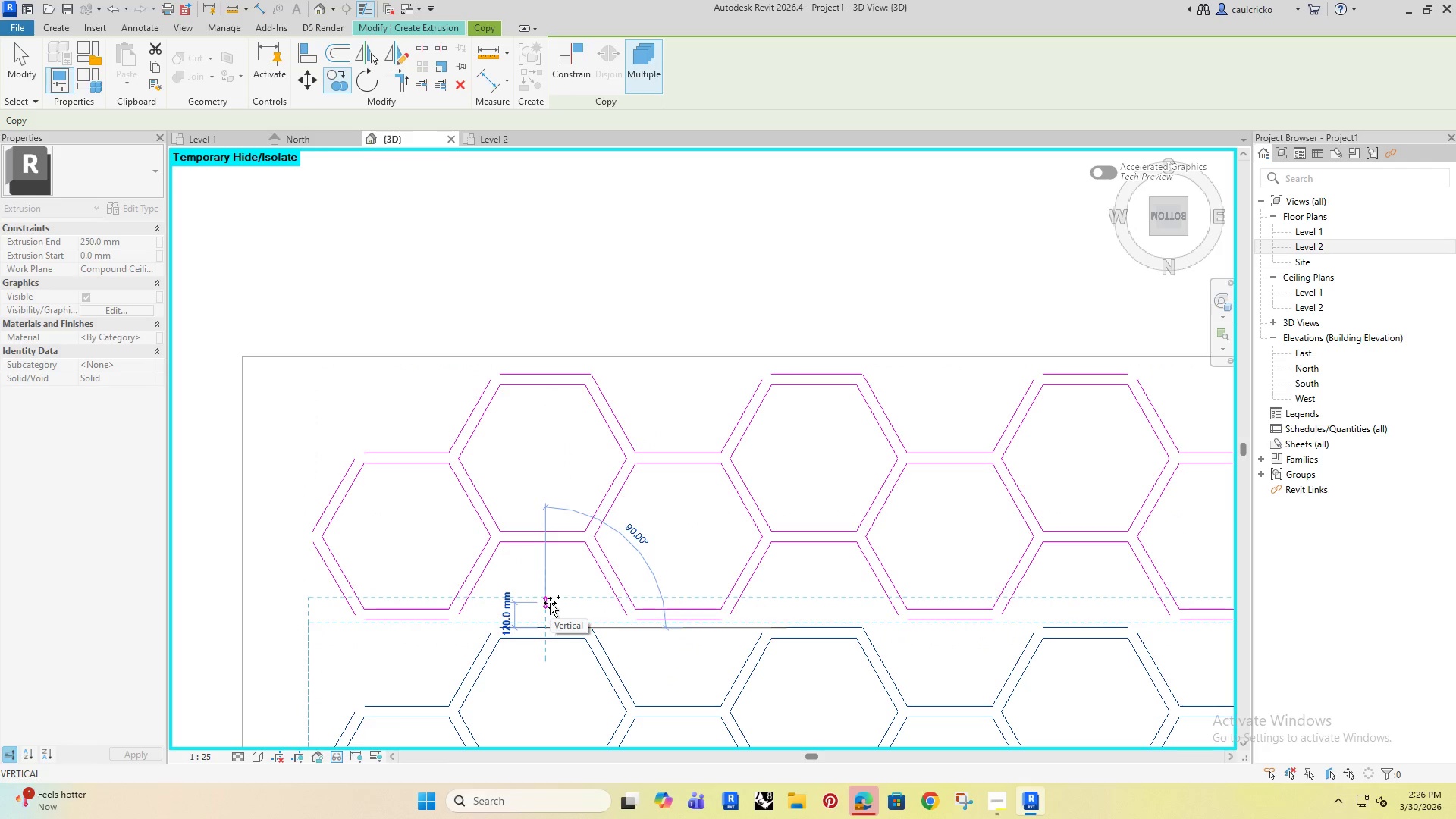 
scroll: coordinate [559, 585], scroll_direction: down, amount: 3.0
 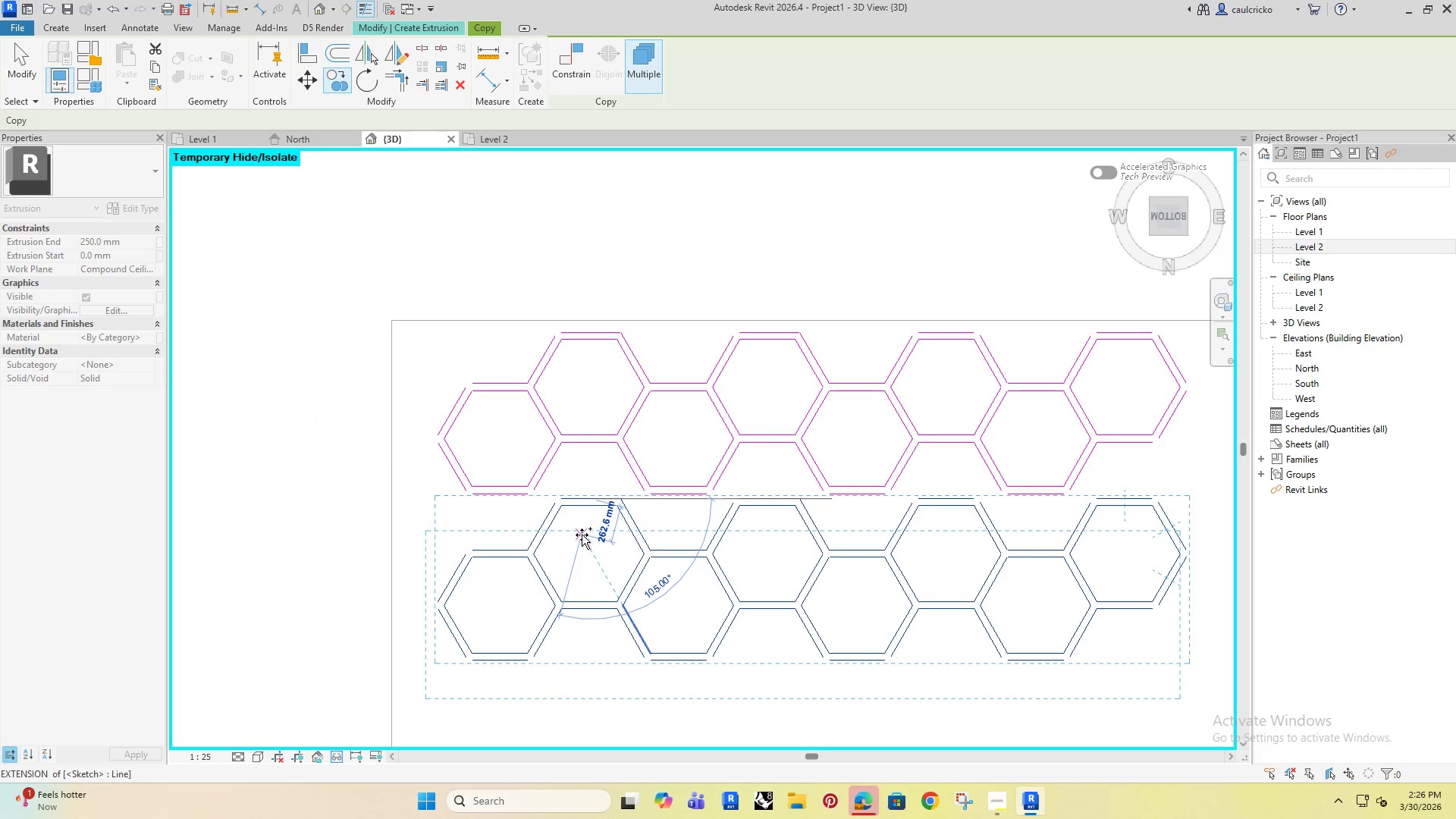 
key(Control+Z)
 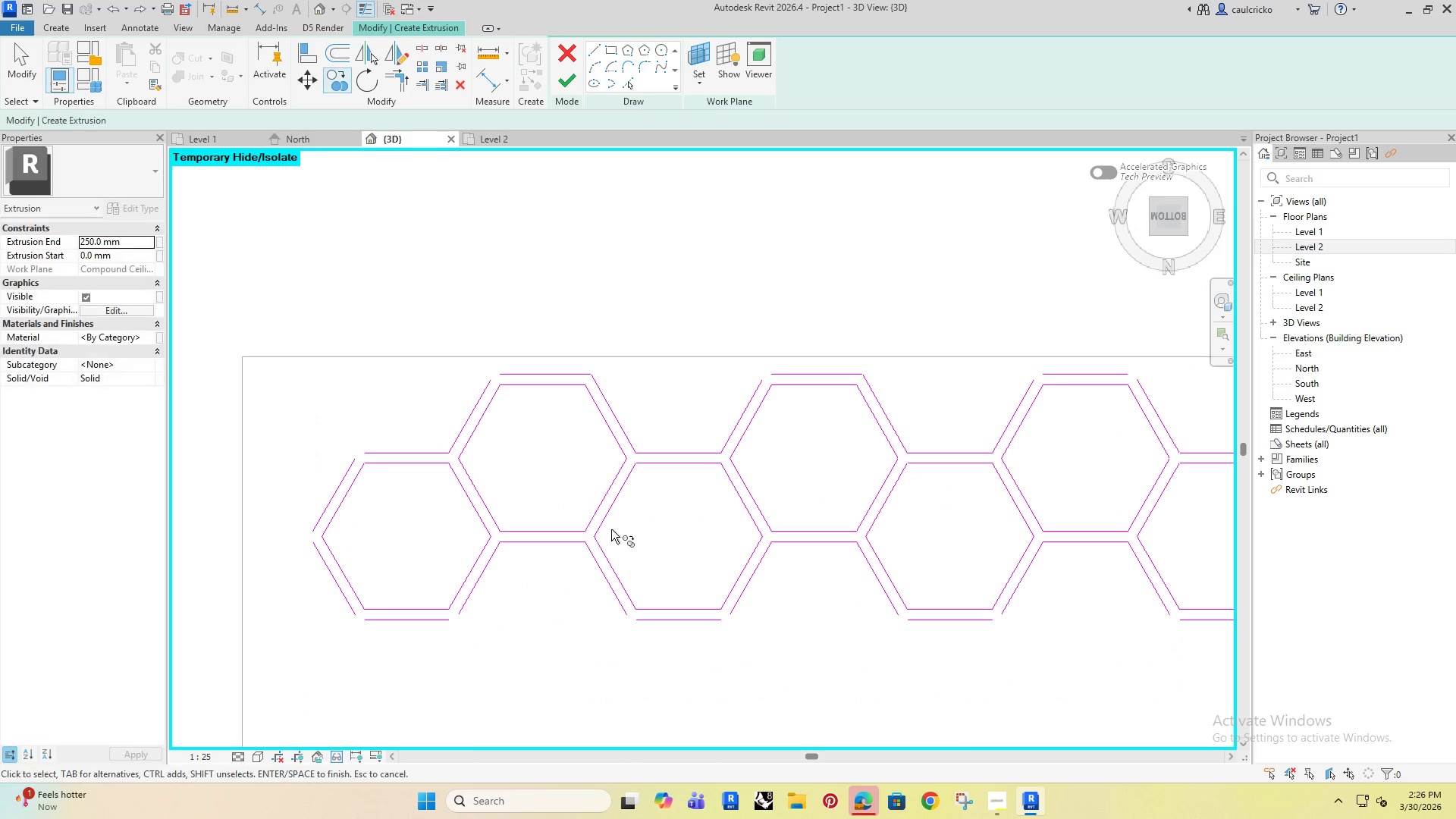 
scroll: coordinate [594, 530], scroll_direction: down, amount: 4.0
 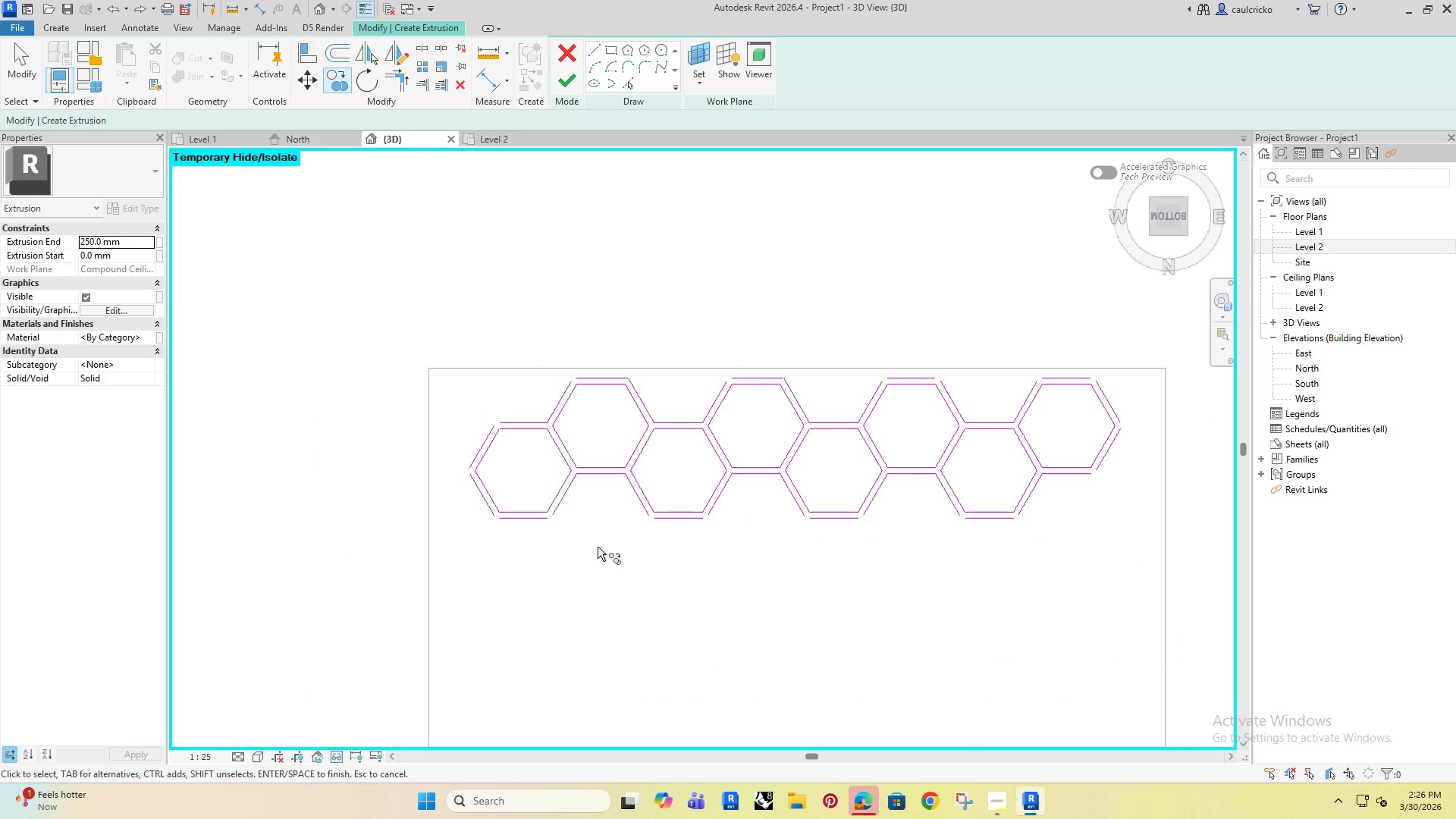 
left_click([601, 555])
 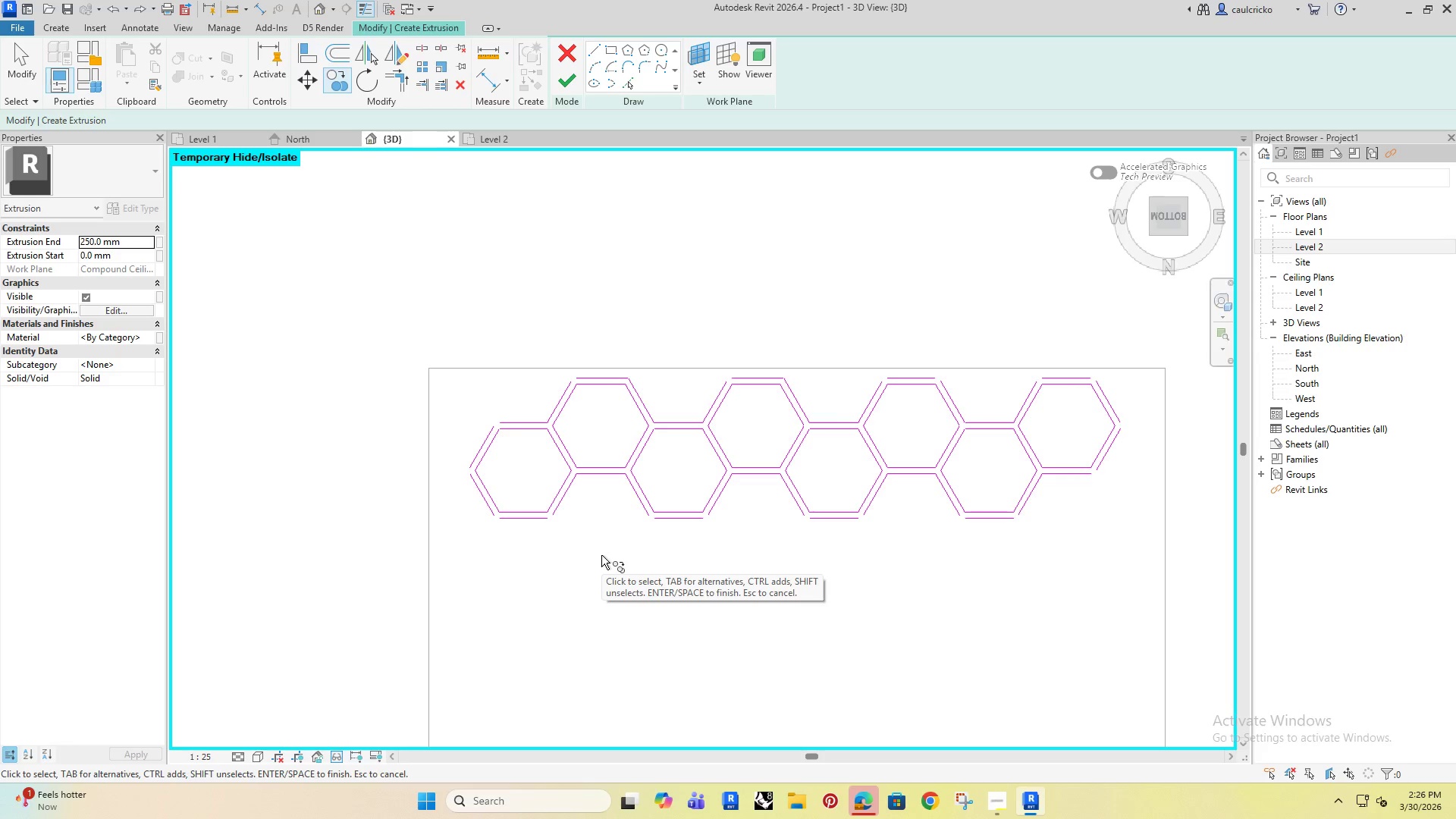 
key(Escape)
 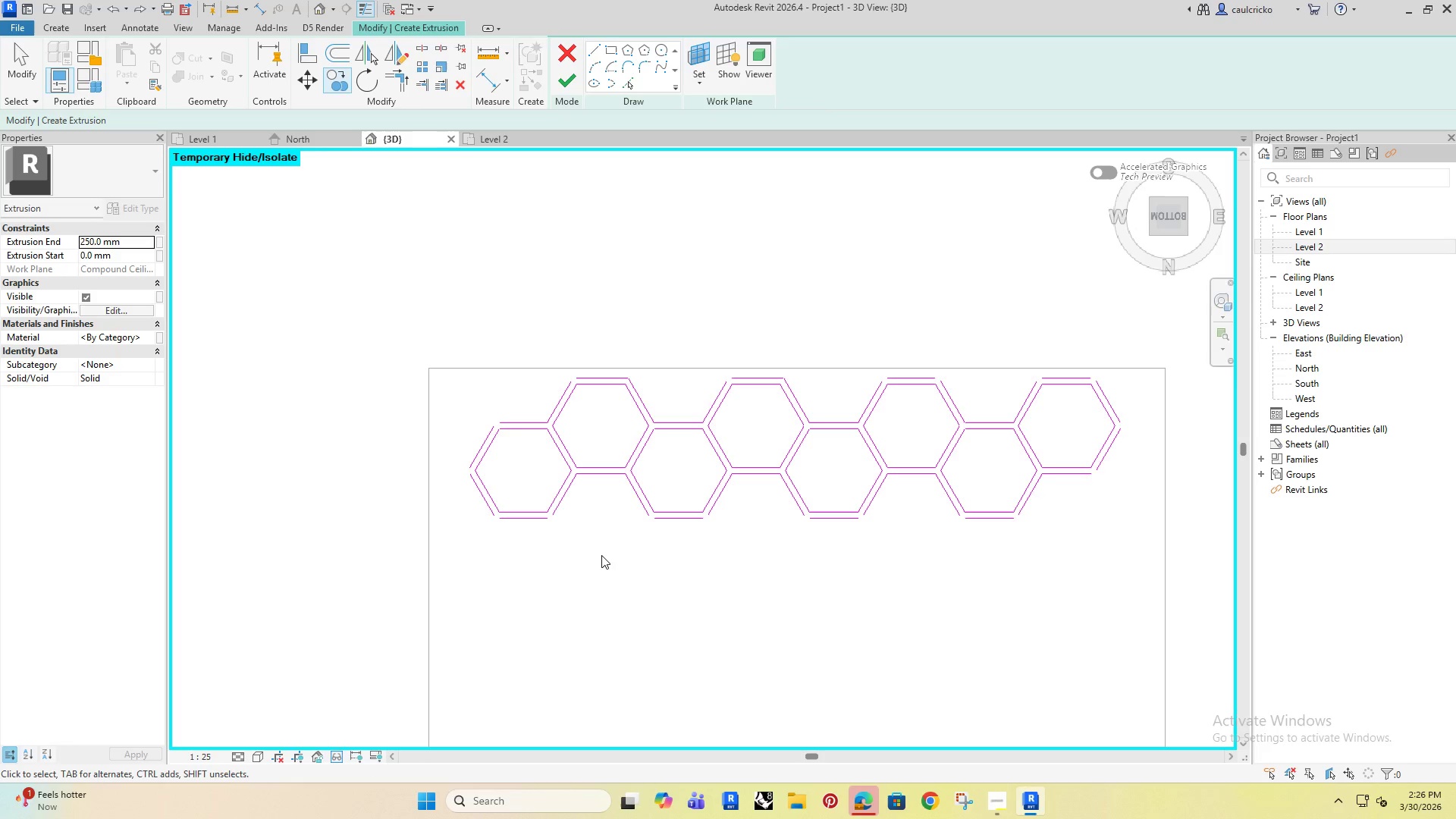 
key(Escape)
 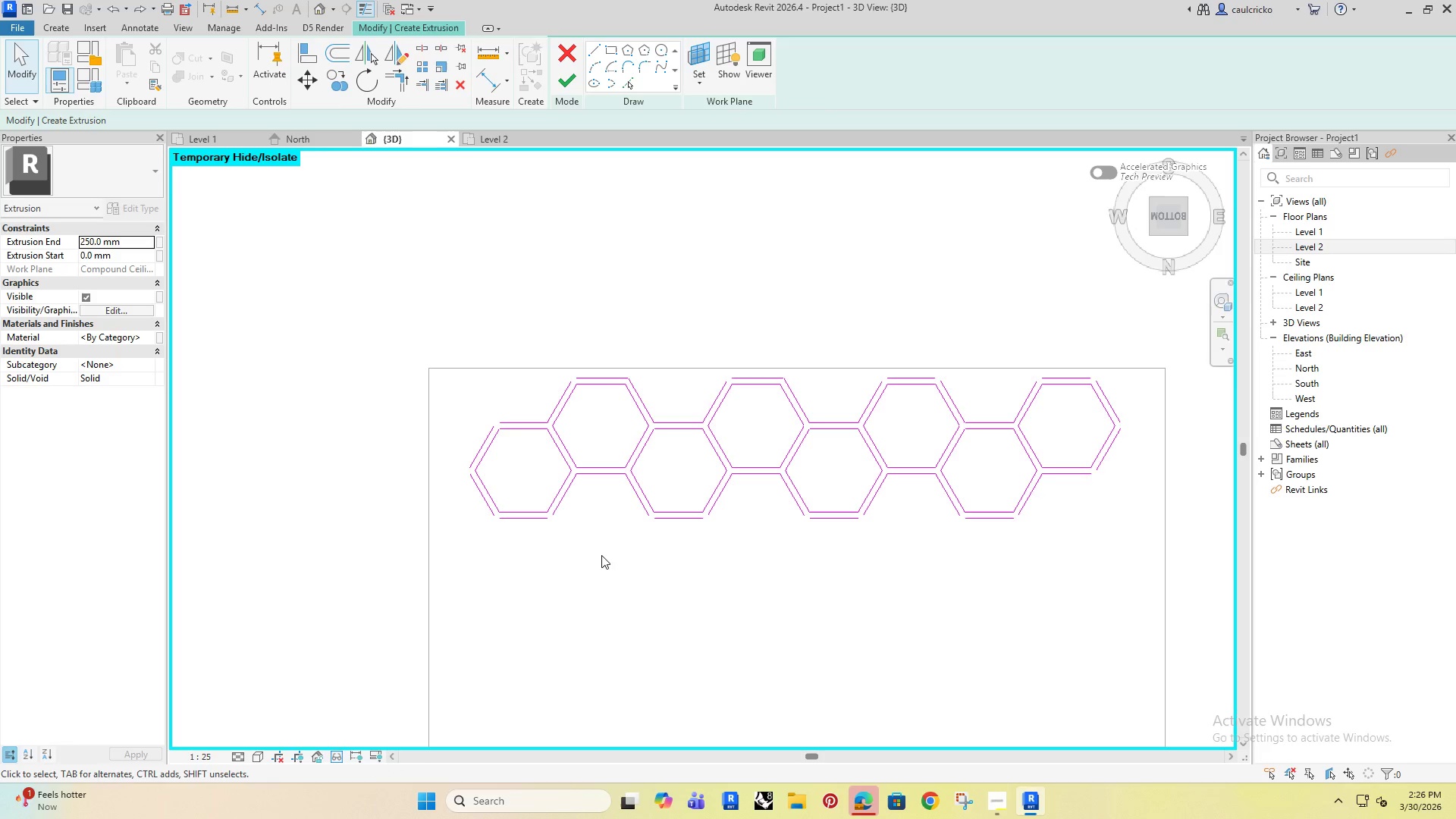 
key(Escape)
 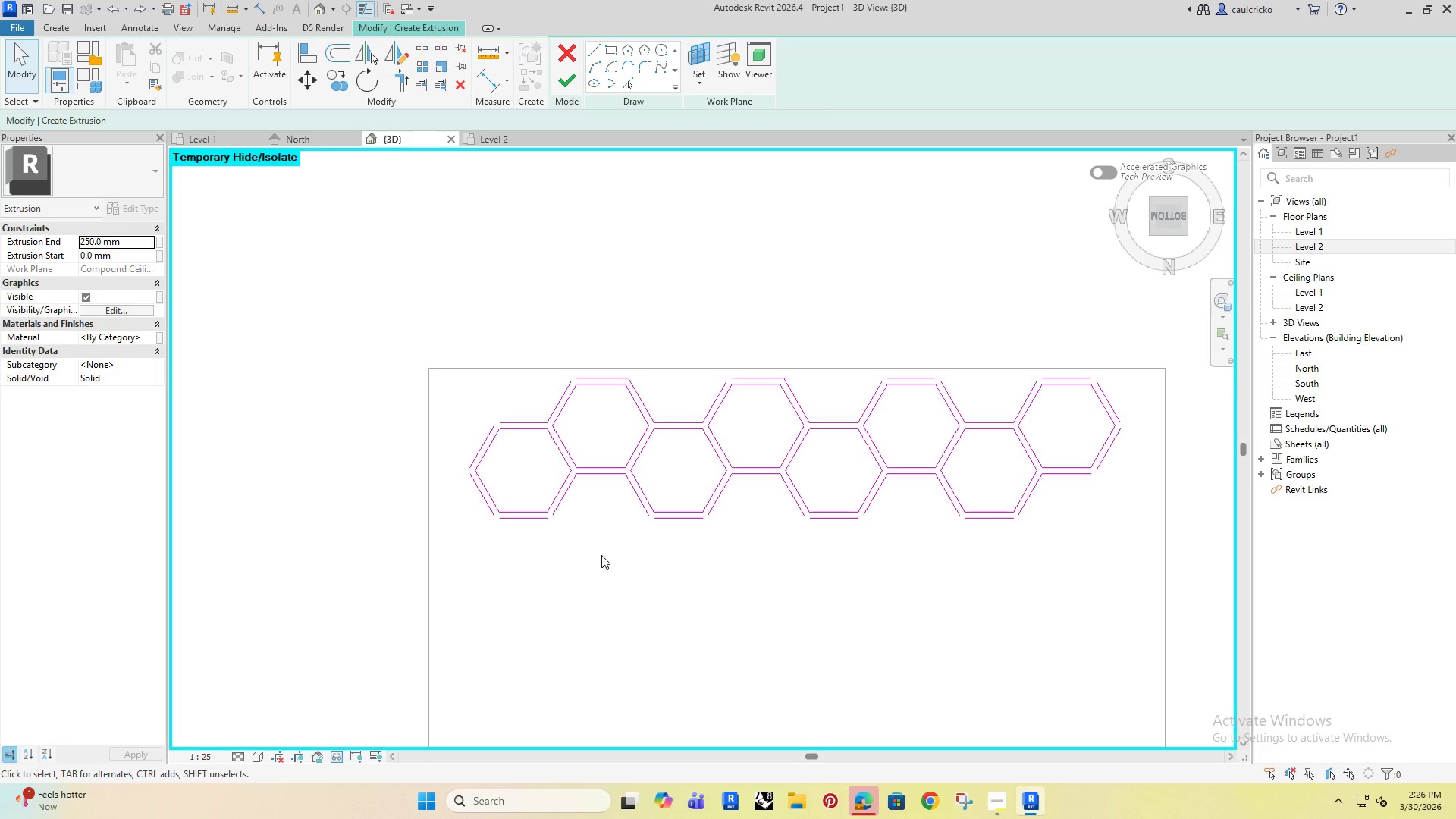 
key(D)
 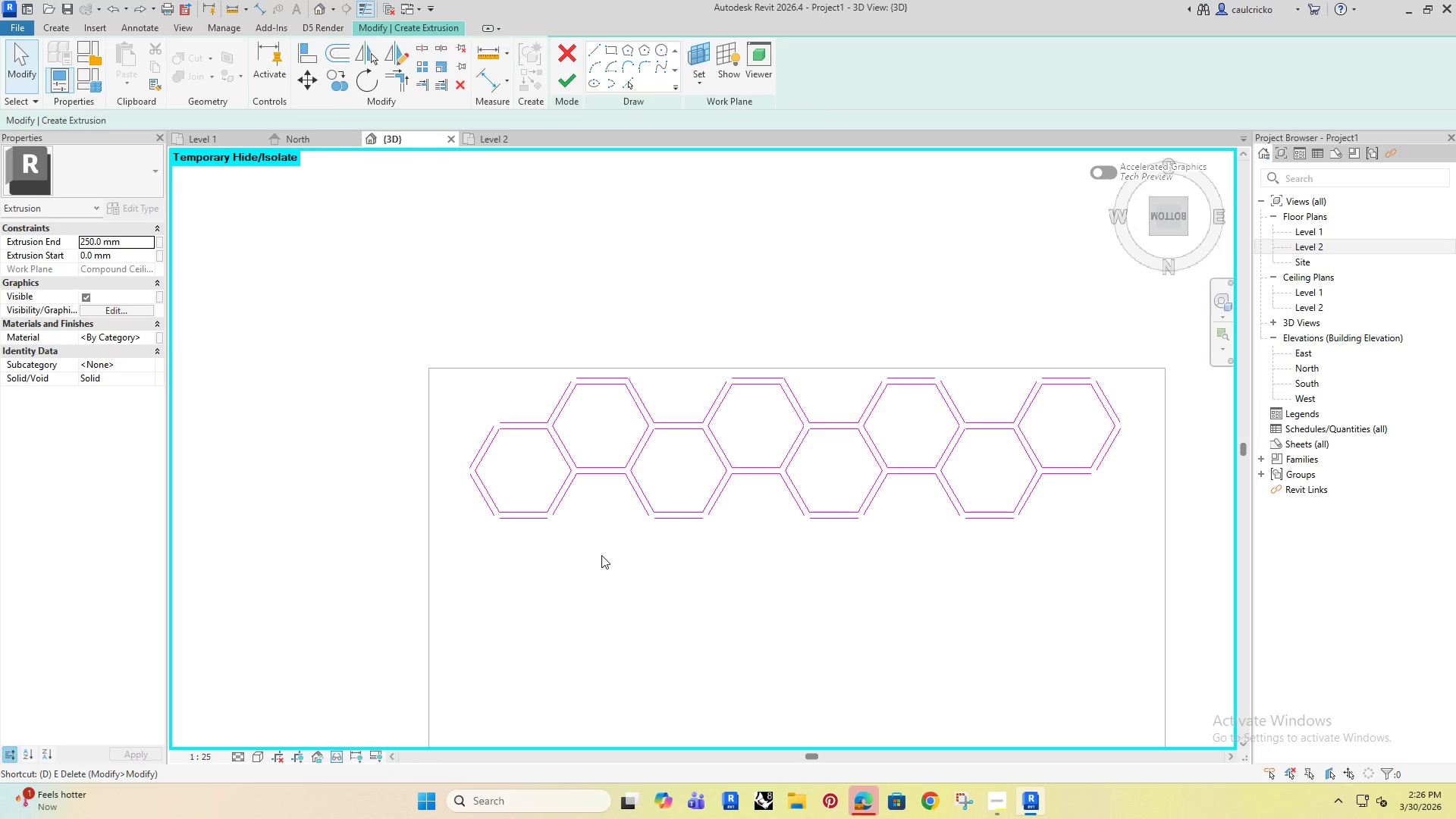 
scroll: coordinate [579, 448], scroll_direction: up, amount: 3.0
 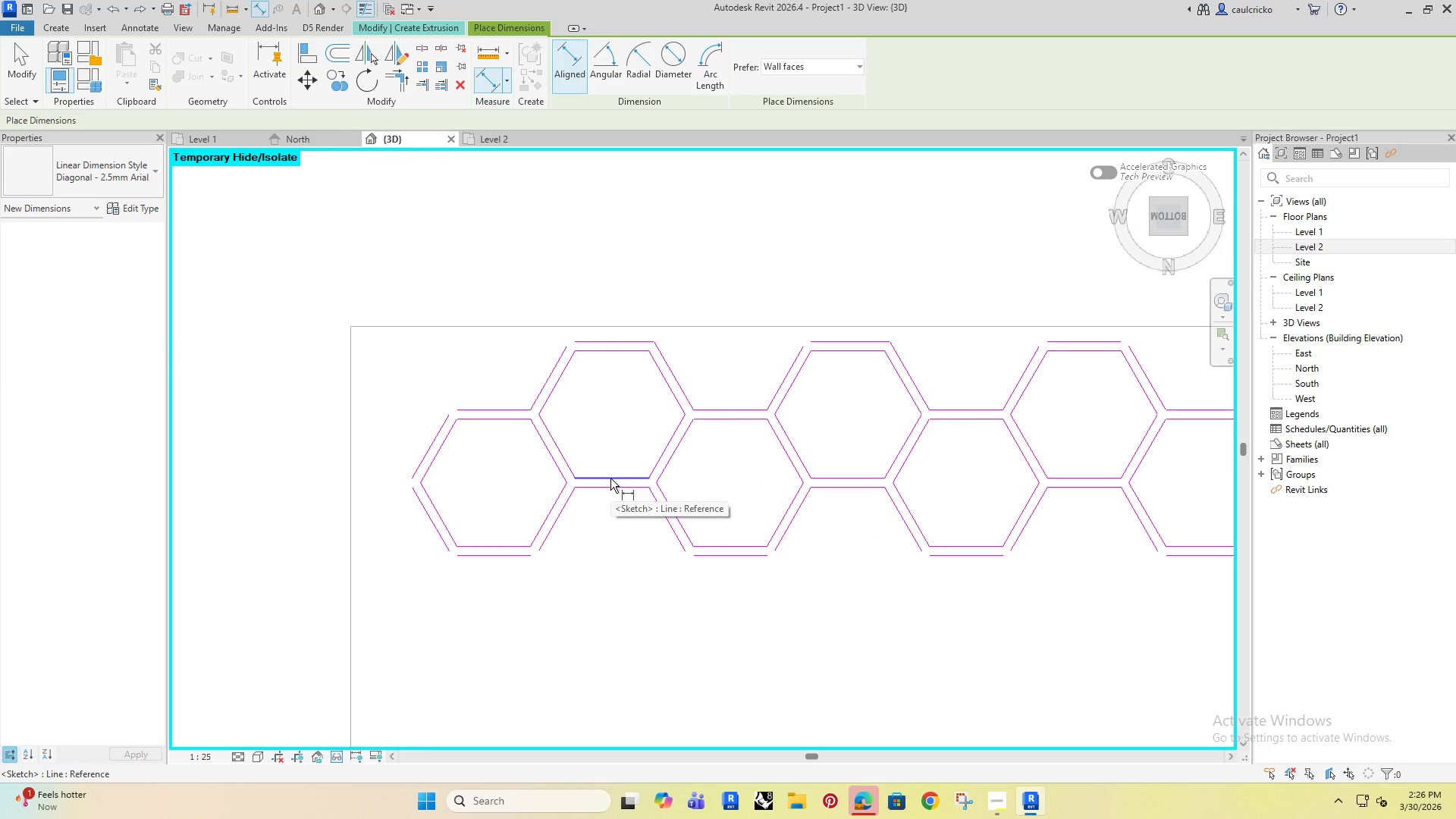 
left_click([610, 479])
 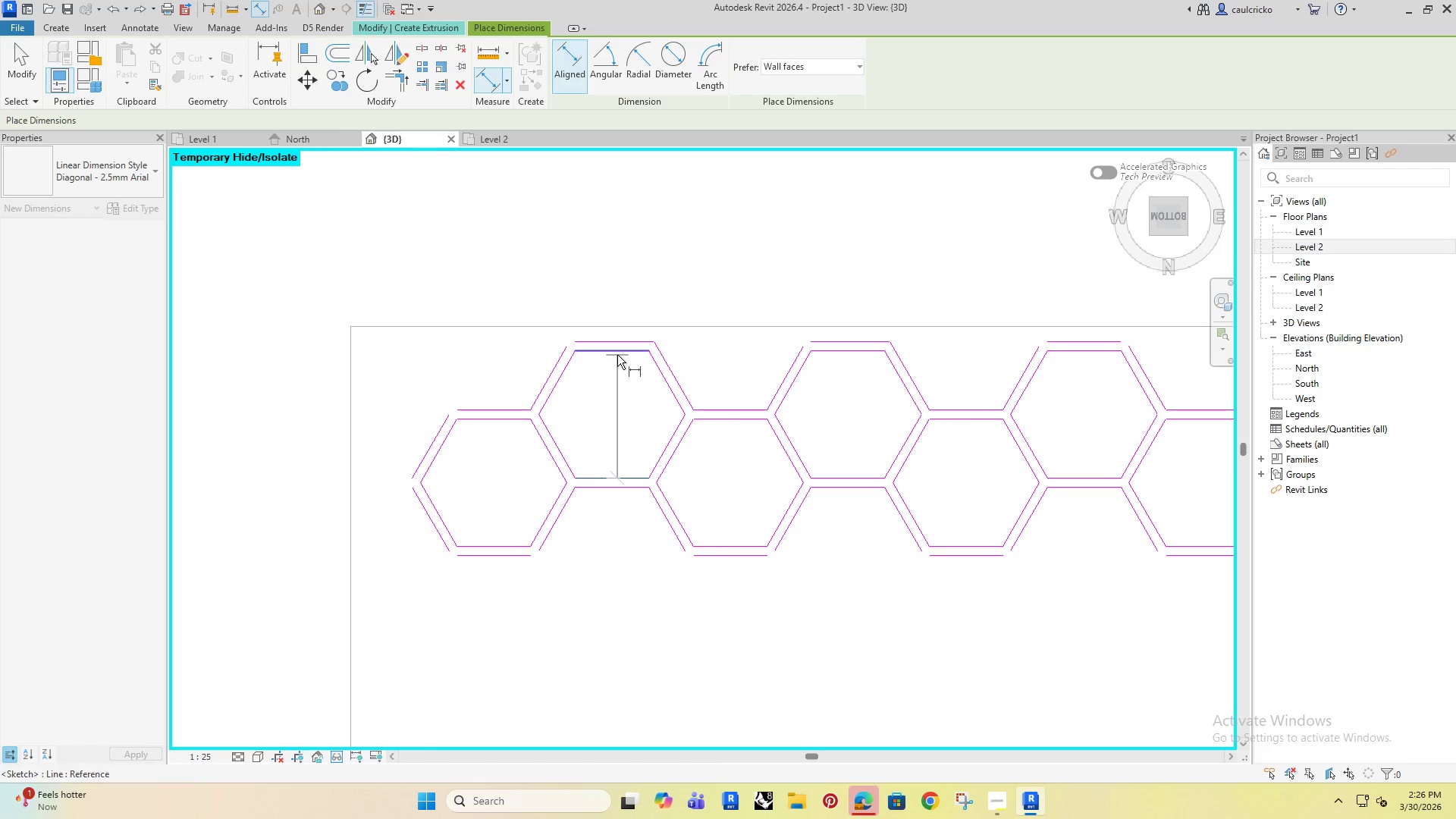 
left_click([617, 355])
 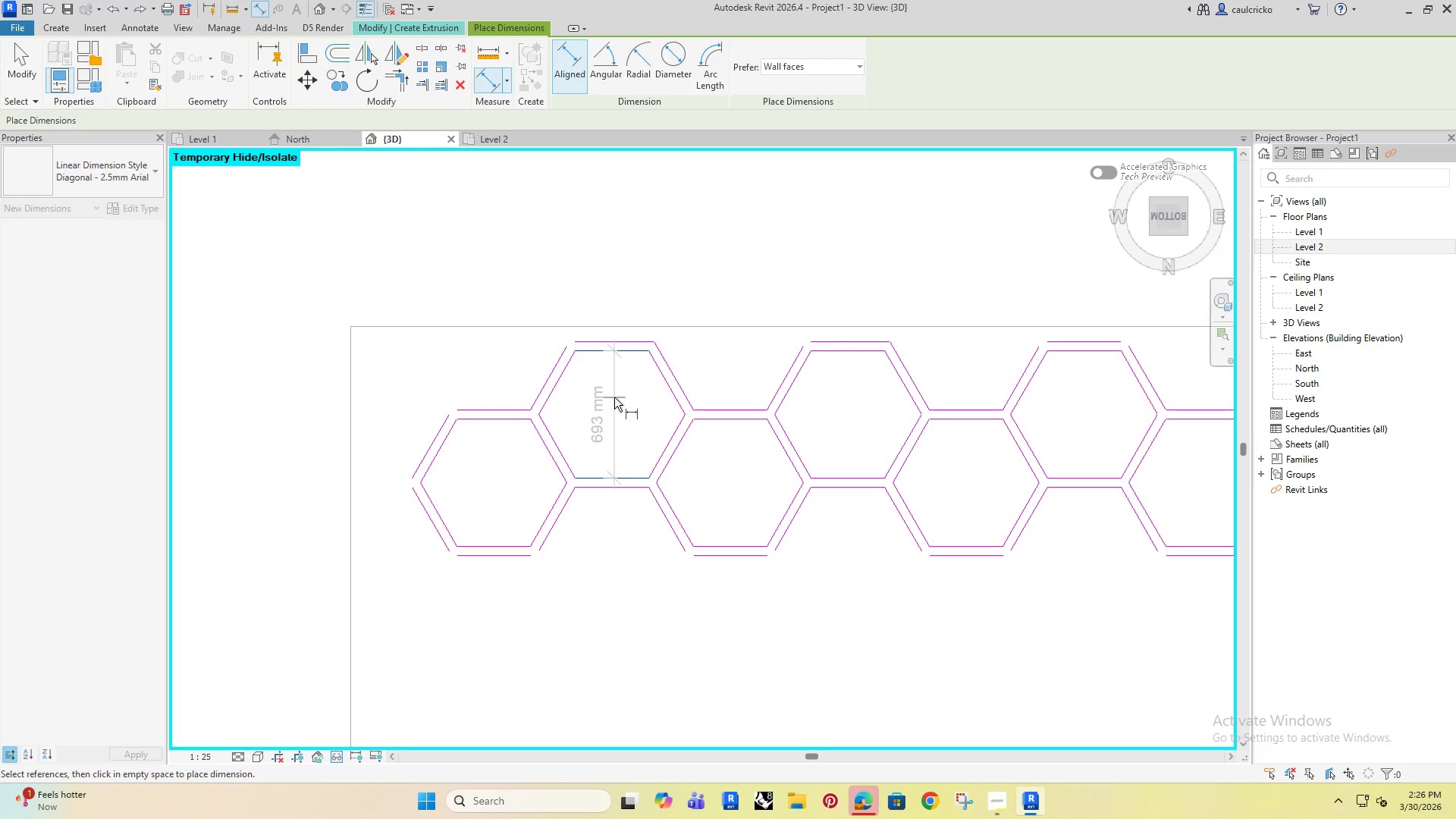 
wait(17.84)
 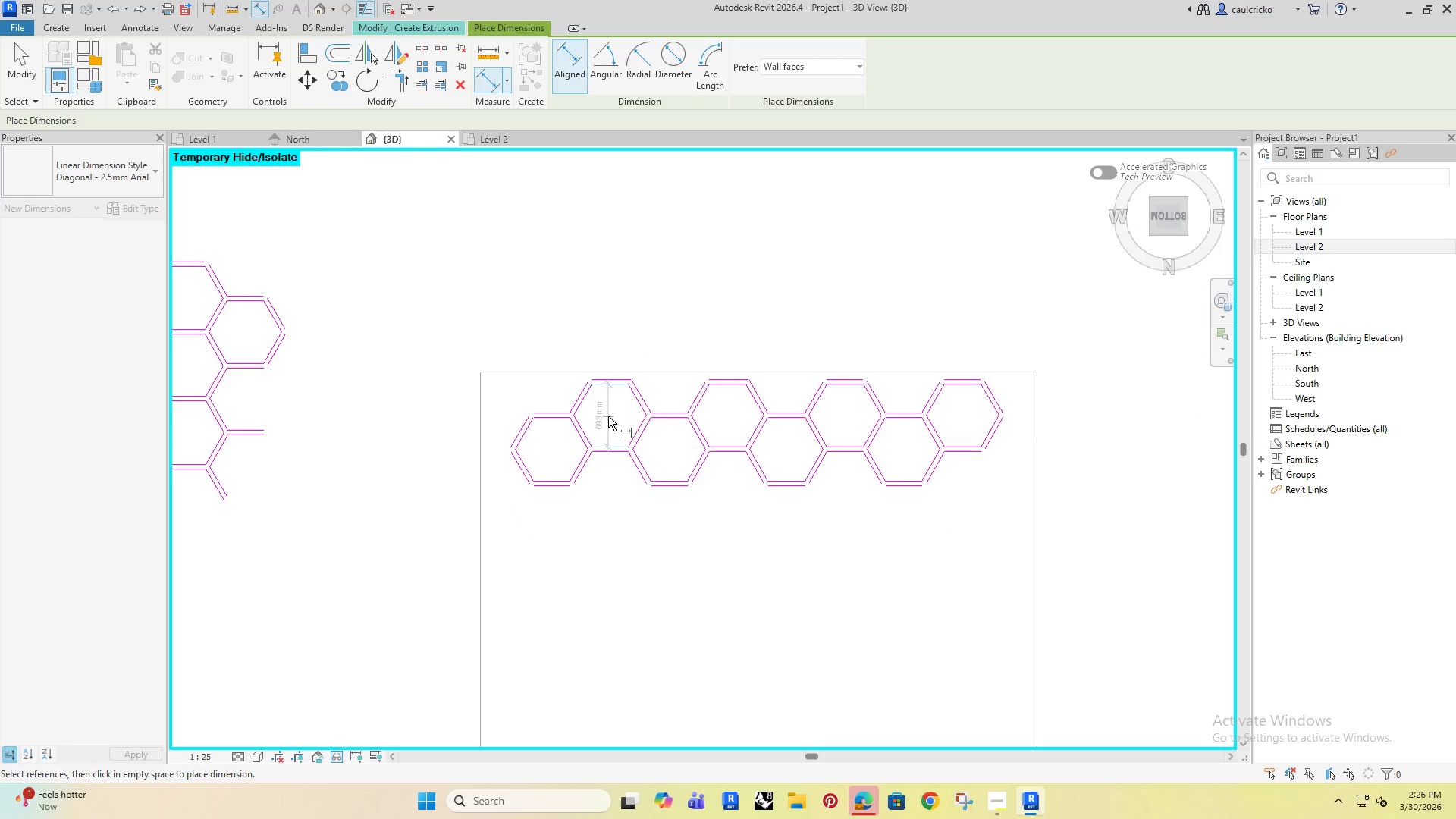 
key(Escape)
 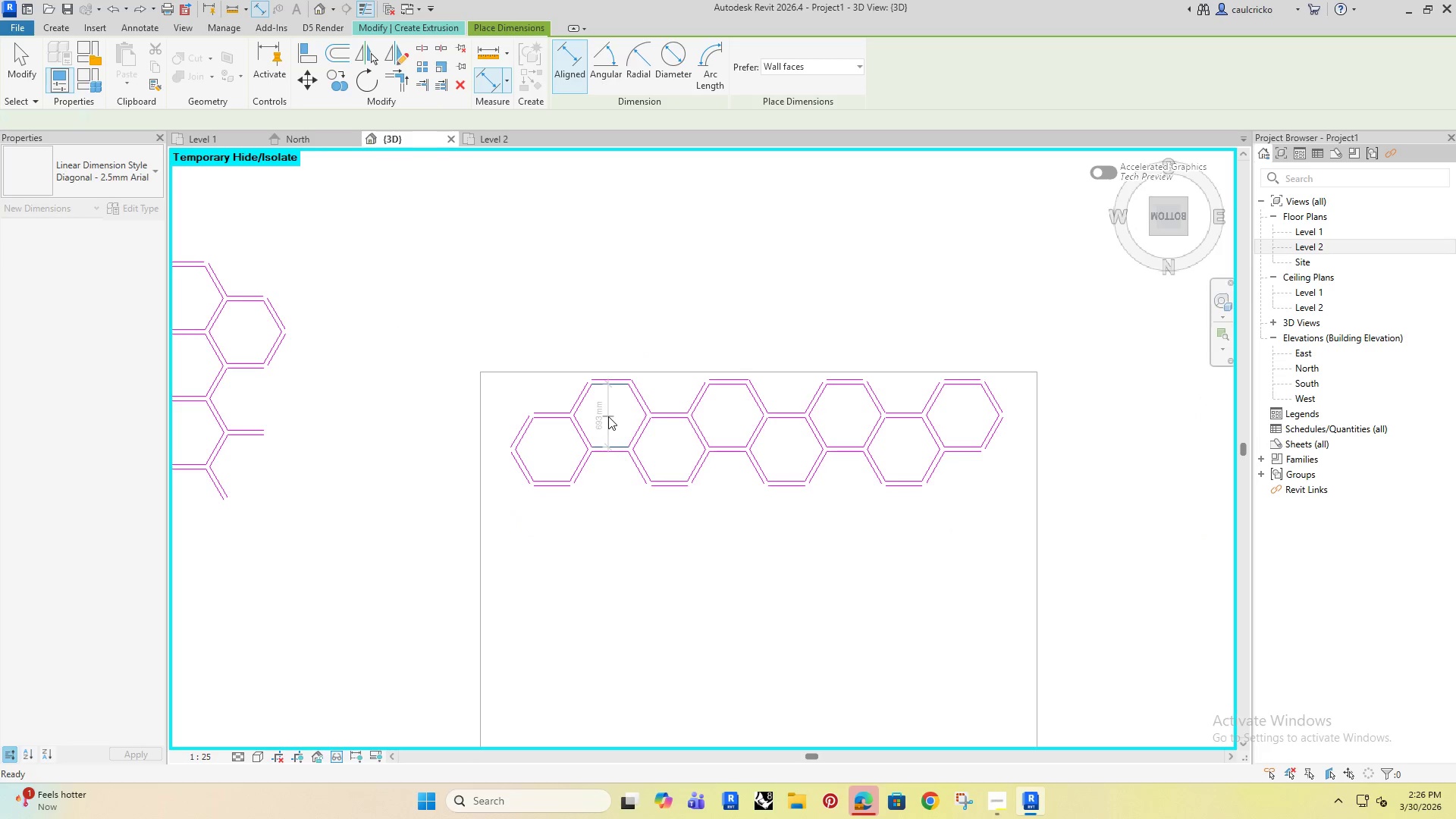 
key(Escape)
 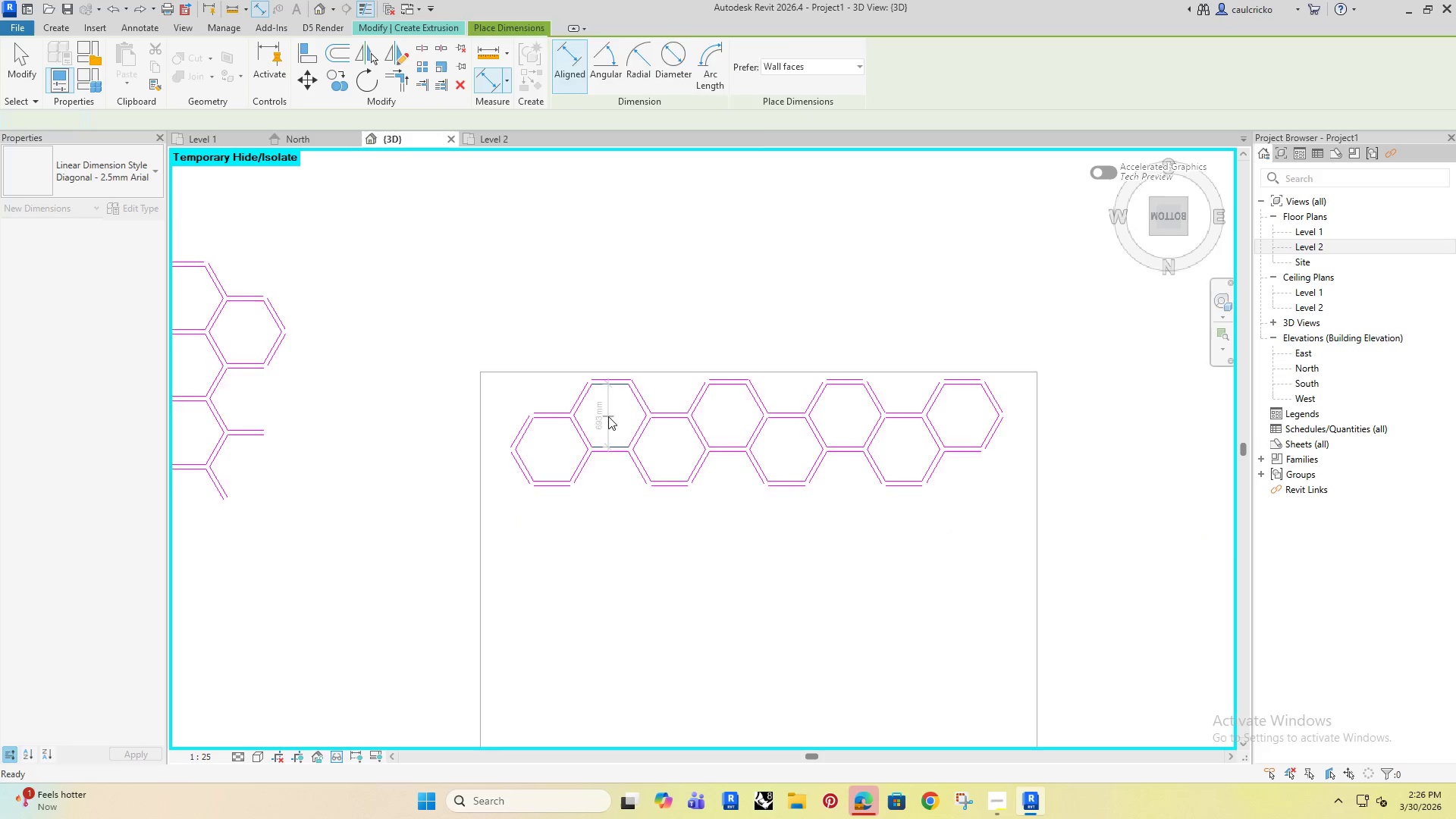 
scroll: coordinate [609, 416], scroll_direction: down, amount: 5.0
 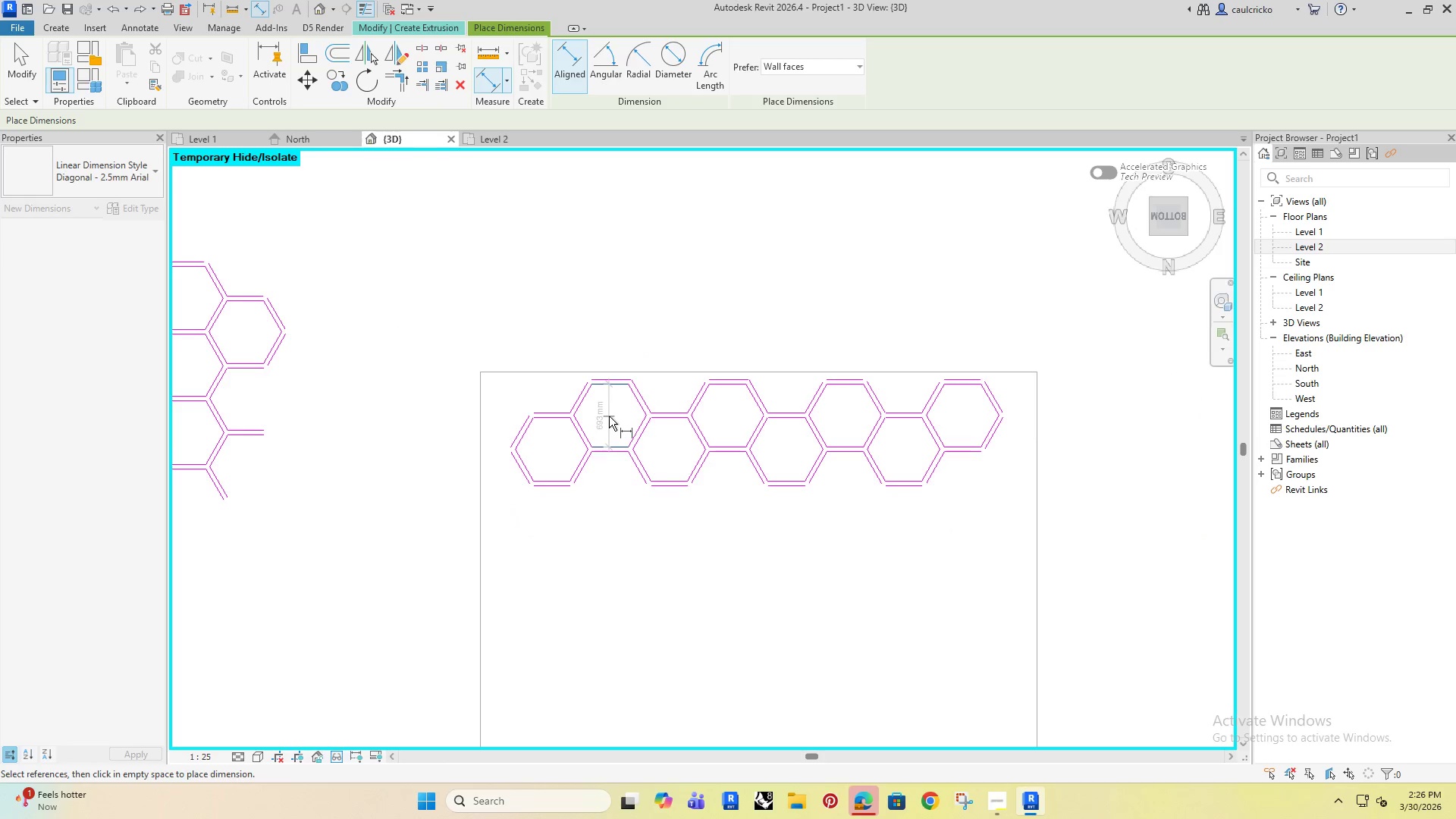 
key(Escape)
 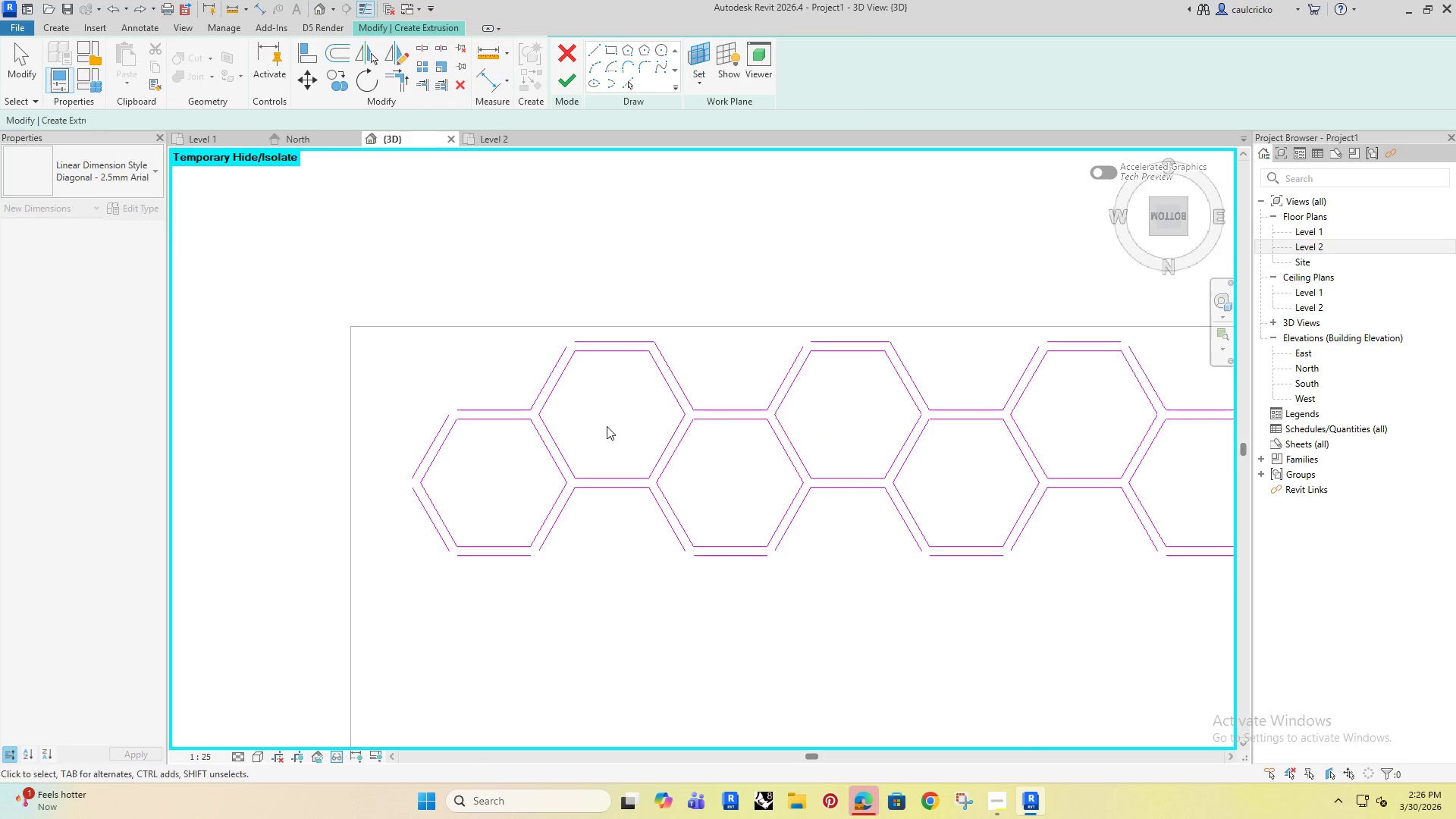 
scroll: coordinate [573, 439], scroll_direction: down, amount: 4.0
 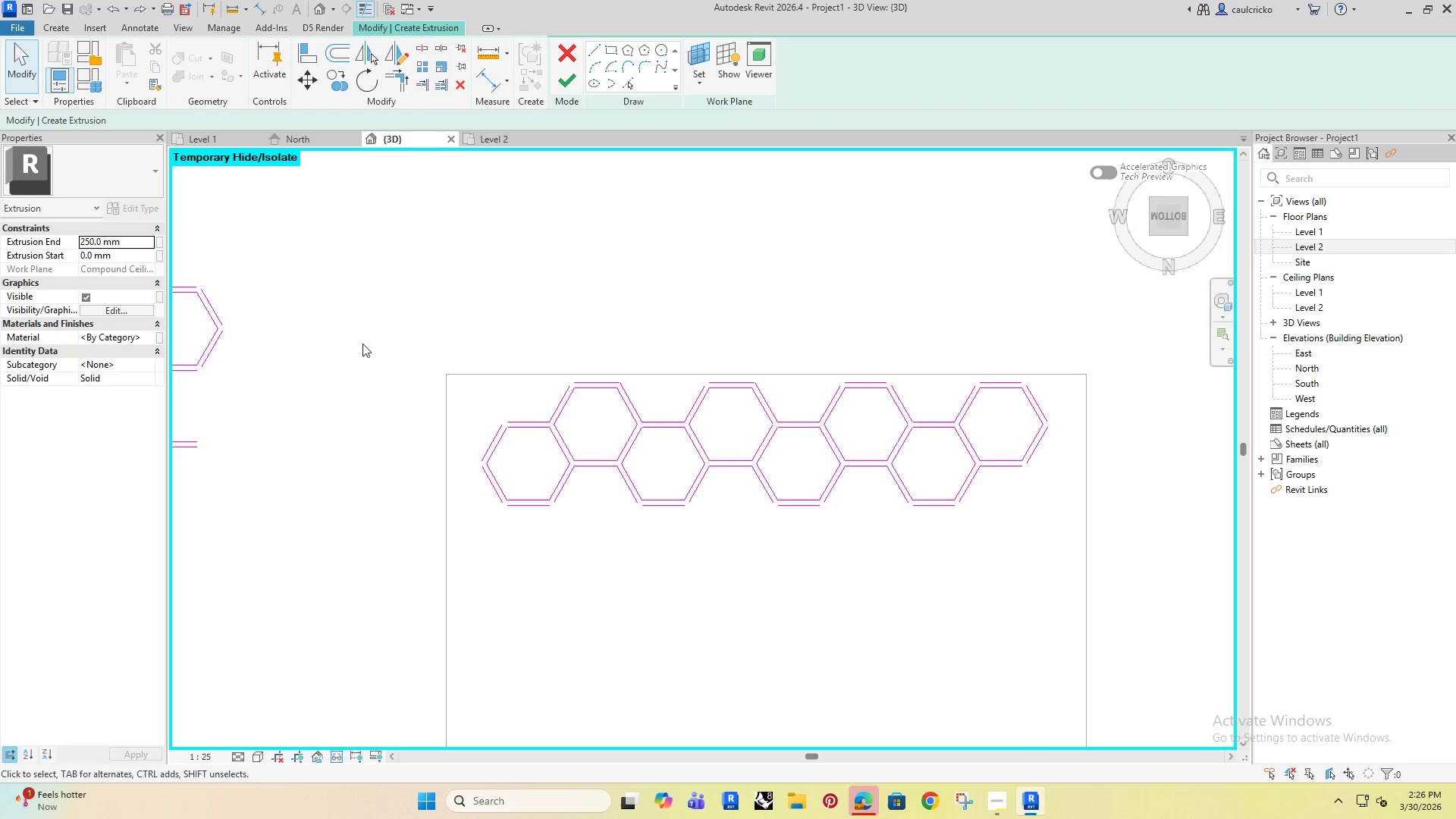 
left_click_drag(start_coordinate=[368, 319], to_coordinate=[1130, 623])
 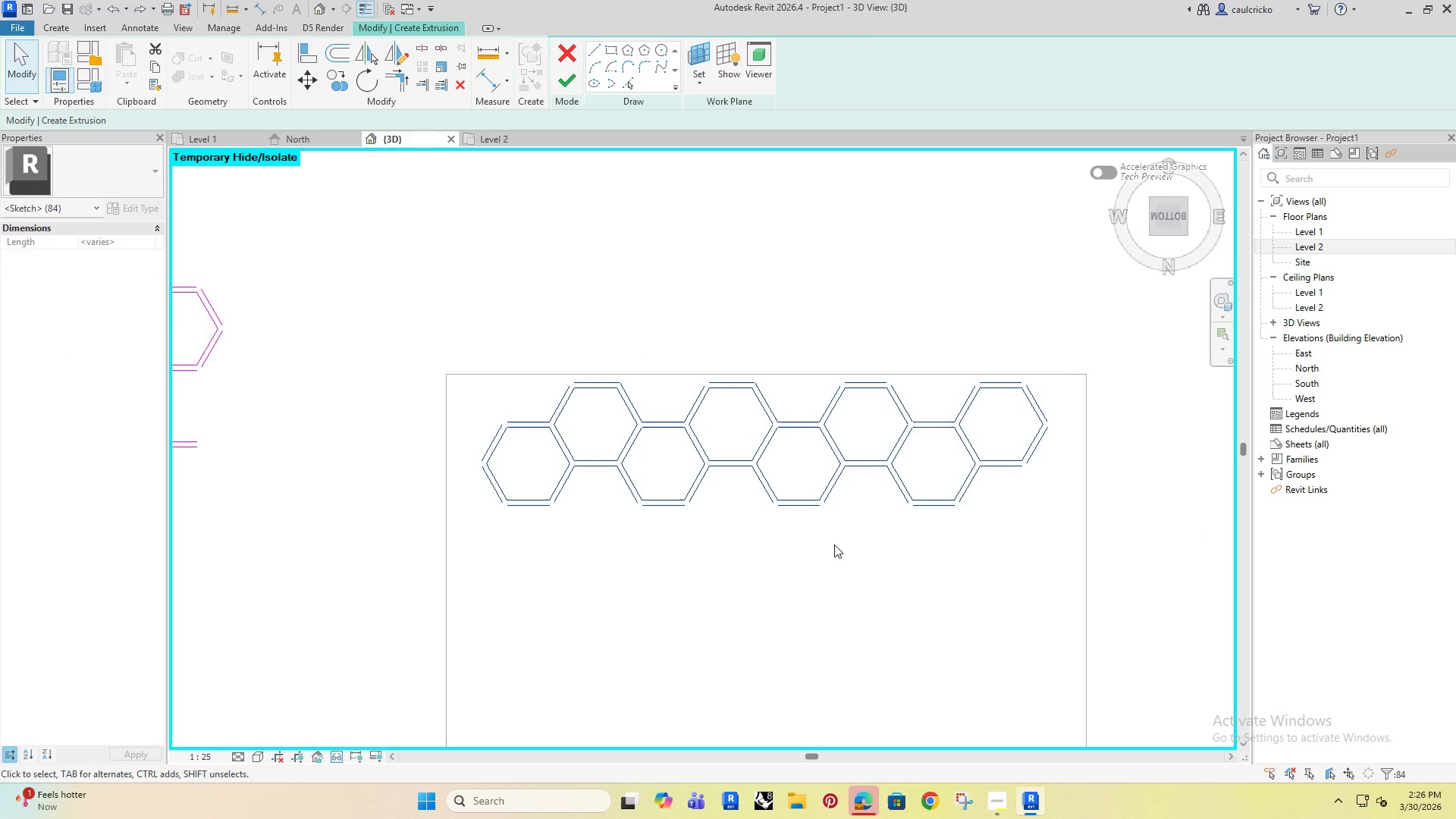 
type(co)
 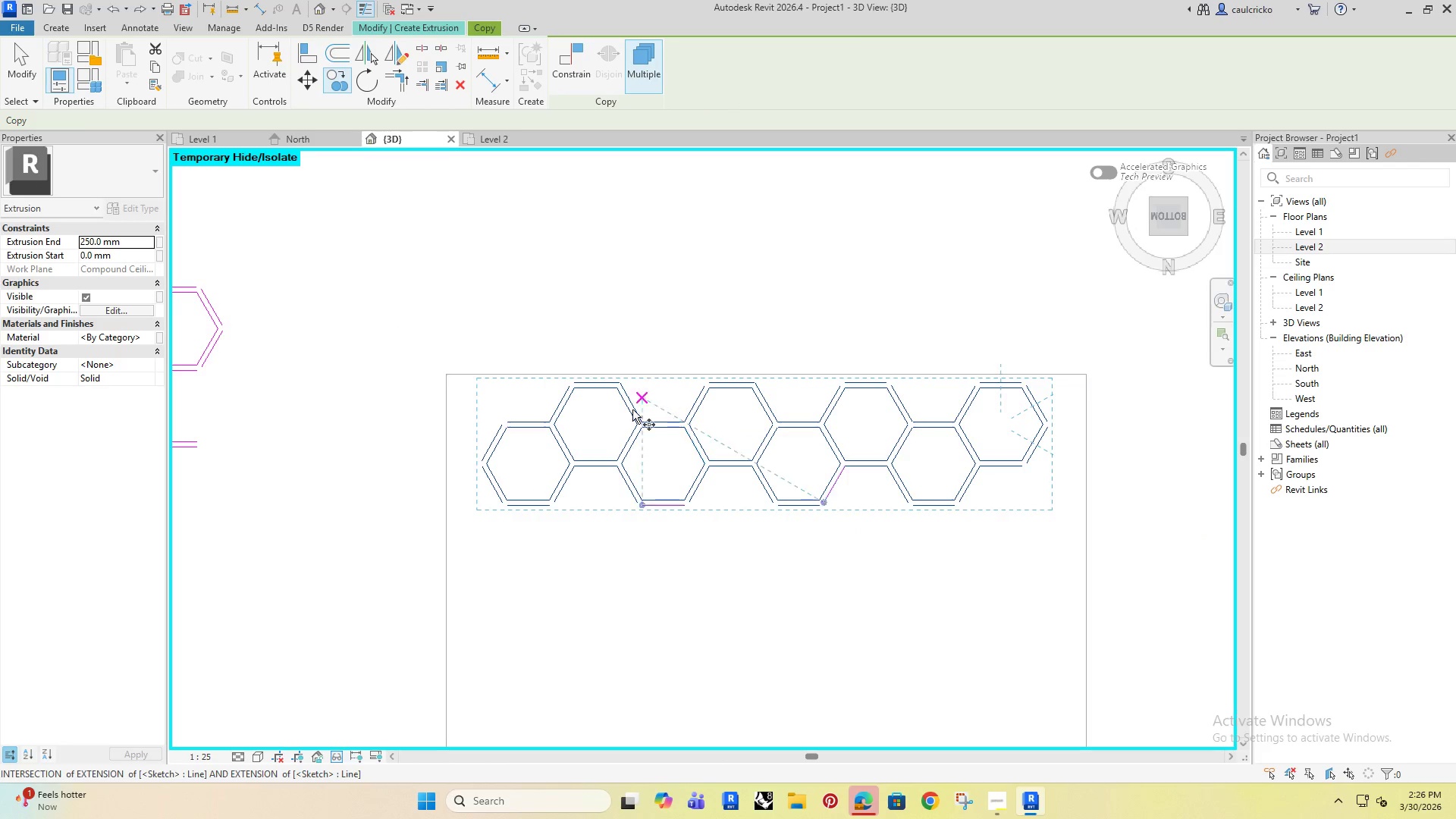 
scroll: coordinate [626, 419], scroll_direction: up, amount: 3.0
 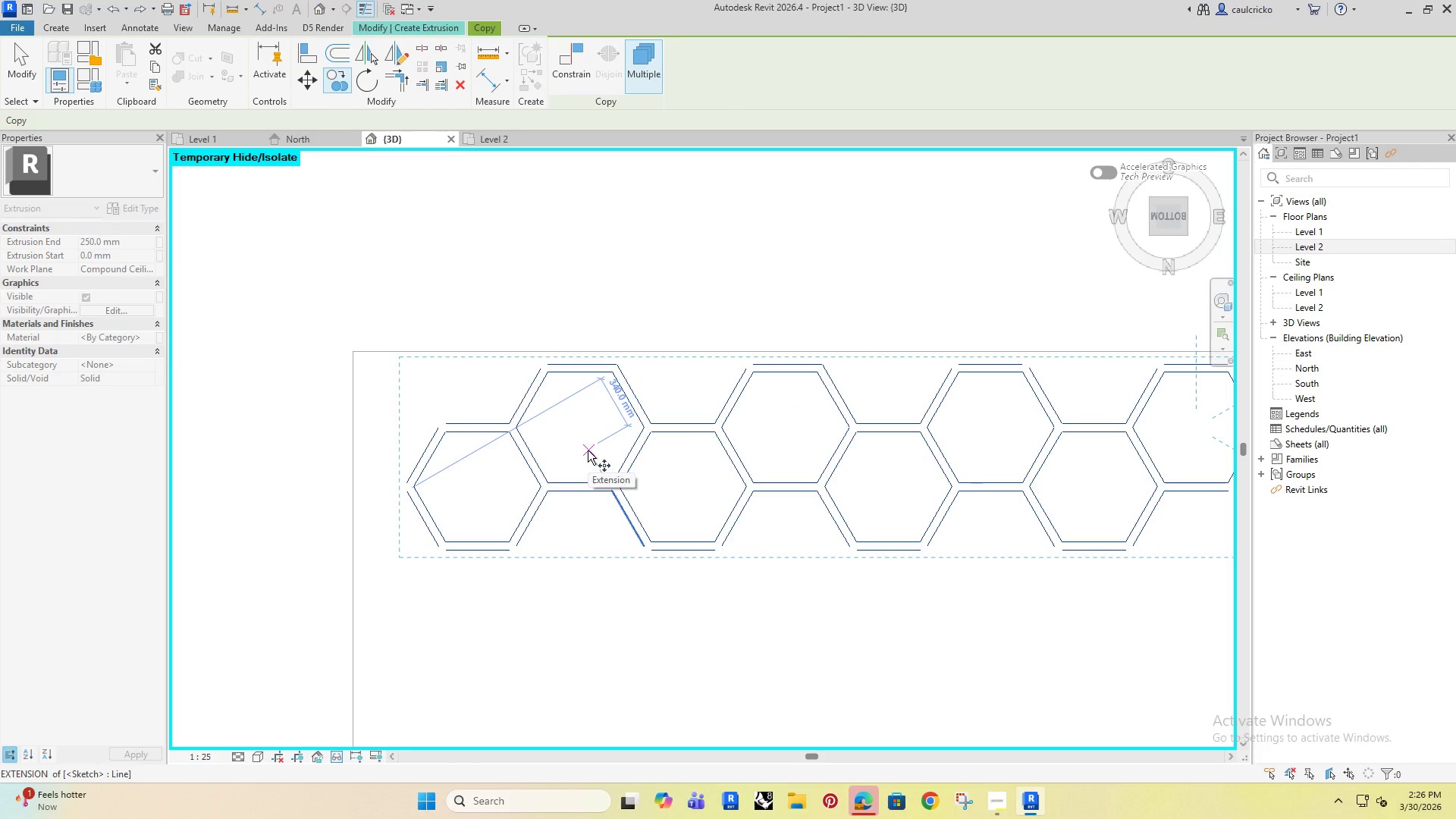 
wait(7.89)
 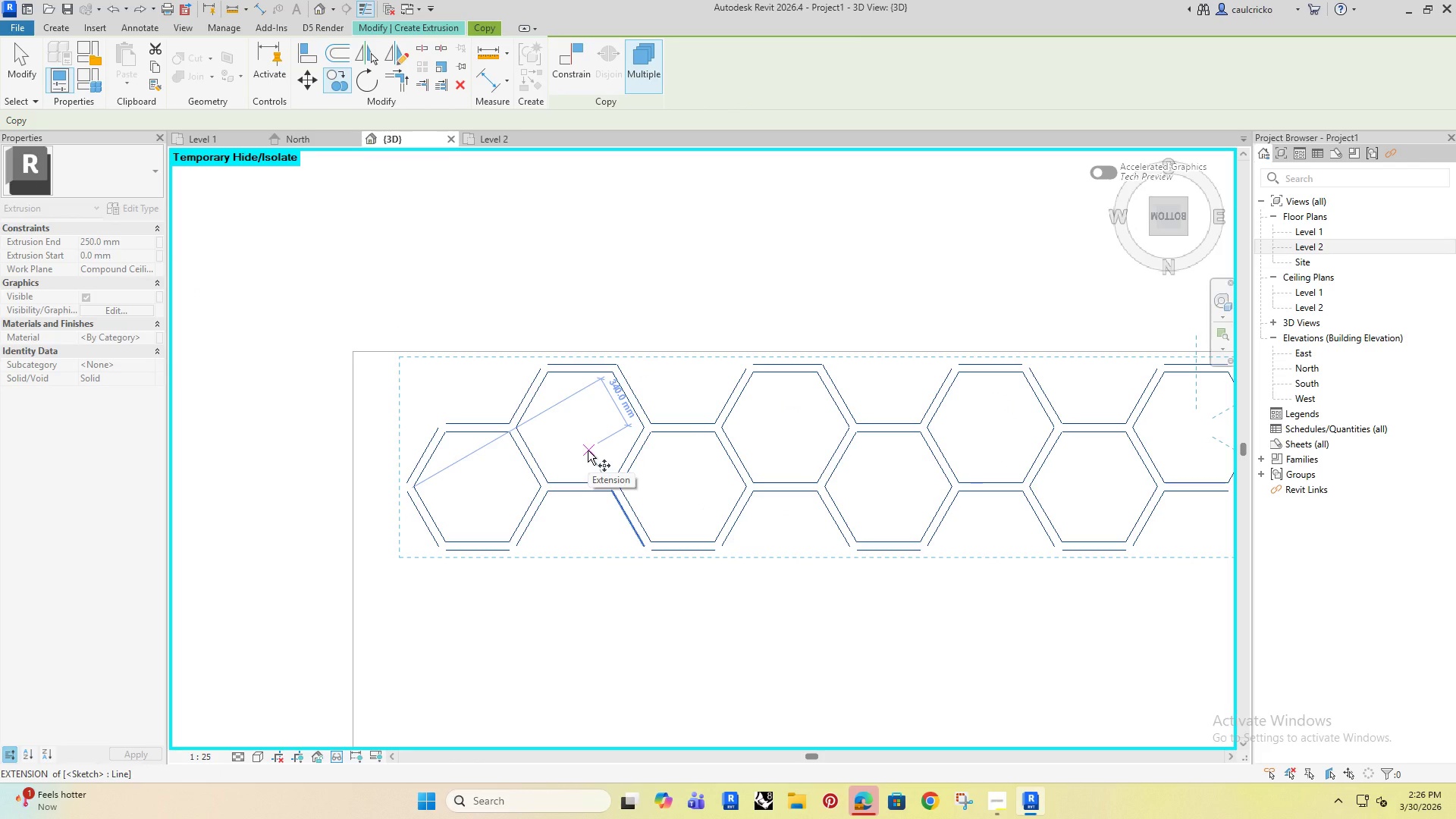 
left_click([580, 366])
 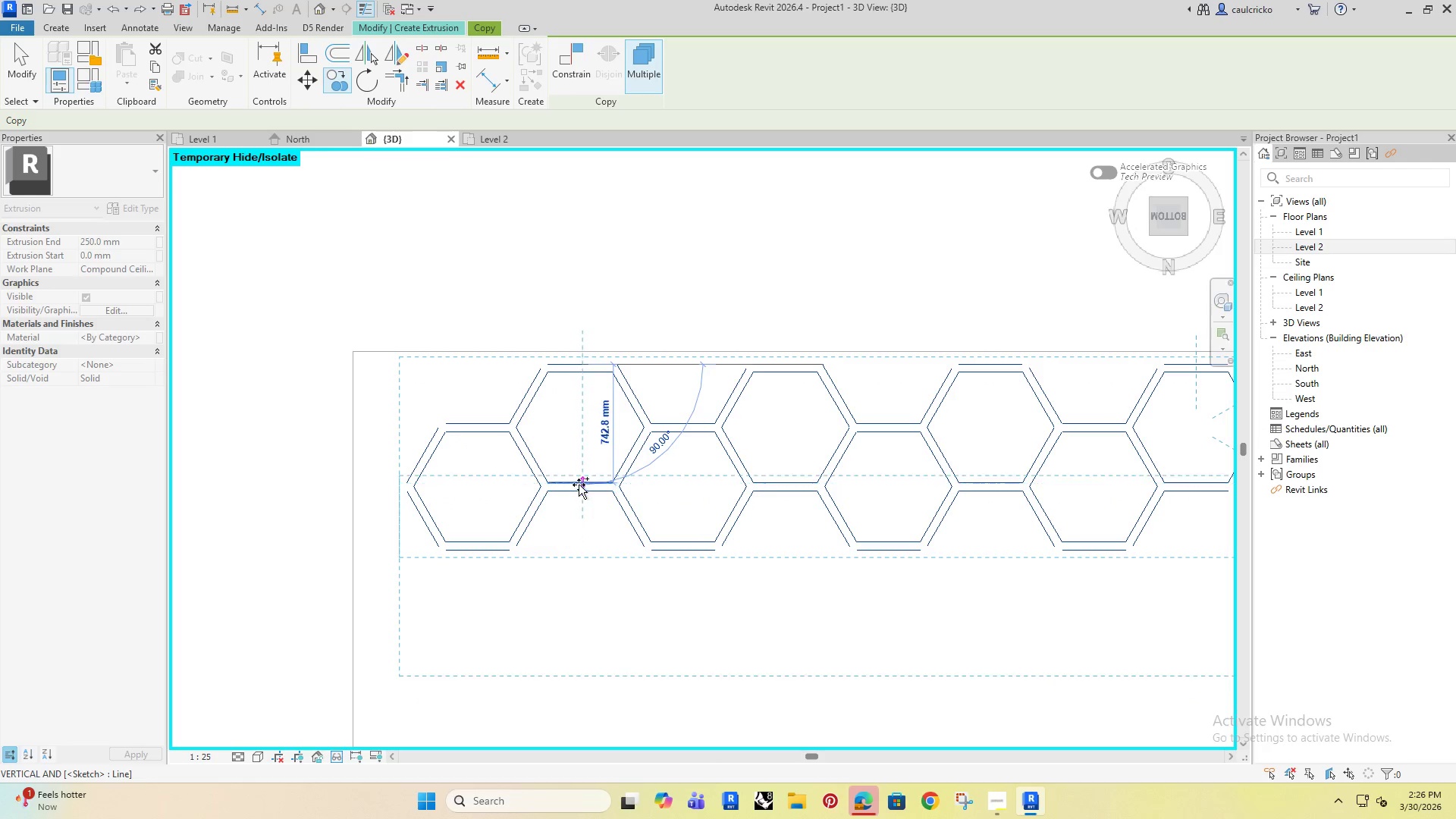 
scroll: coordinate [586, 522], scroll_direction: up, amount: 3.0
 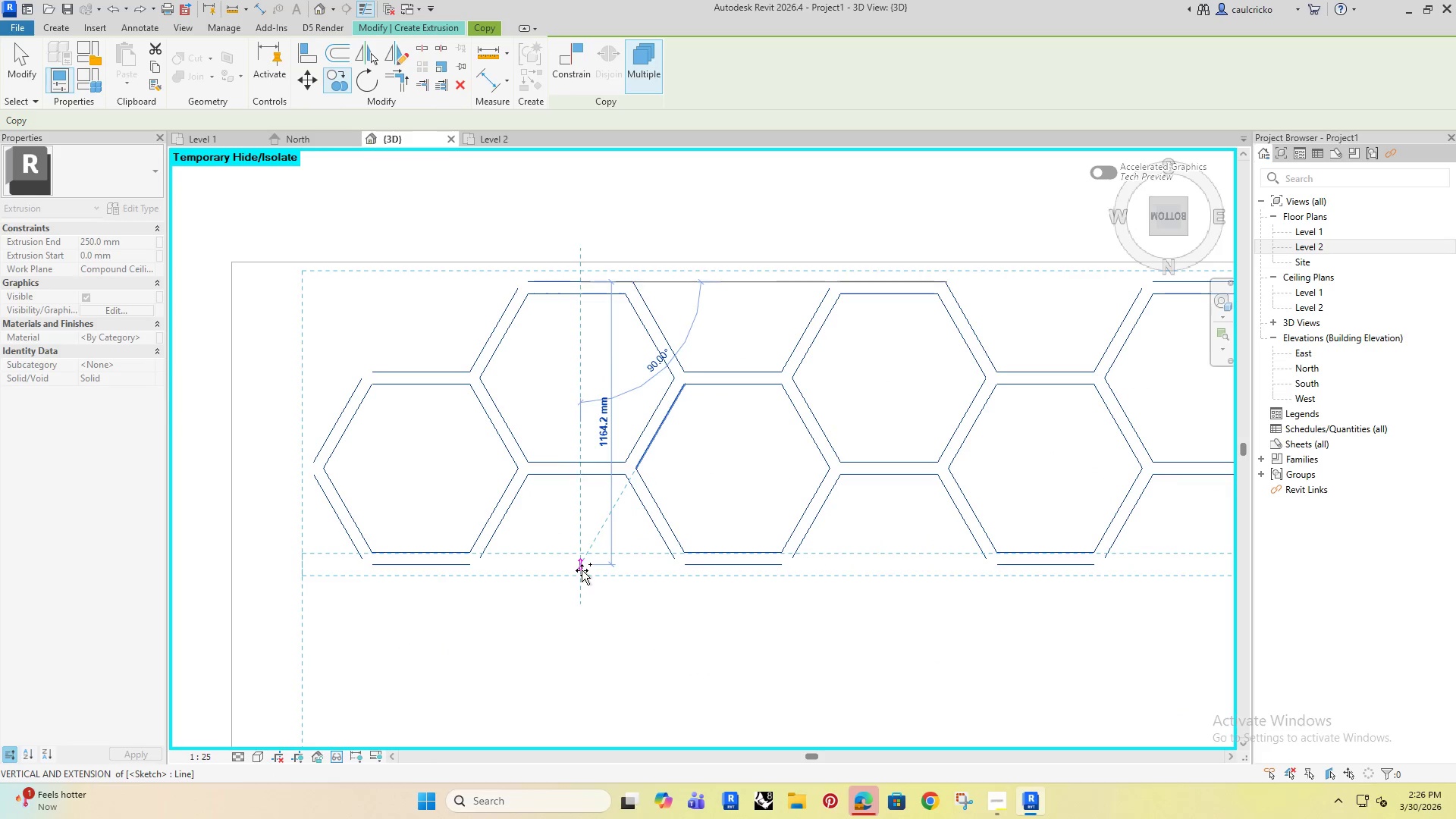 
scroll: coordinate [580, 564], scroll_direction: down, amount: 4.0
 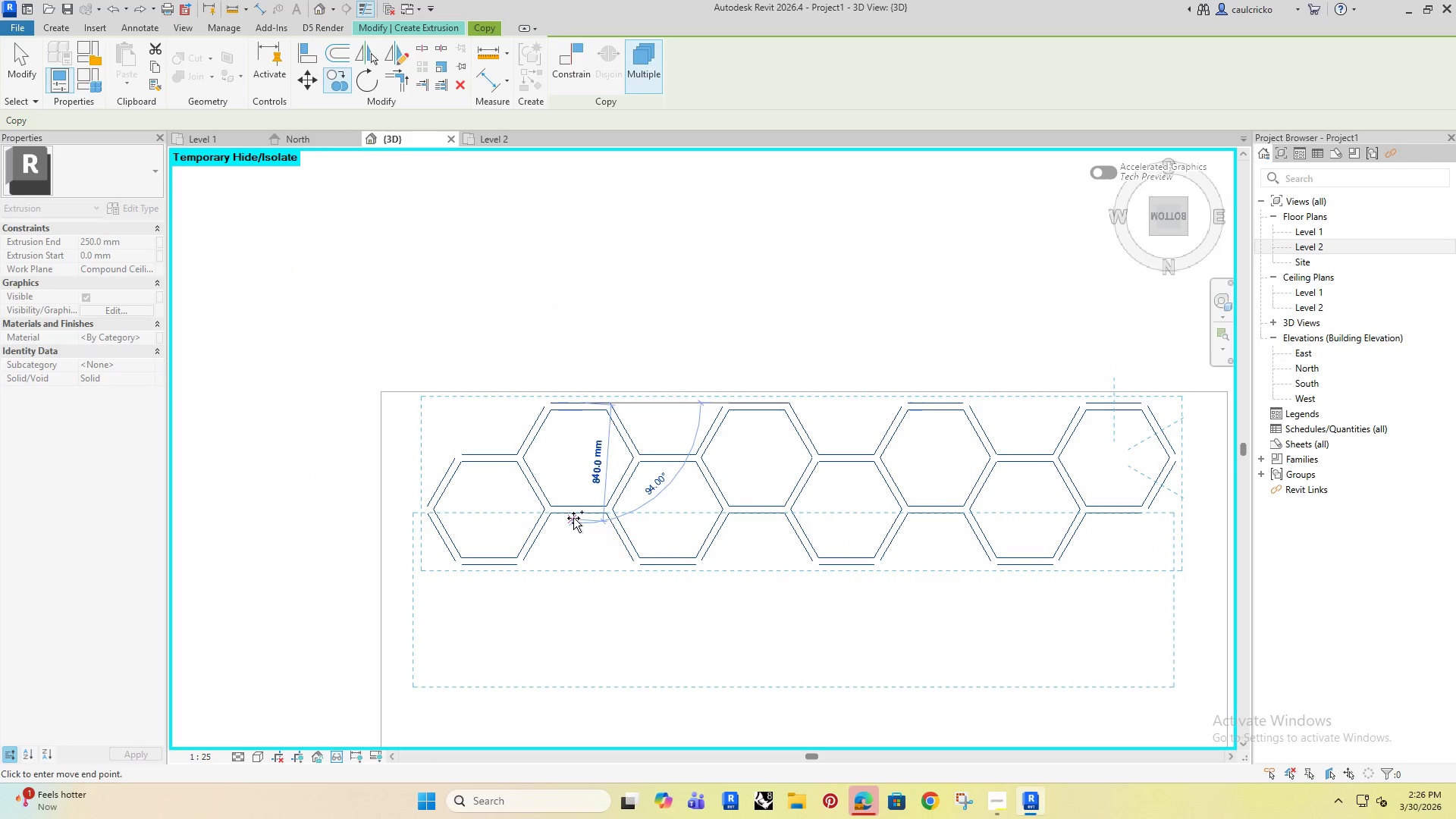 
key(Escape)
key(Escape)
key(Escape)
type(li)
 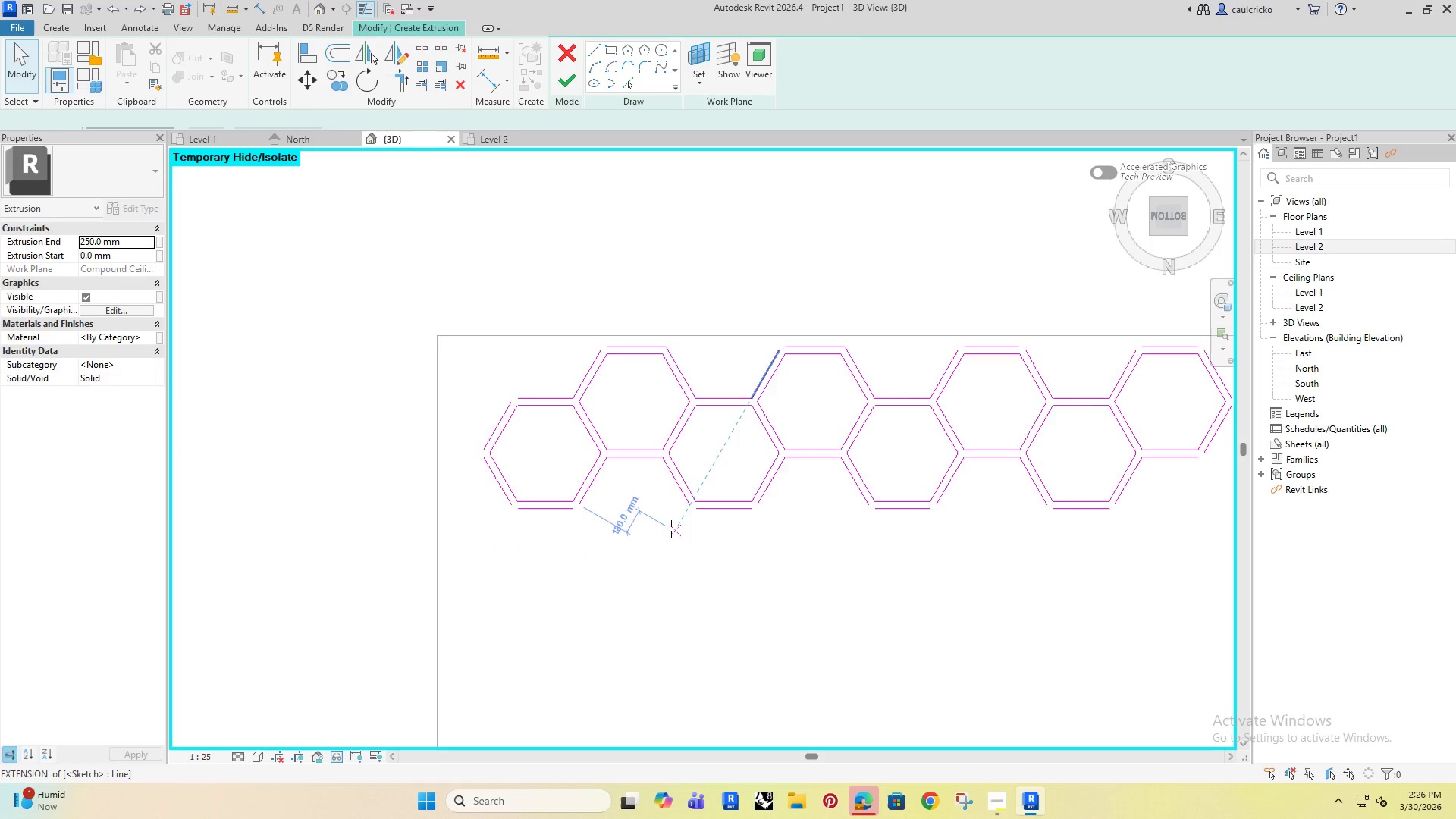 
scroll: coordinate [682, 519], scroll_direction: up, amount: 5.0
 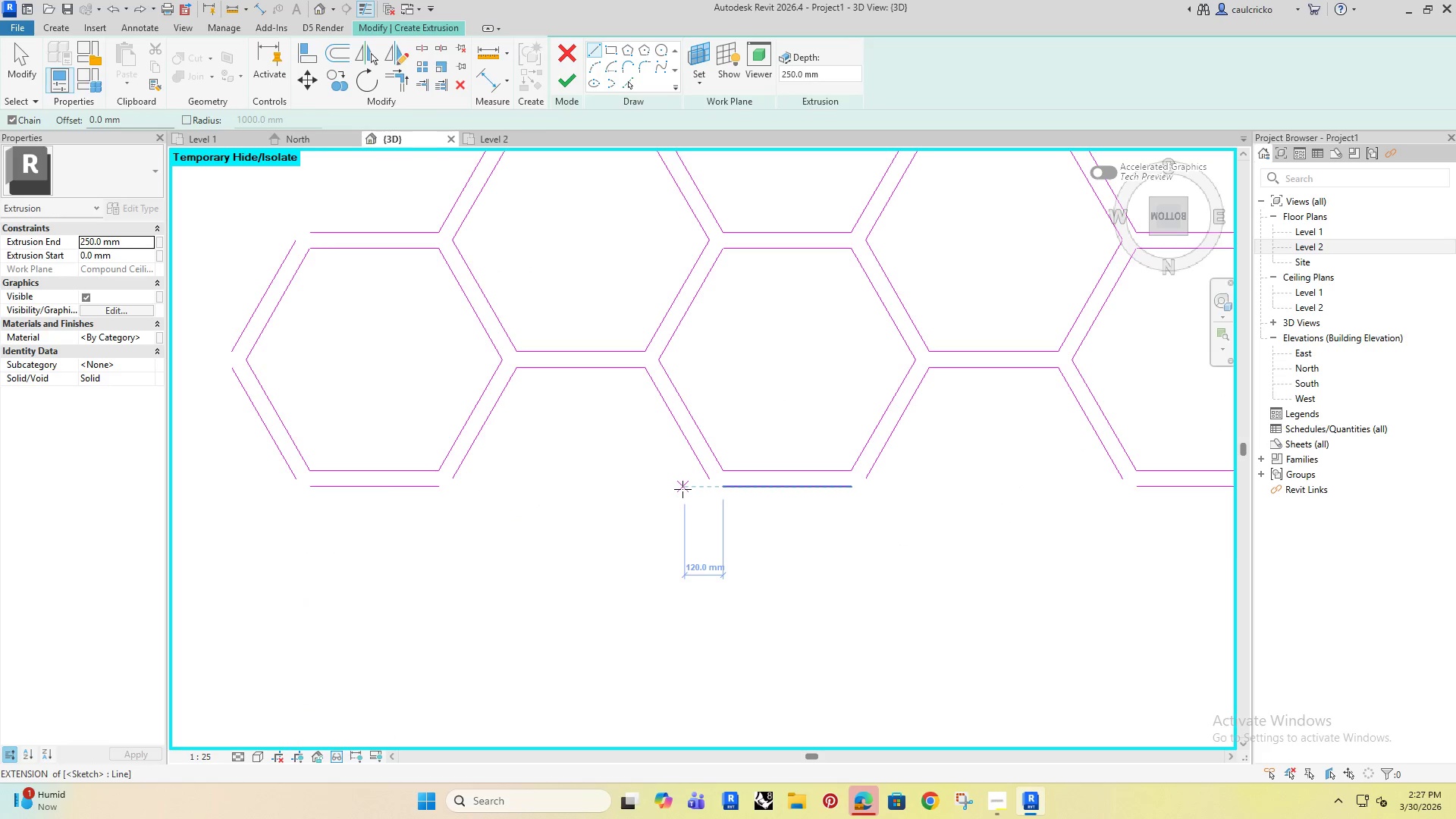 
left_click([674, 488])
 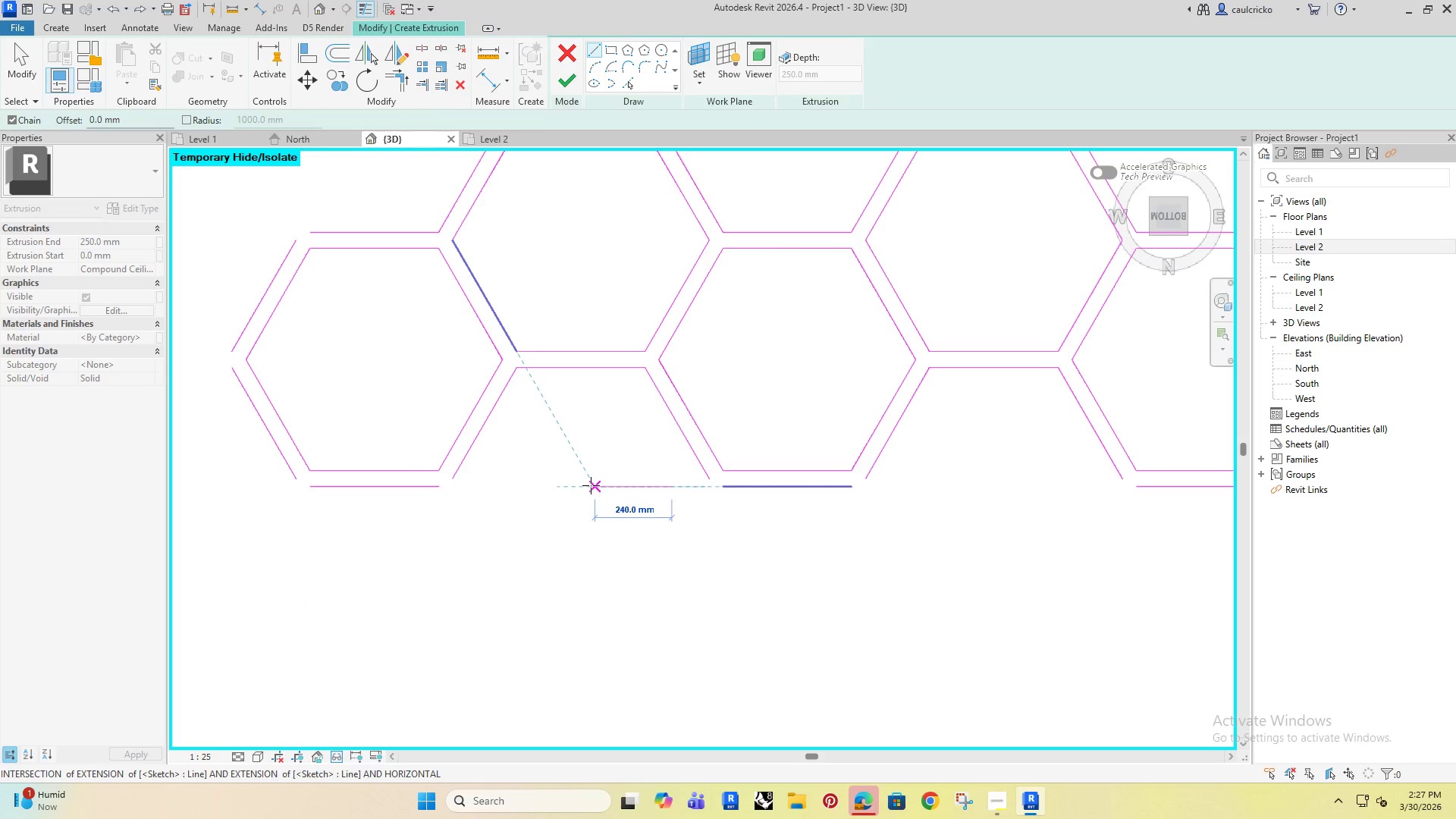 
left_click([591, 485])
 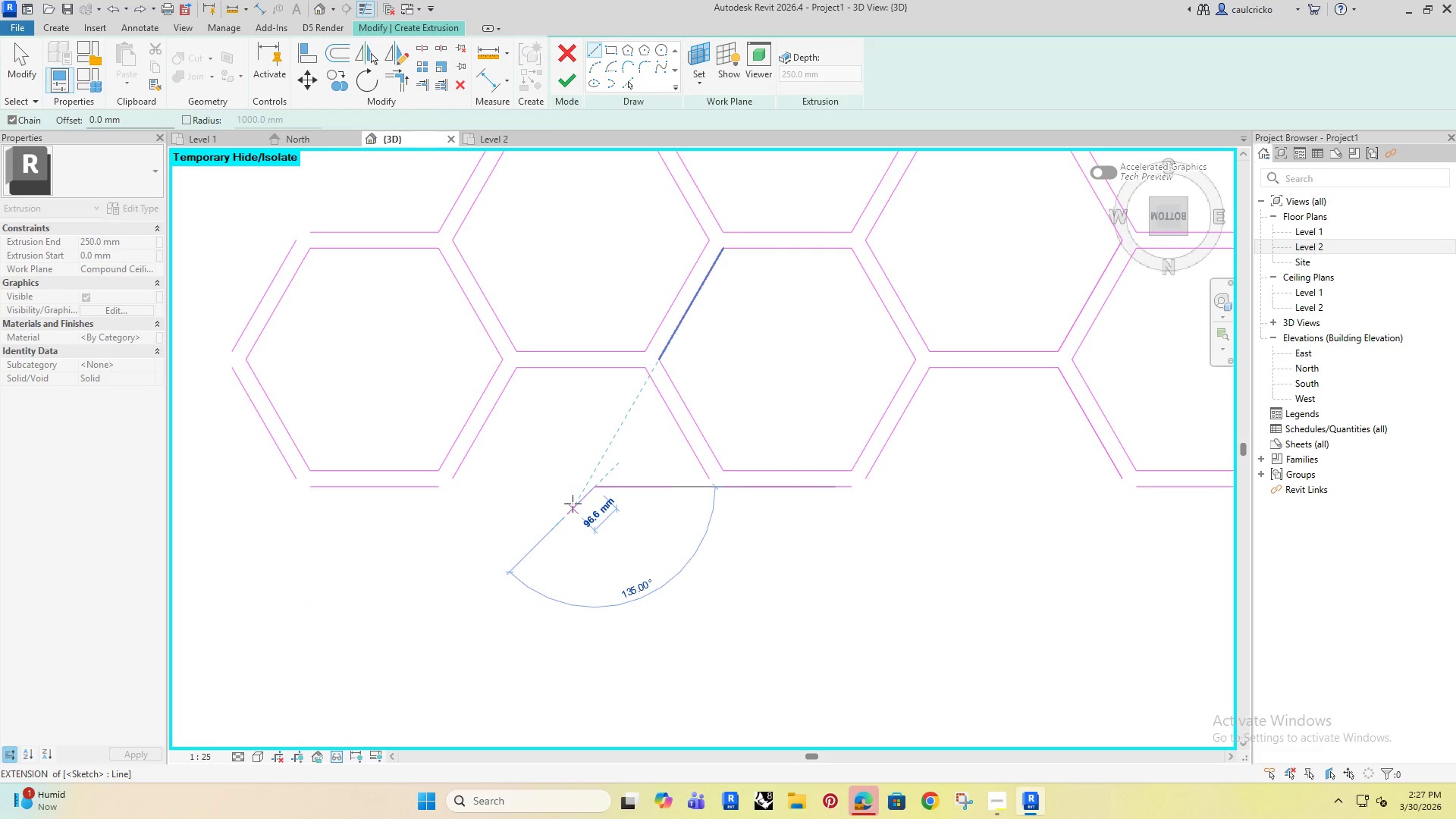 
key(Escape)
 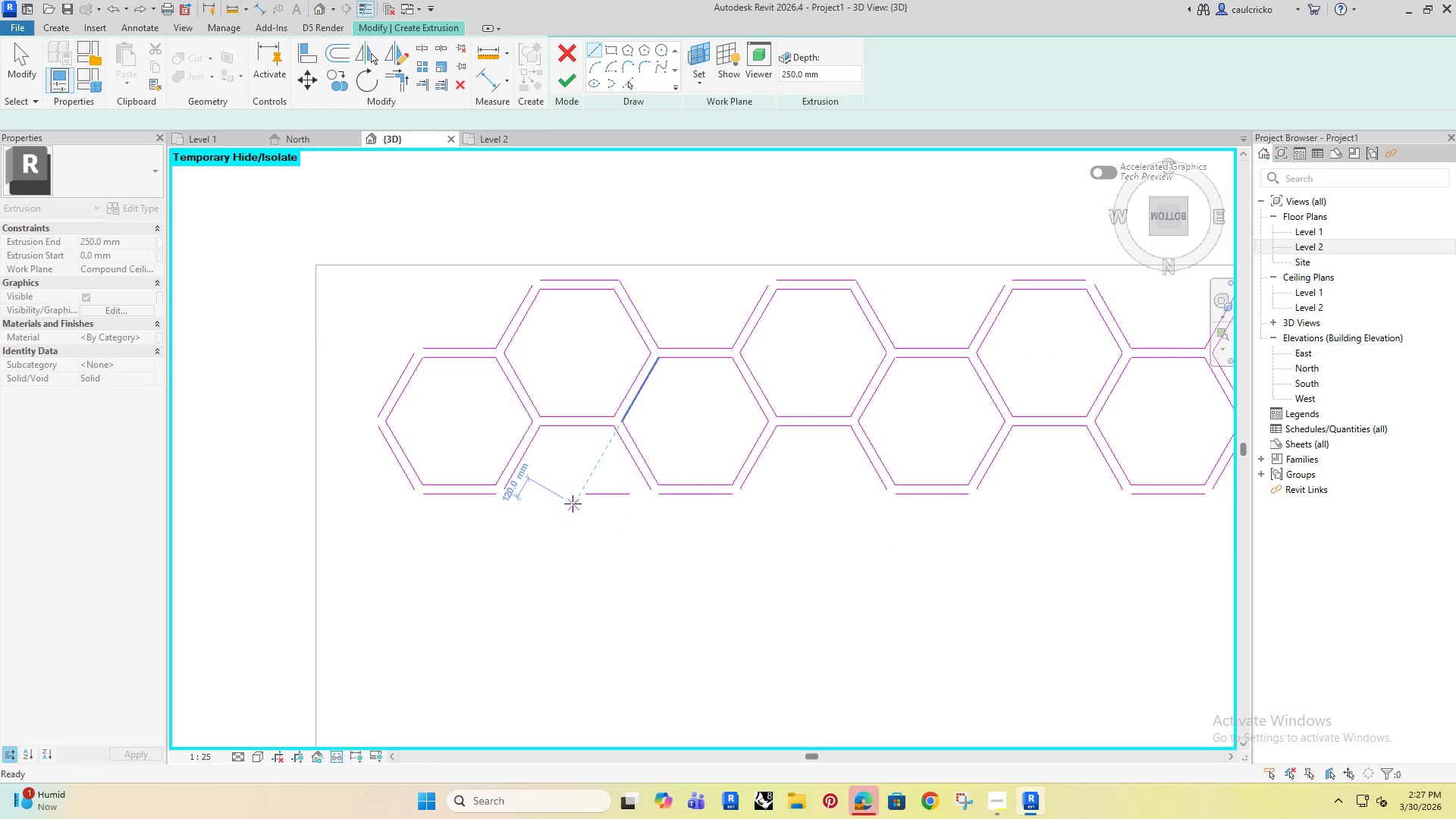 
key(Escape)
 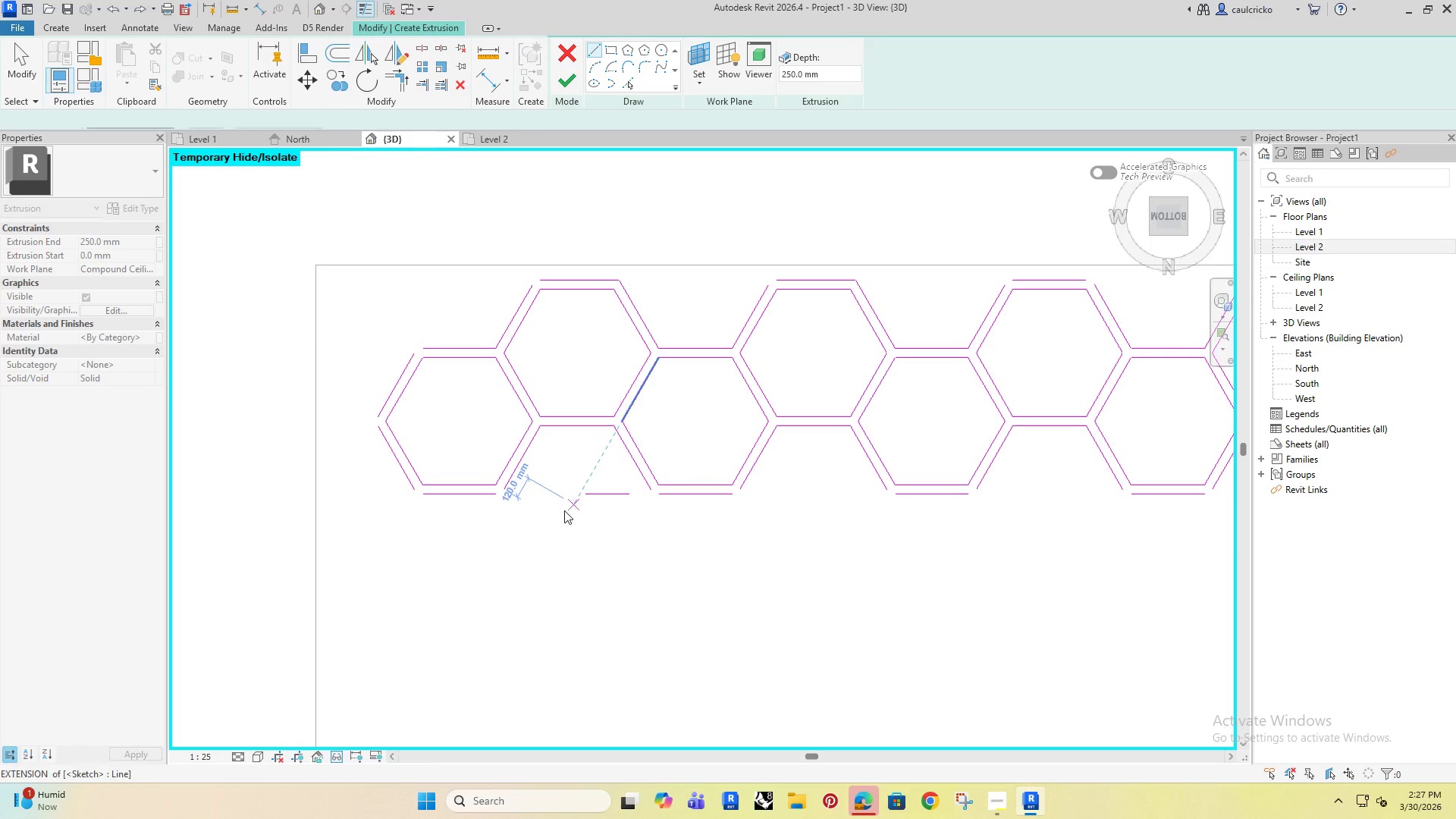 
scroll: coordinate [573, 504], scroll_direction: down, amount: 4.0
 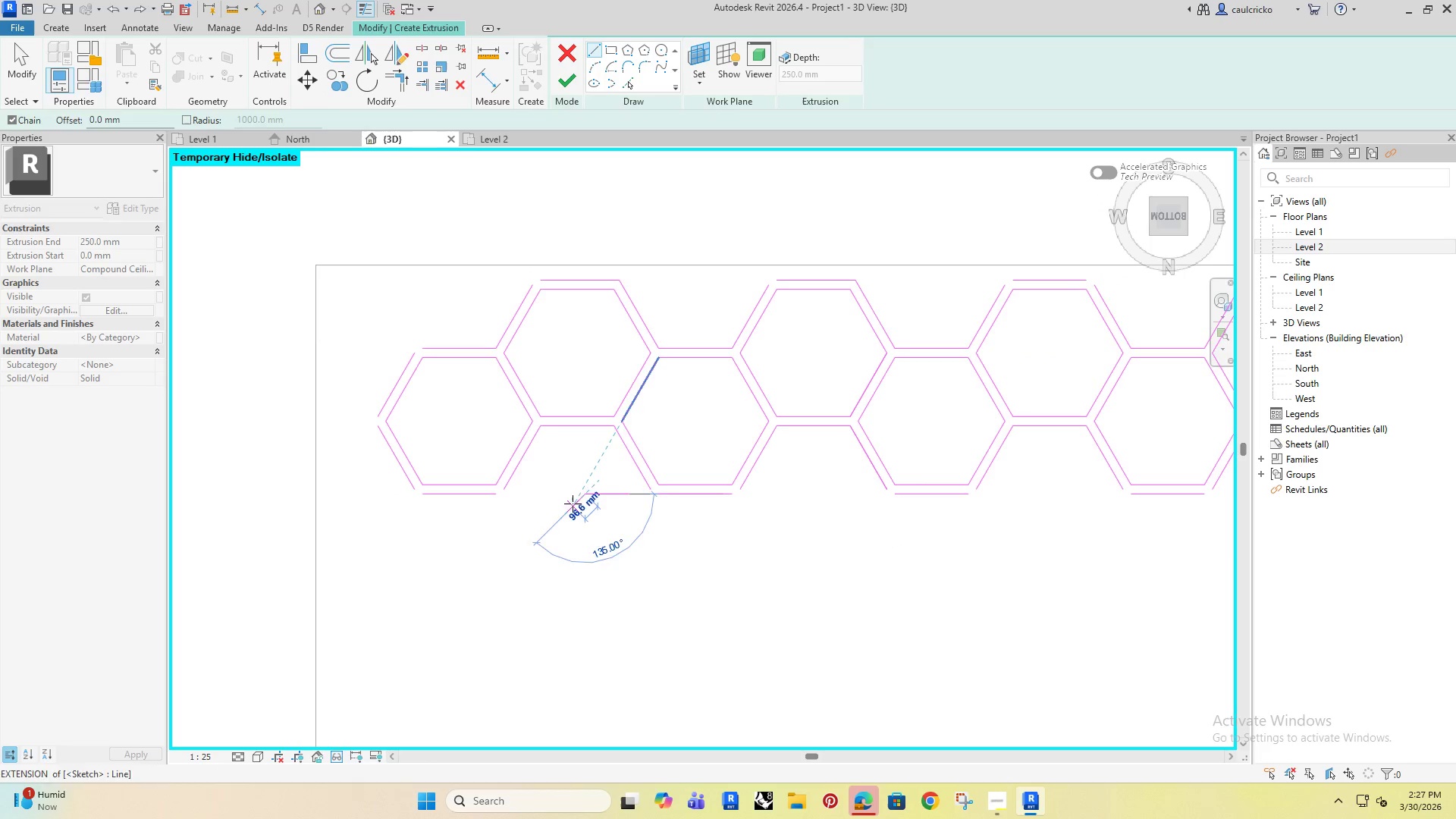 
key(Escape)
 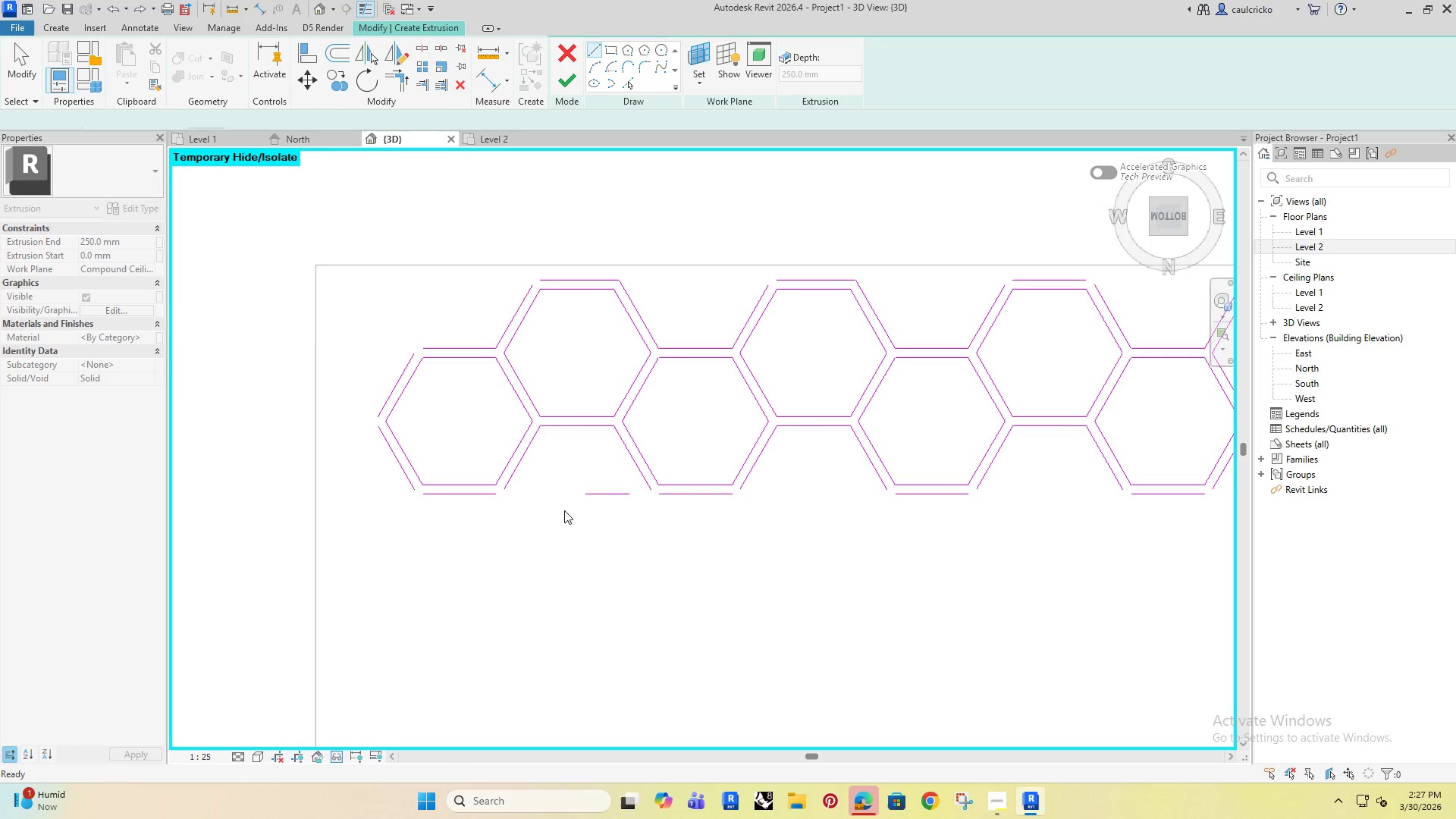 
scroll: coordinate [564, 510], scroll_direction: down, amount: 4.0
 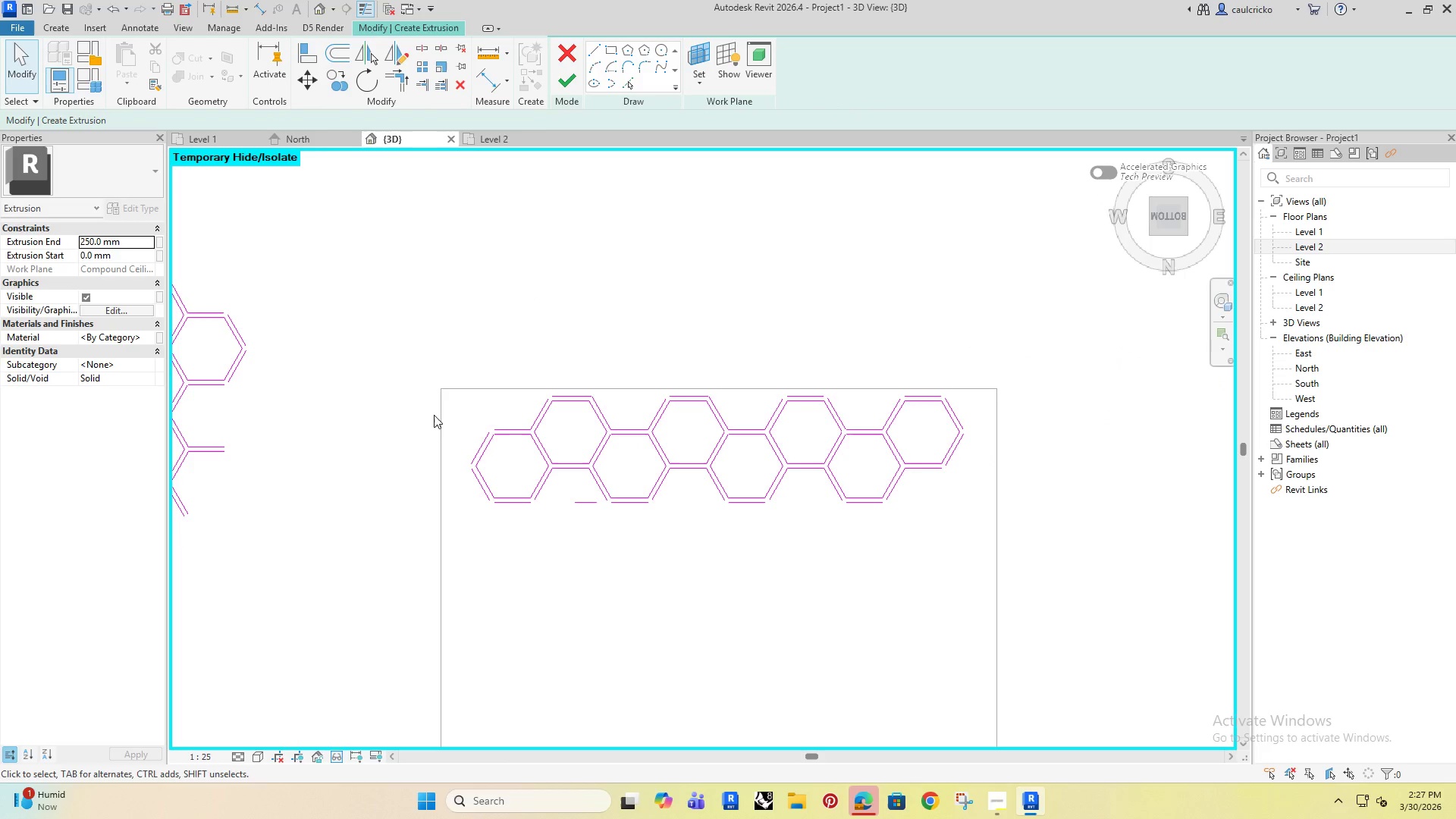 
left_click_drag(start_coordinate=[400, 364], to_coordinate=[1058, 637])
 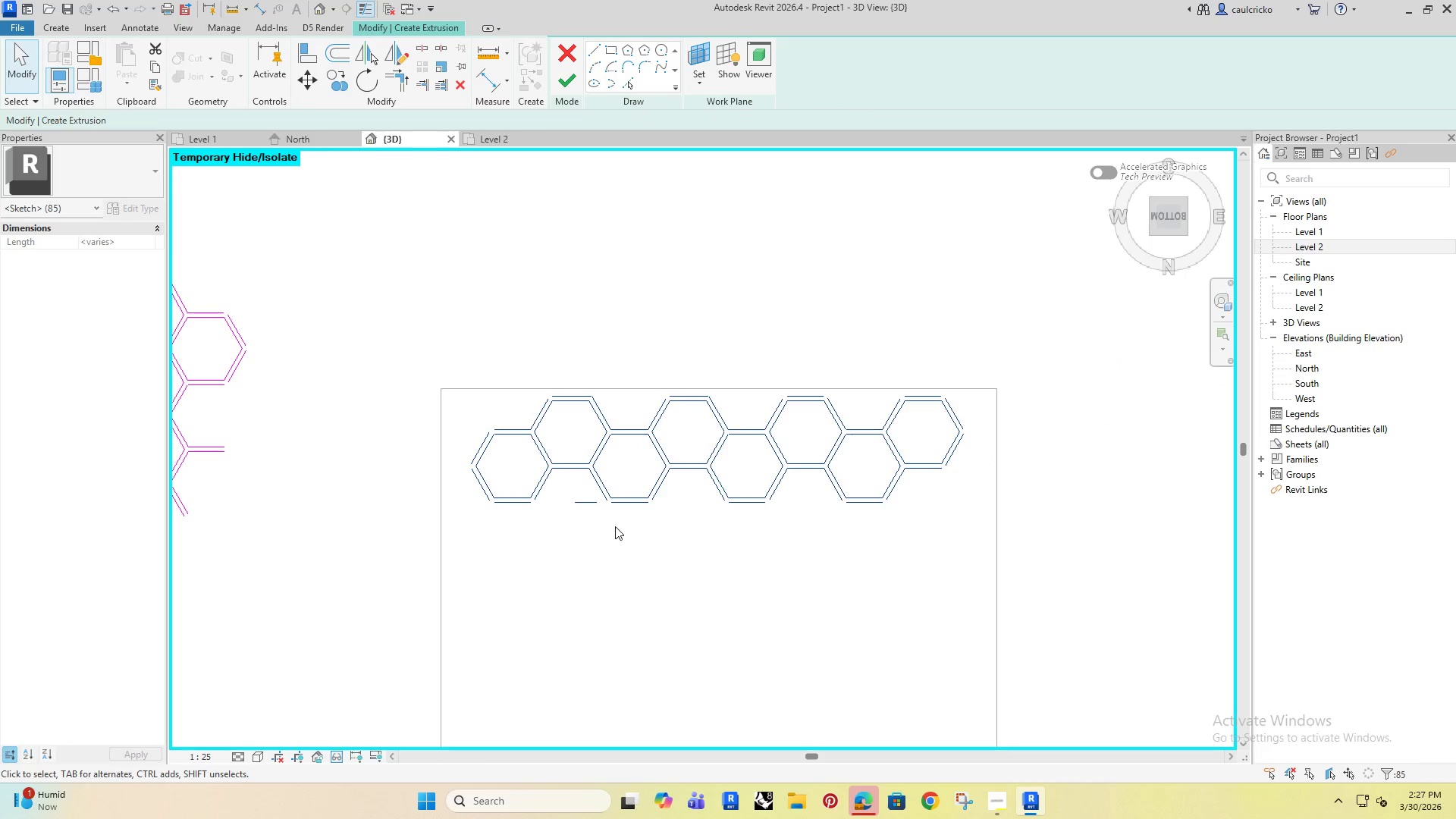 
hold_key(key=ShiftRight, duration=0.86)
left_click([584, 501])
 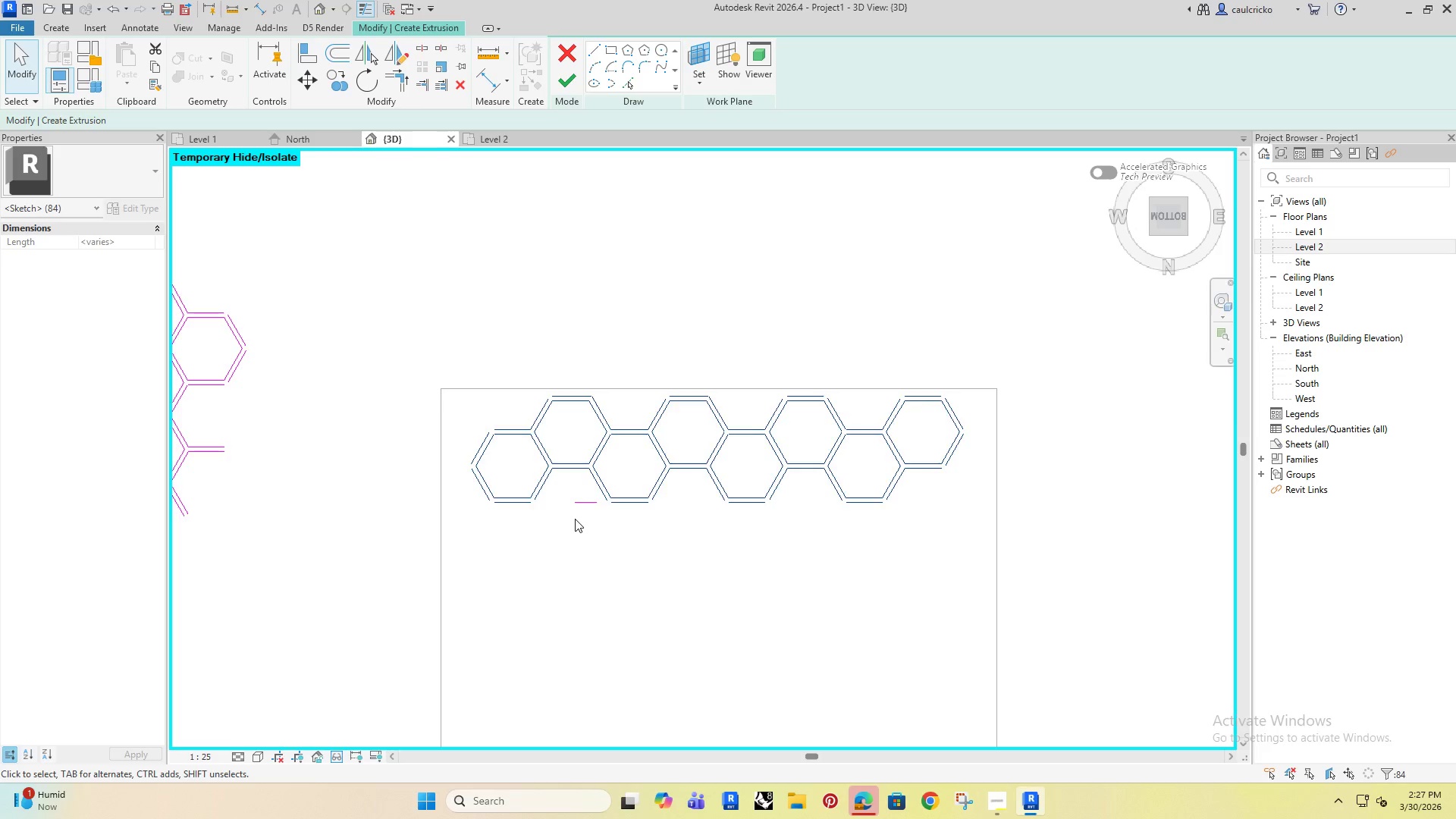 
scroll: coordinate [575, 519], scroll_direction: up, amount: 3.0
 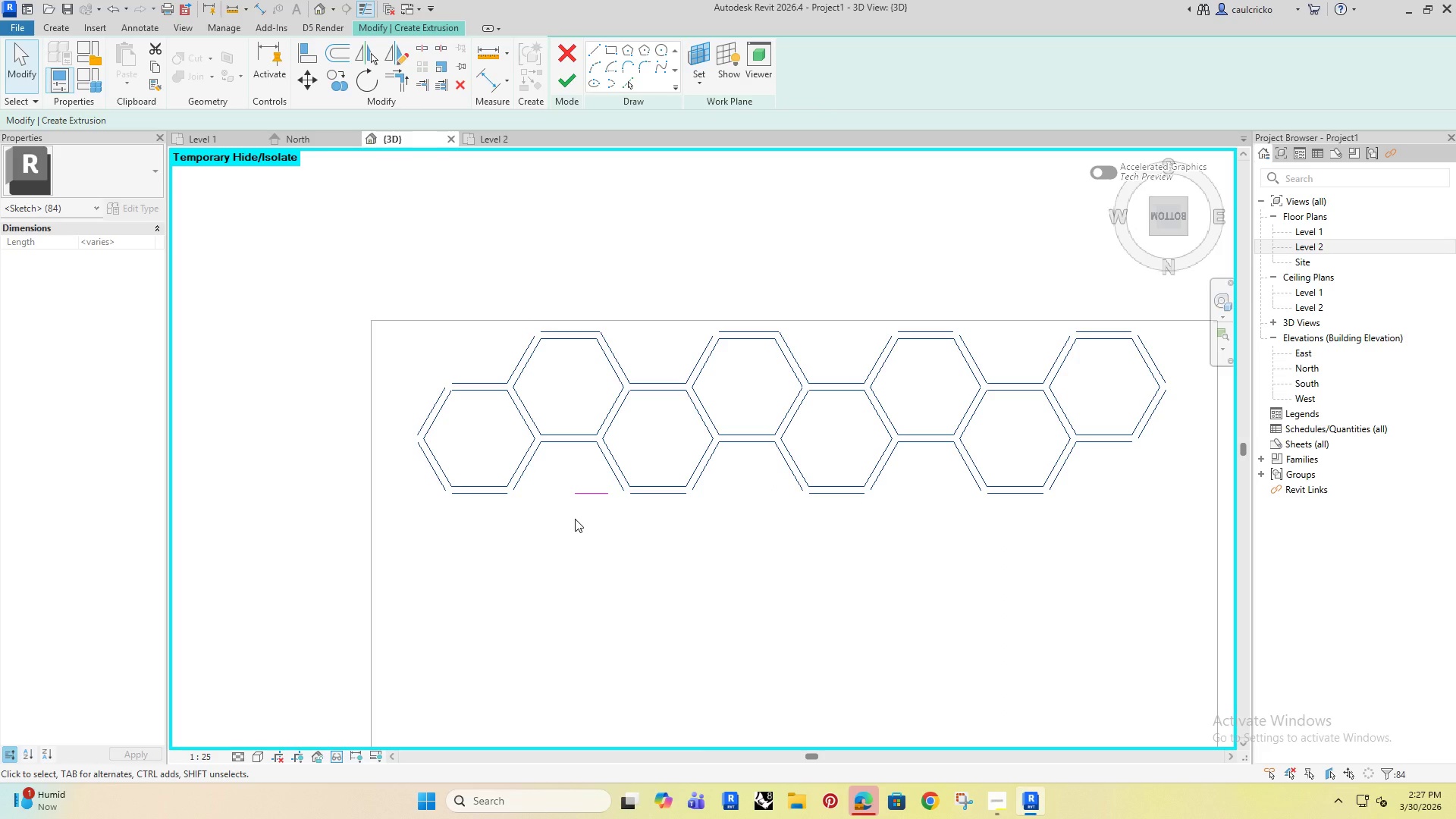 
type(co)
 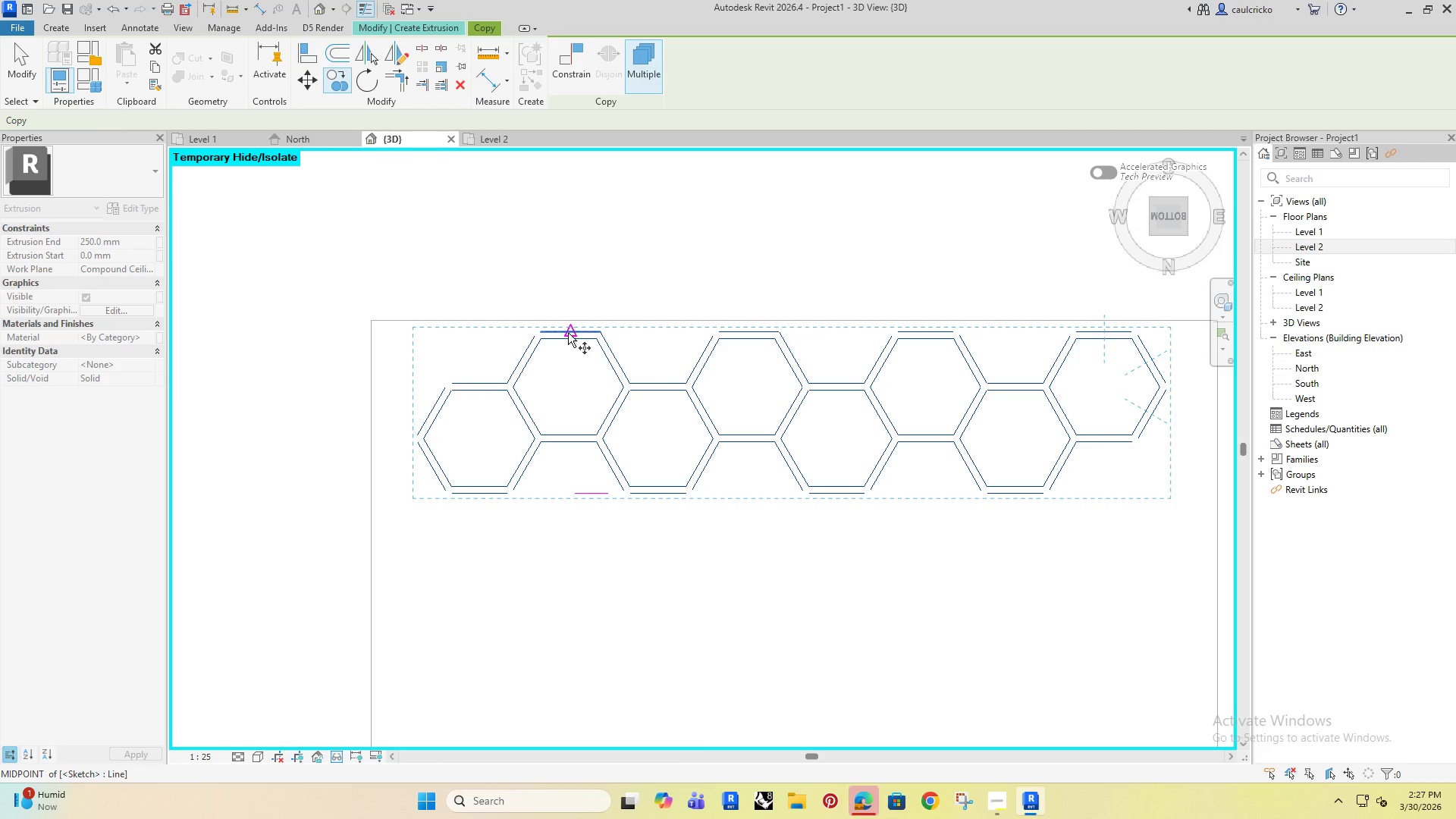 
left_click([568, 332])
 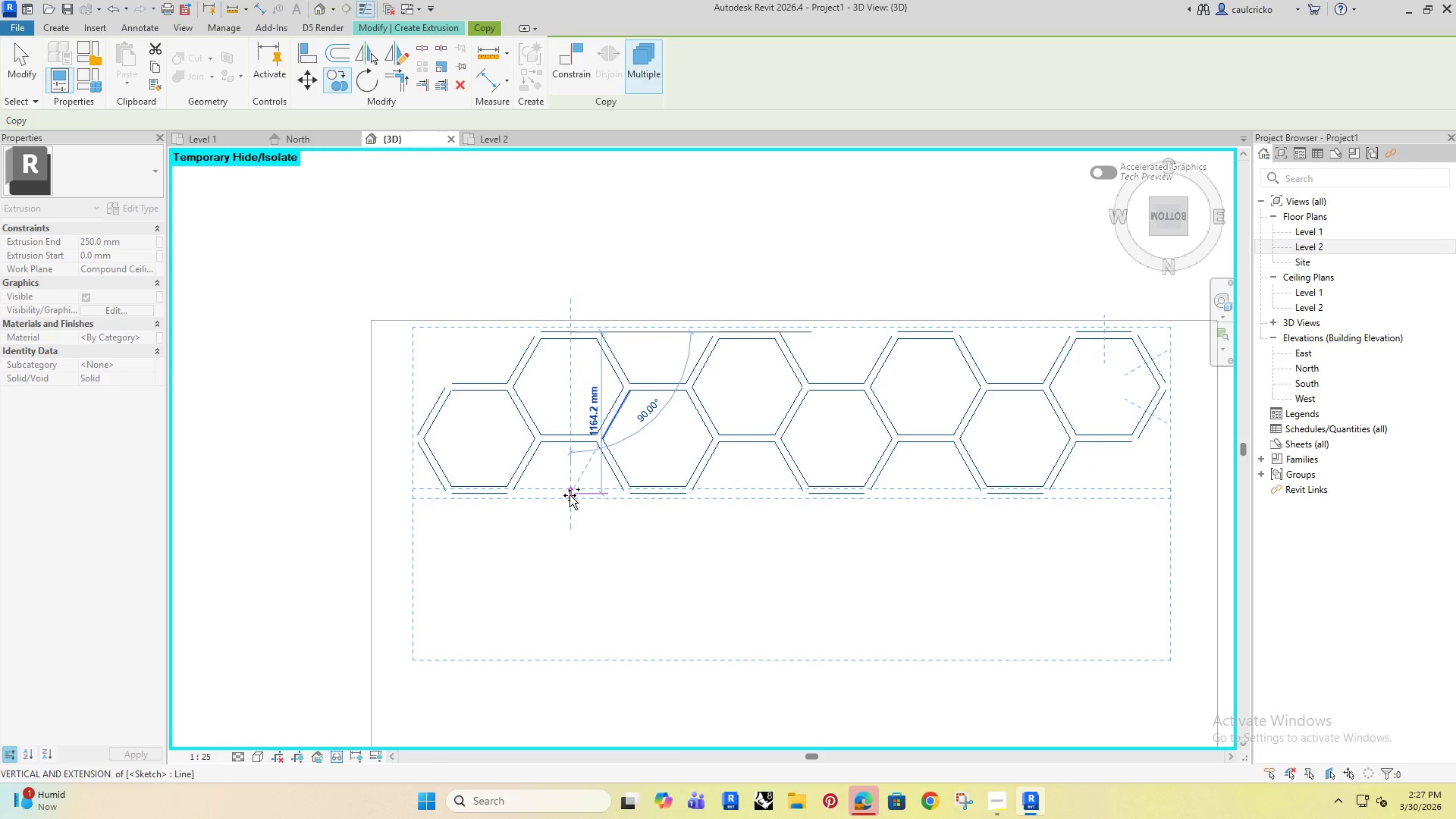 
wait(8.45)
 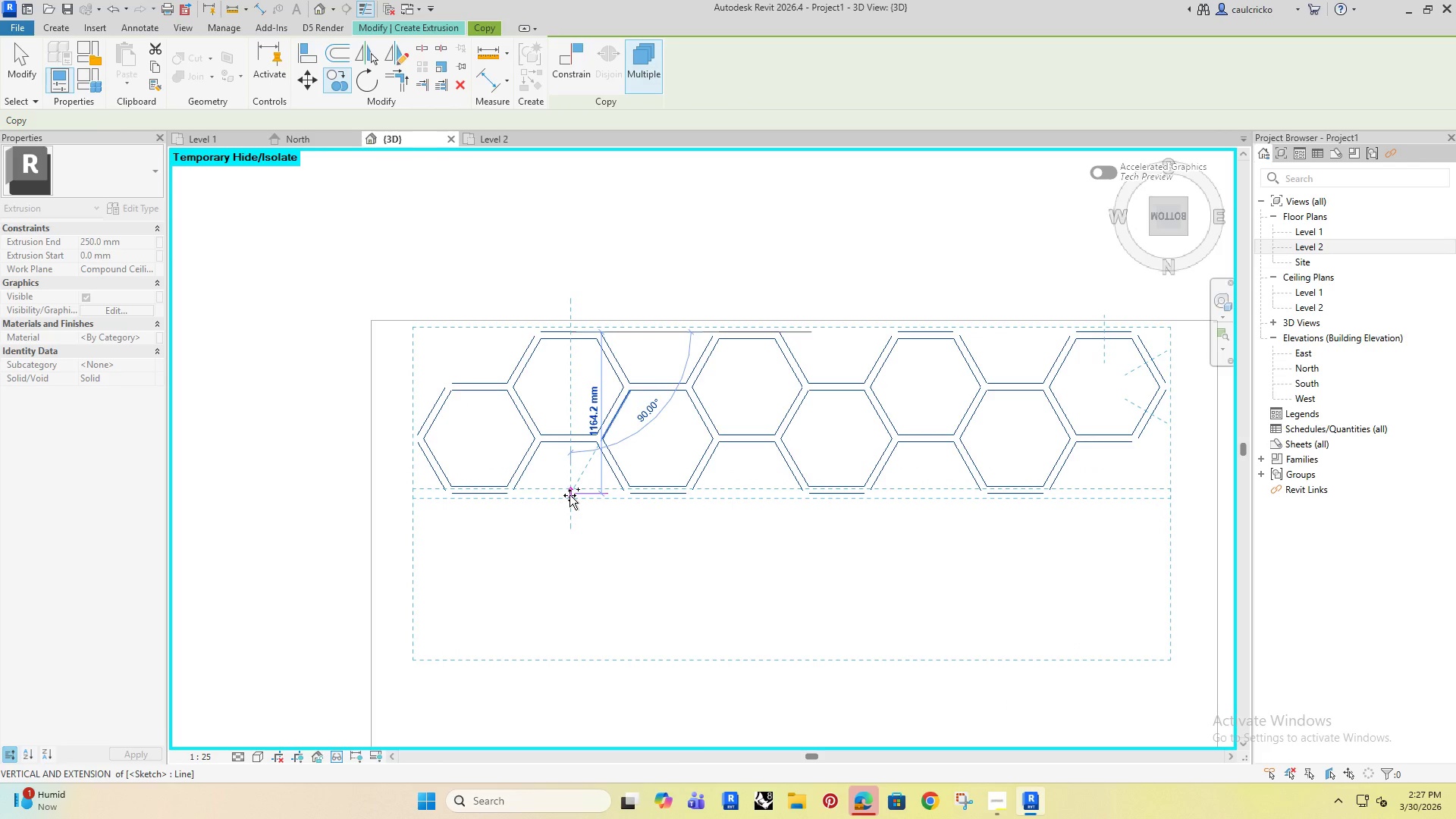 
key(Escape)
 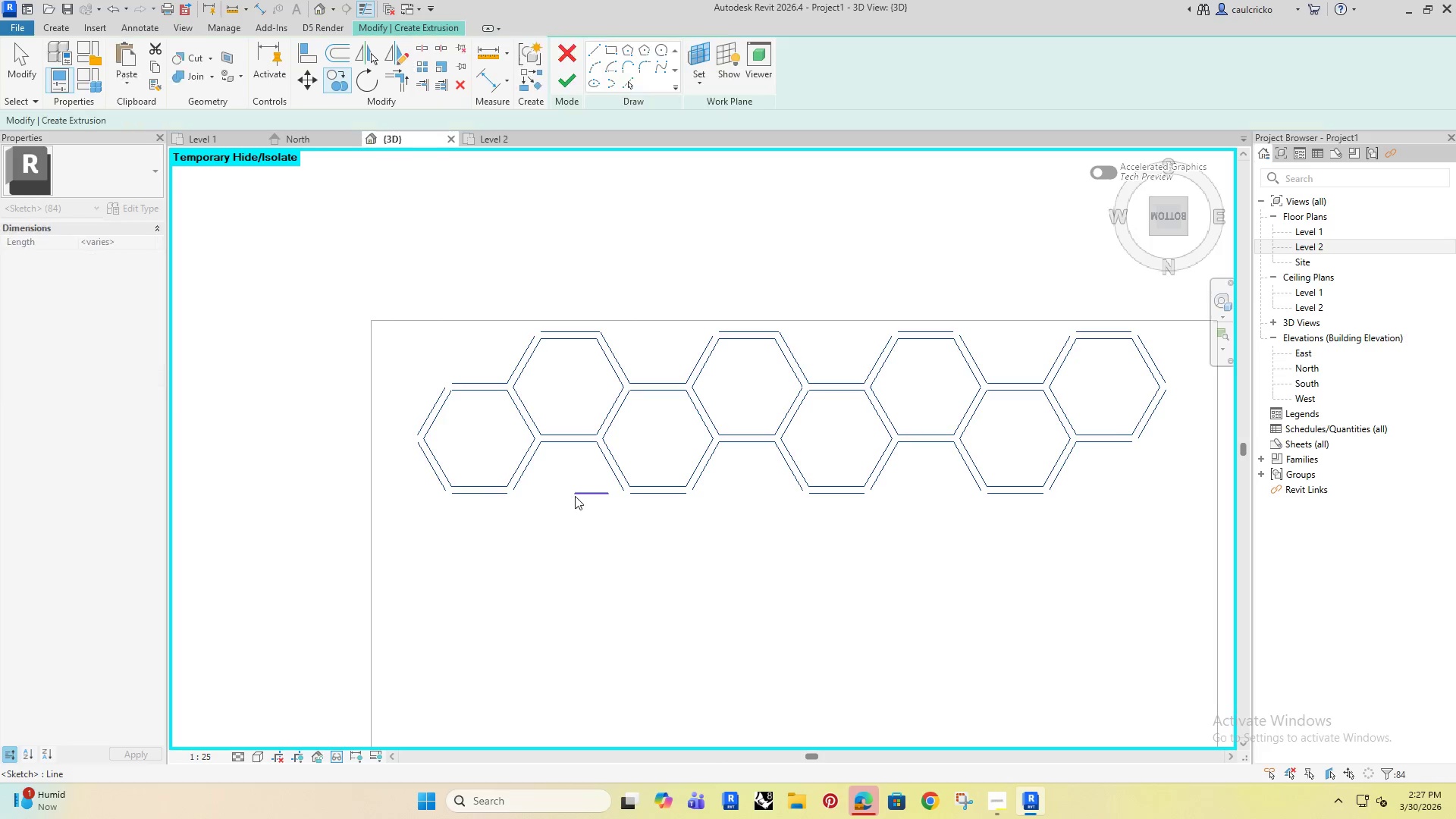 
key(Escape)
 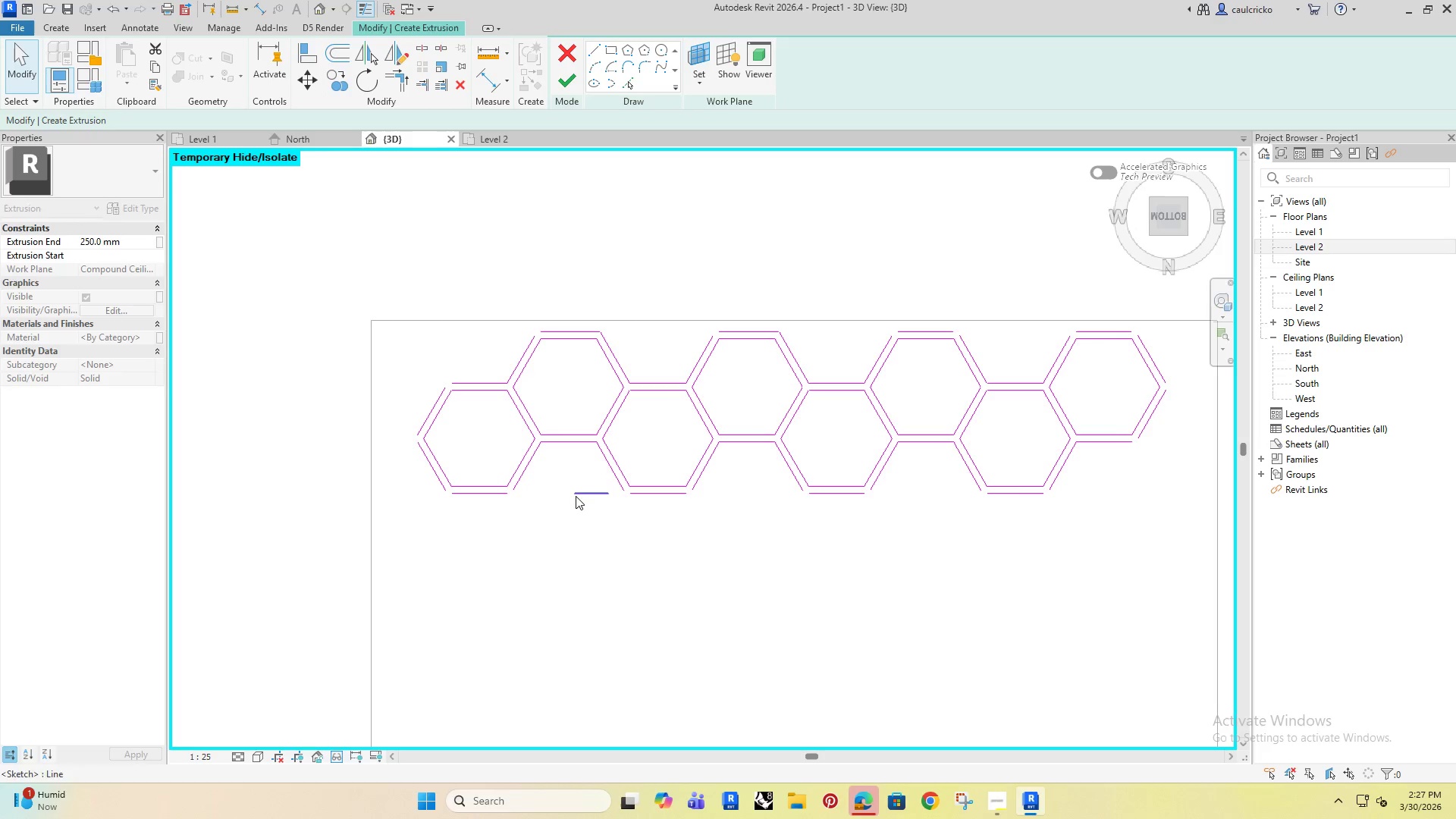 
key(Escape)
 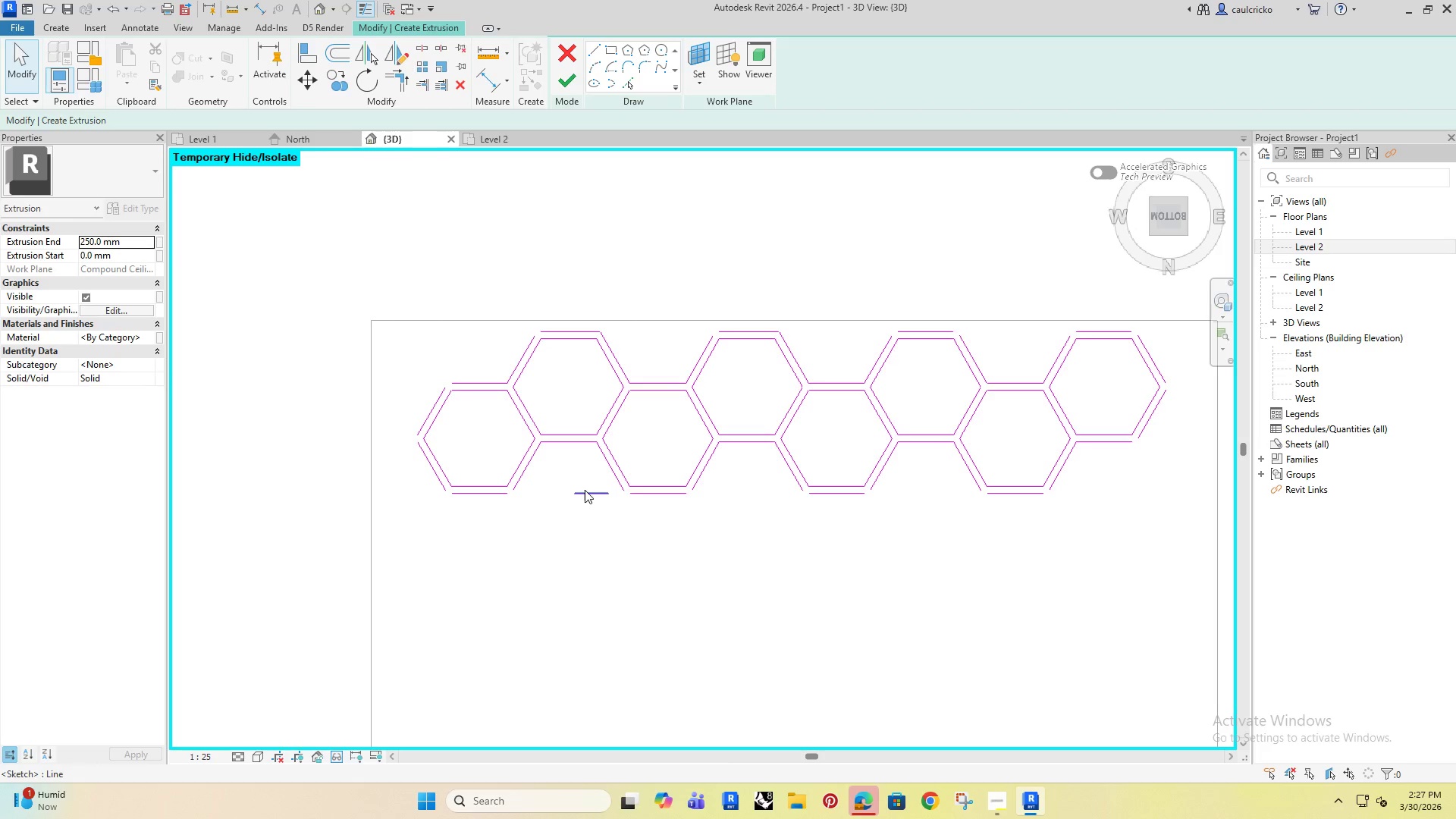 
left_click([585, 490])
 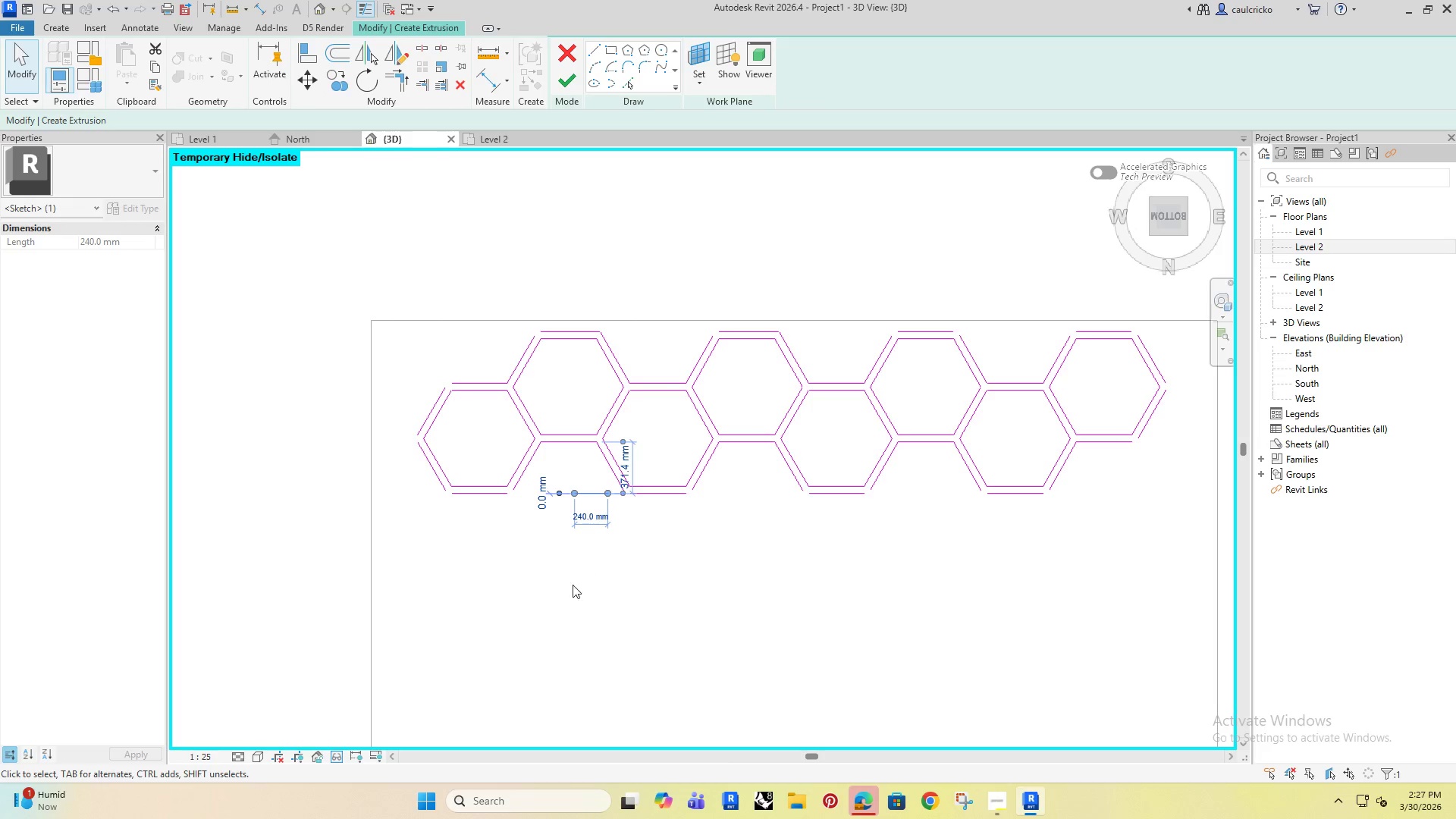 
key(Delete)
 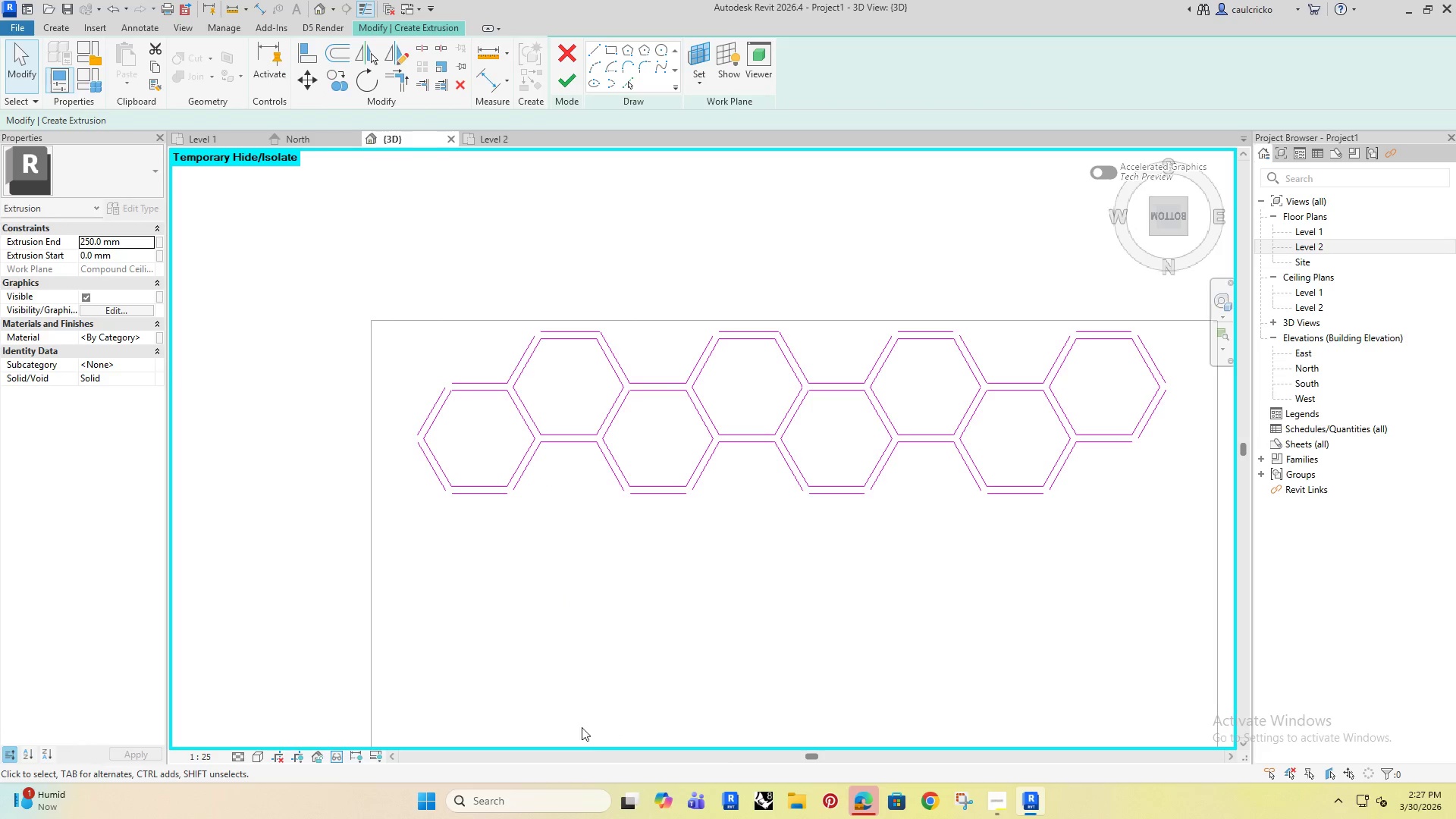 
left_click([556, 799])
 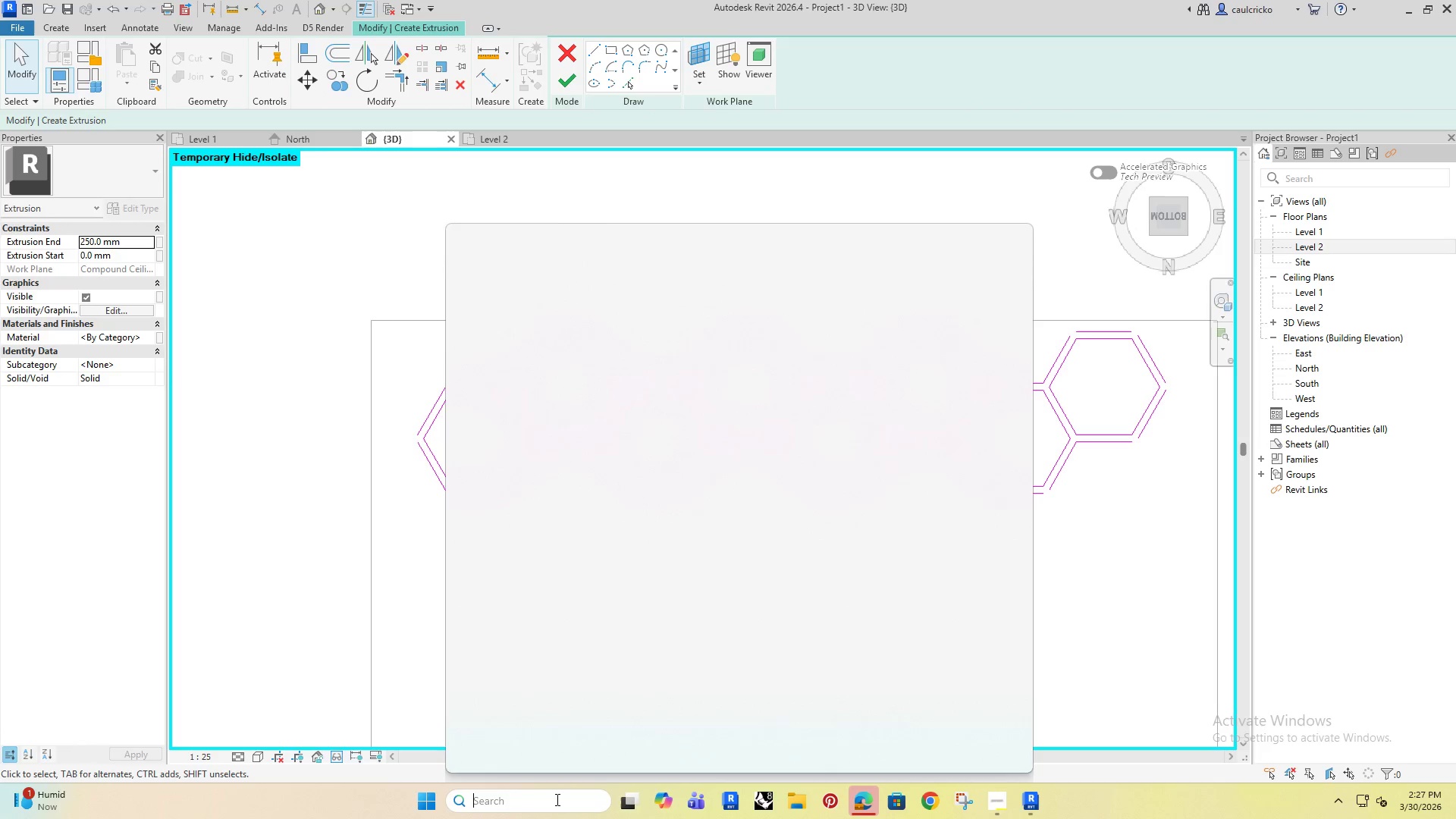 
type(cal)
 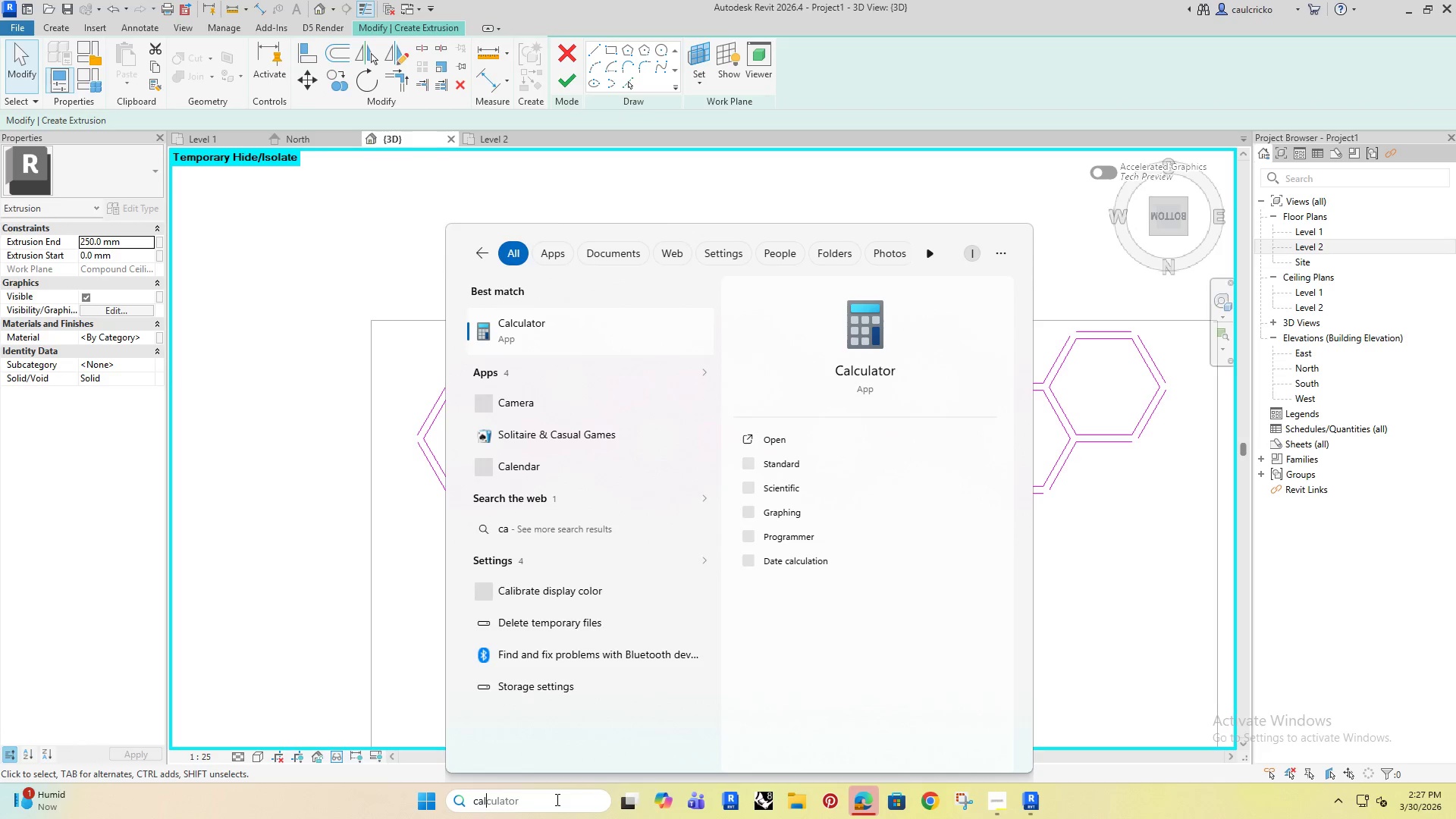 
key(Enter)
 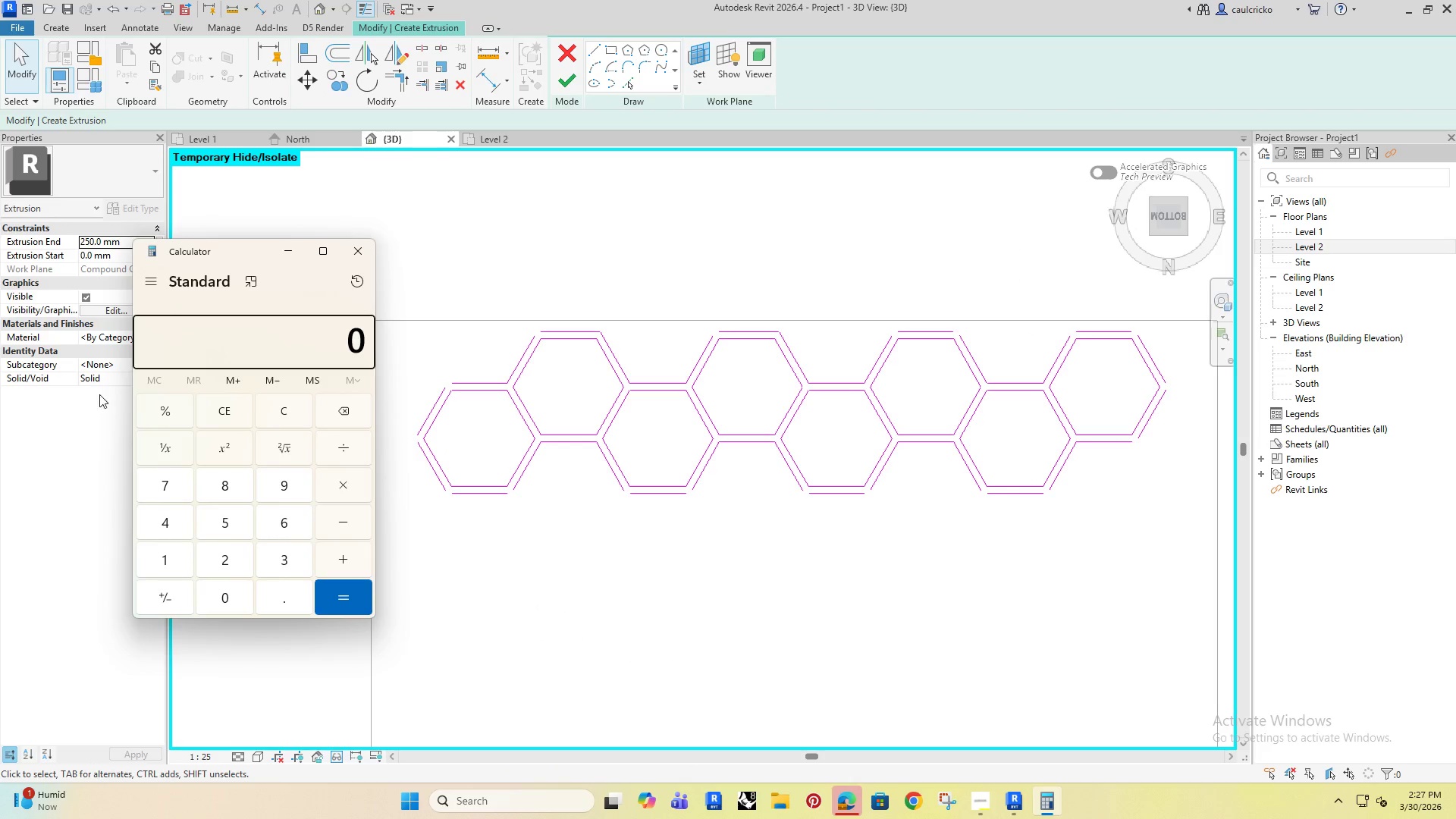 
type(1164.2+693)
 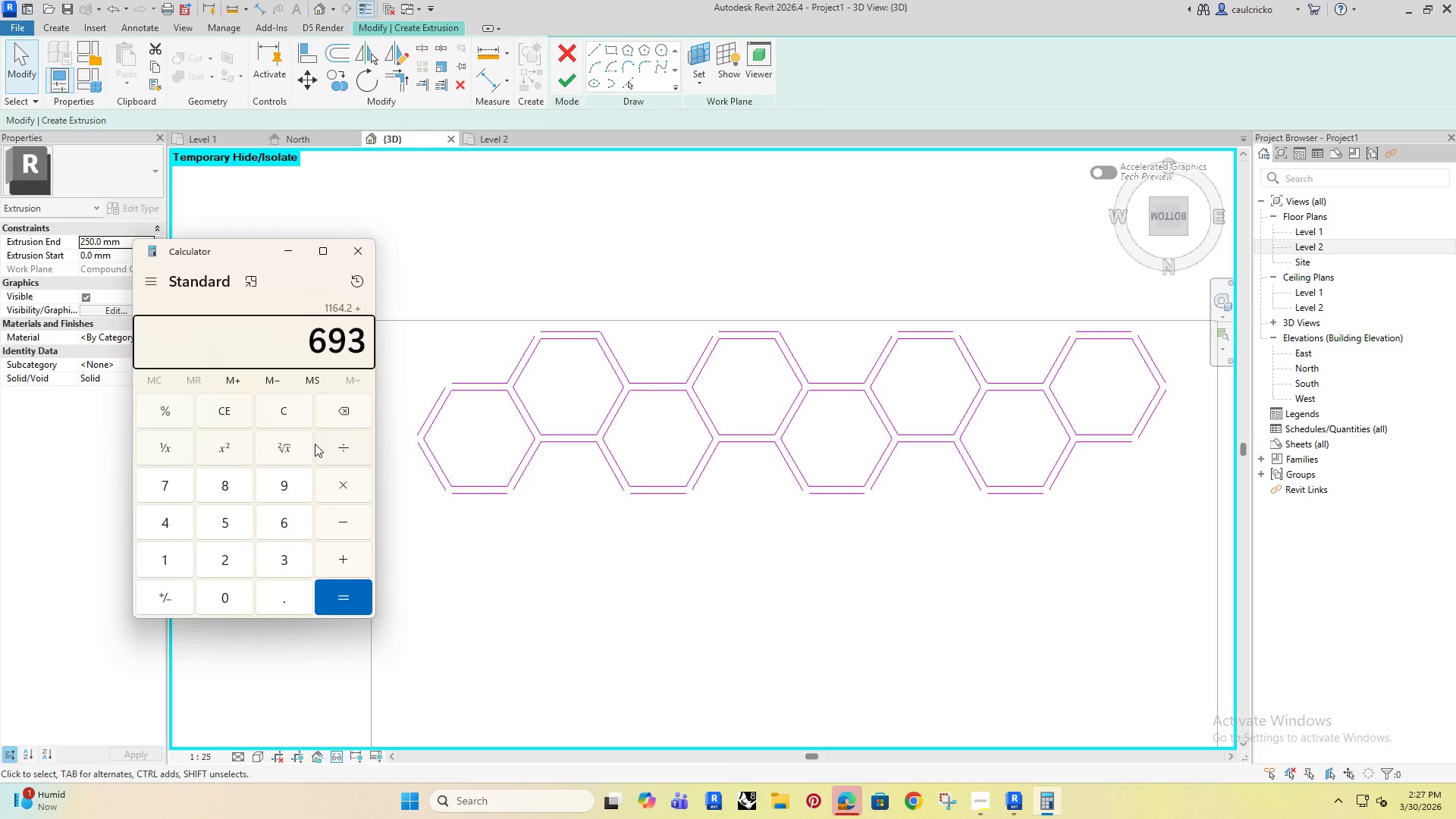 
key(Enter)
 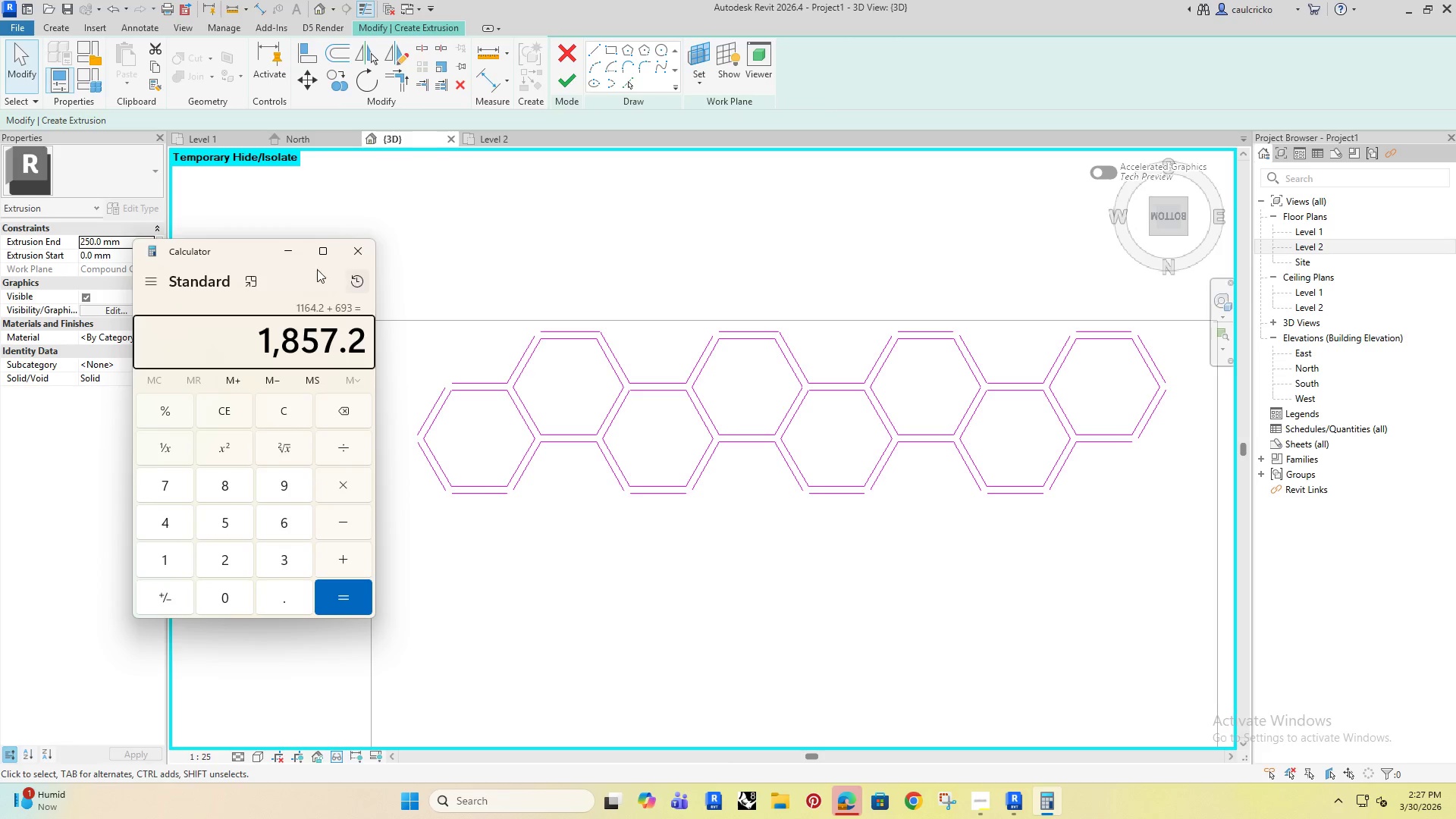 
left_click([288, 258])
 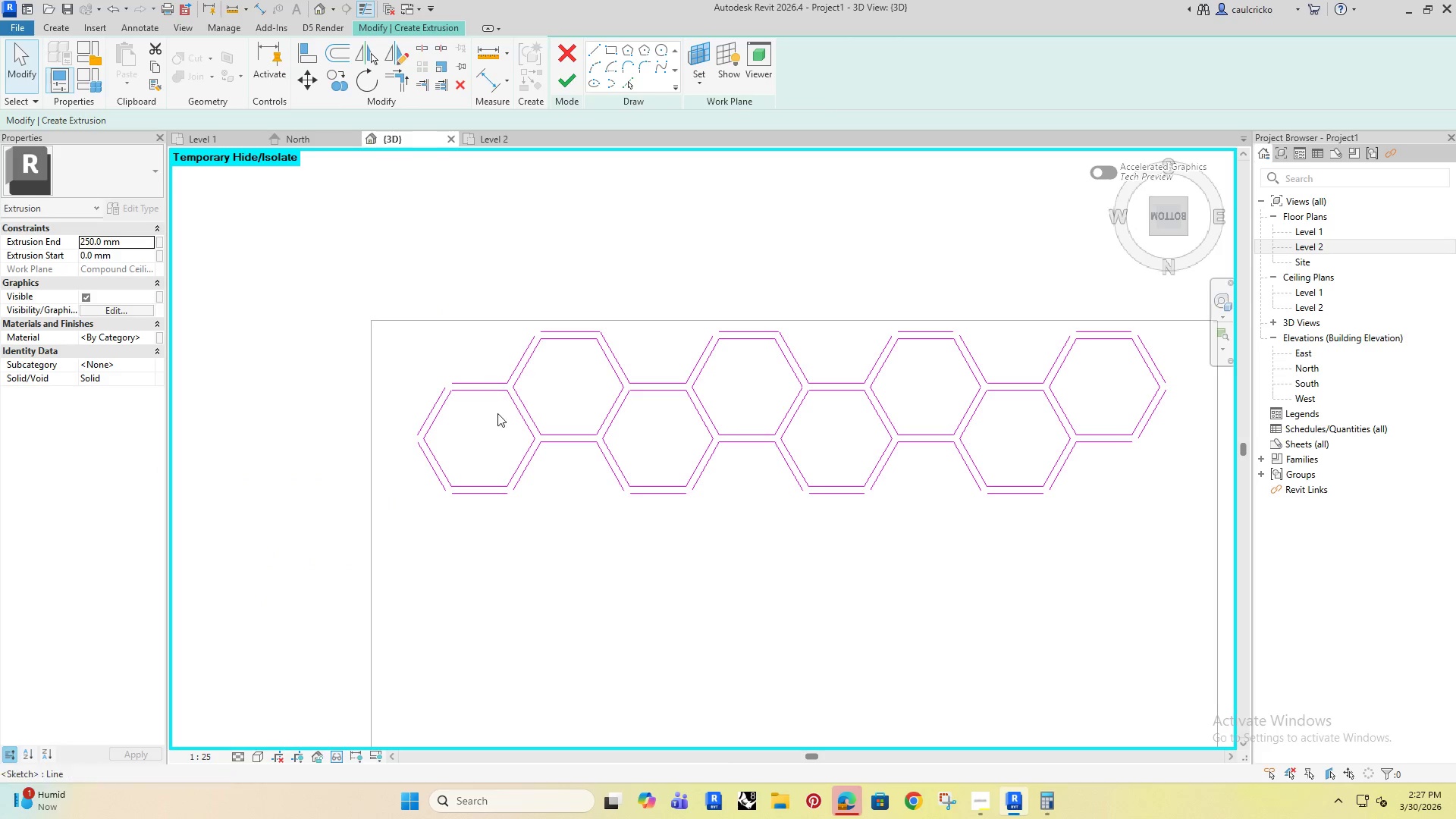 
left_click_drag(start_coordinate=[279, 284], to_coordinate=[581, 461])
 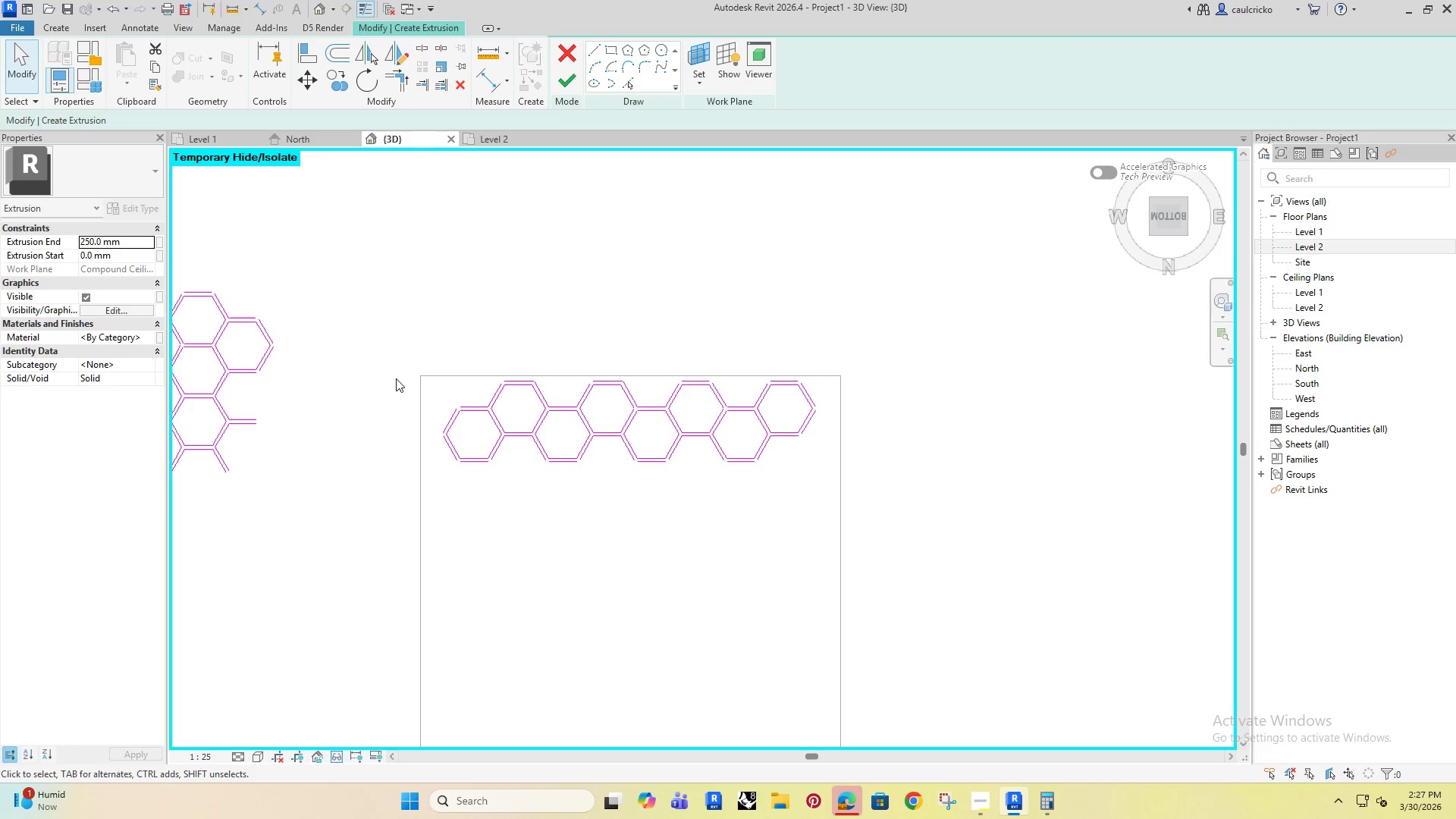 
scroll: coordinate [469, 430], scroll_direction: down, amount: 5.0
 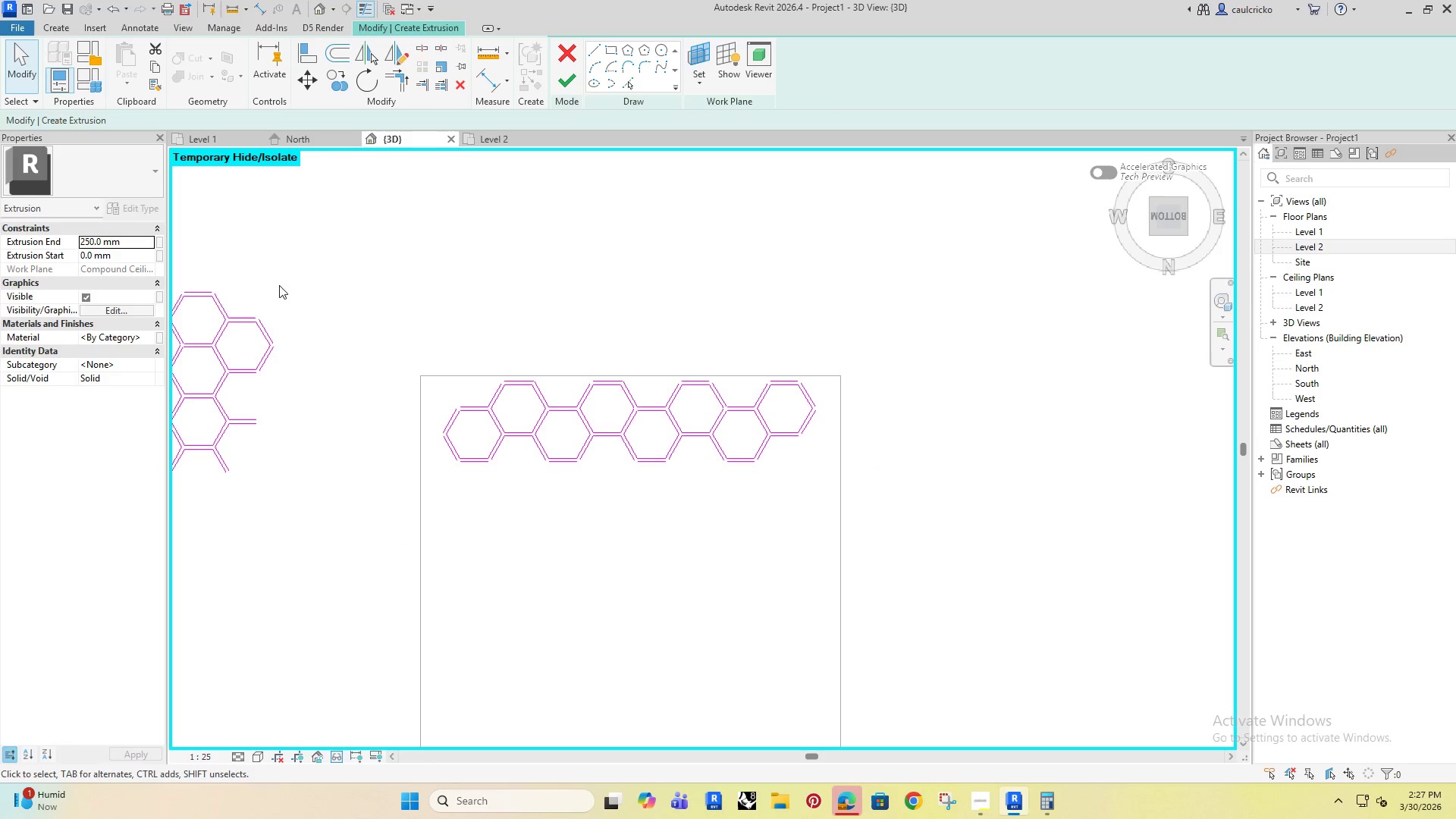 
left_click_drag(start_coordinate=[353, 312], to_coordinate=[861, 559])
 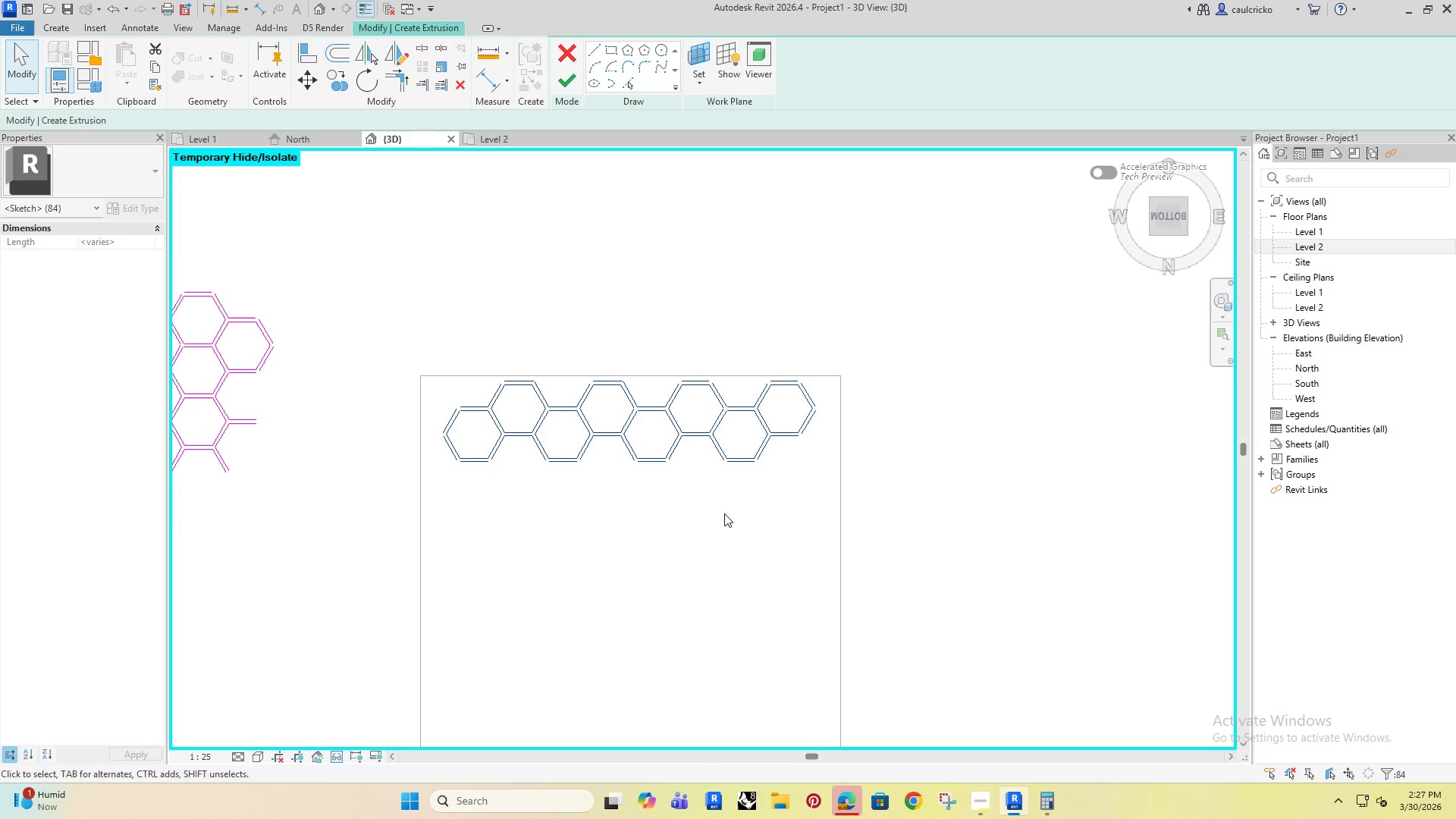 
type(co)
 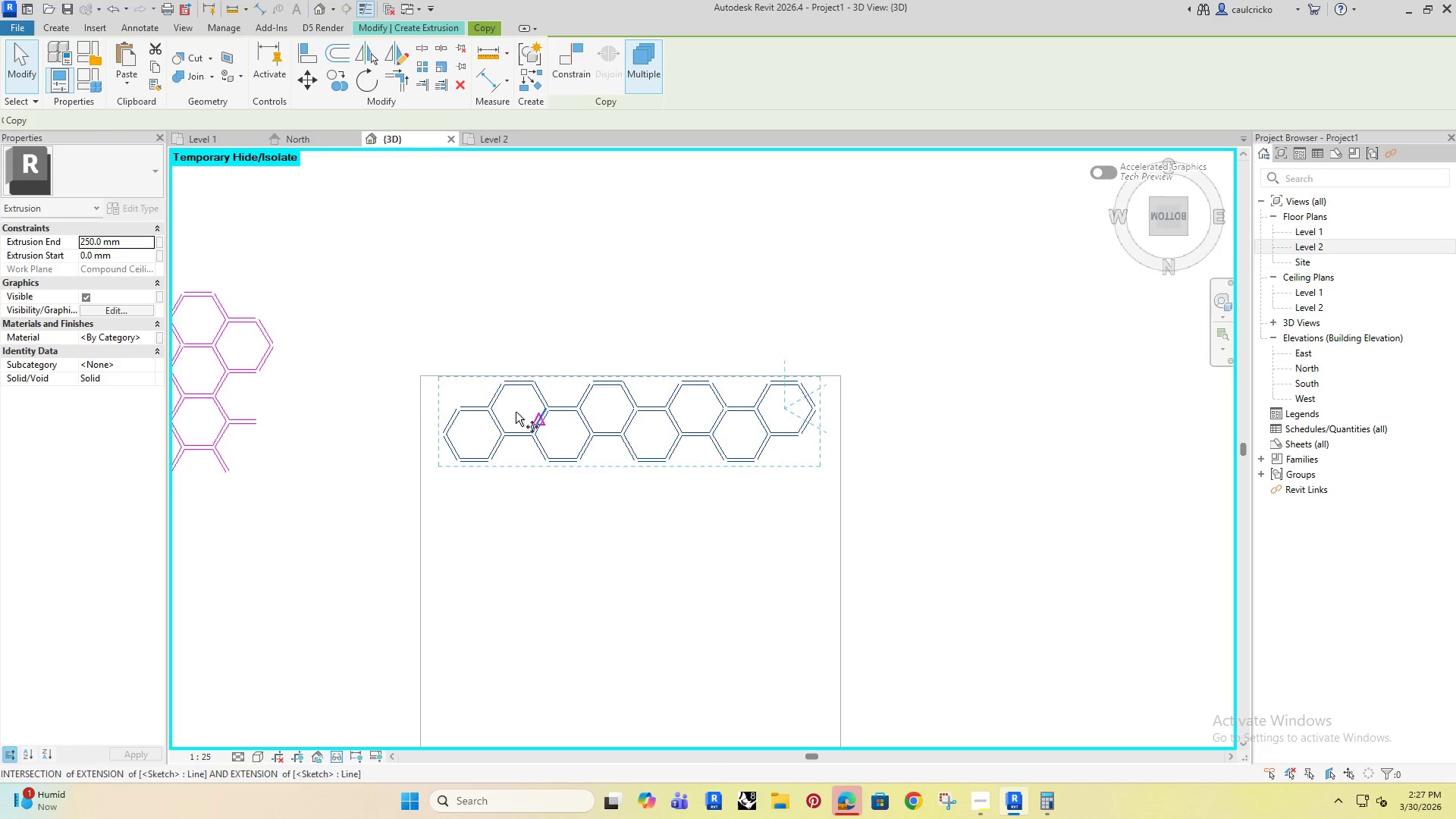 
scroll: coordinate [517, 407], scroll_direction: up, amount: 8.0
 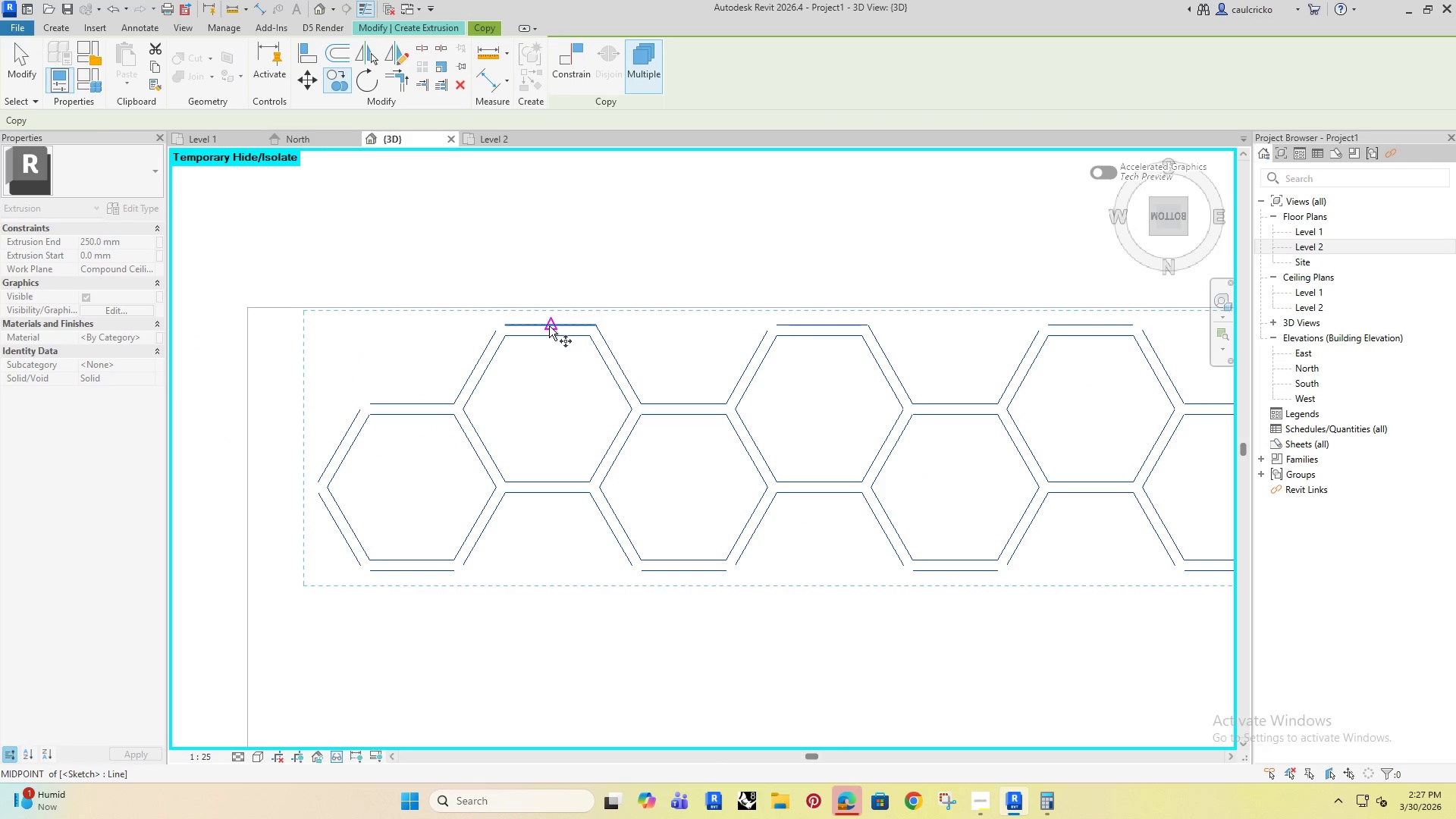 
left_click([549, 325])
 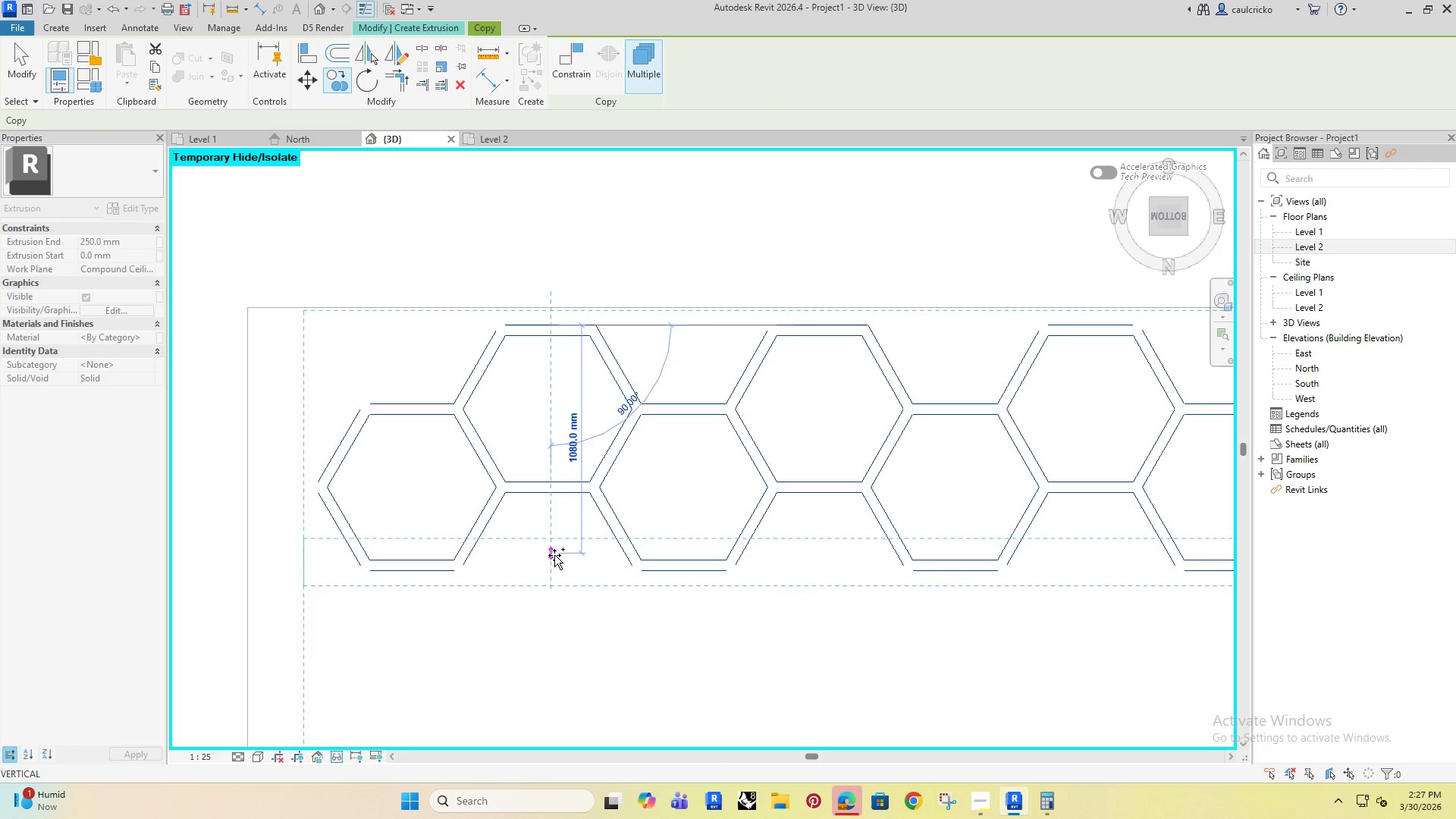 
scroll: coordinate [506, 546], scroll_direction: down, amount: 12.0
 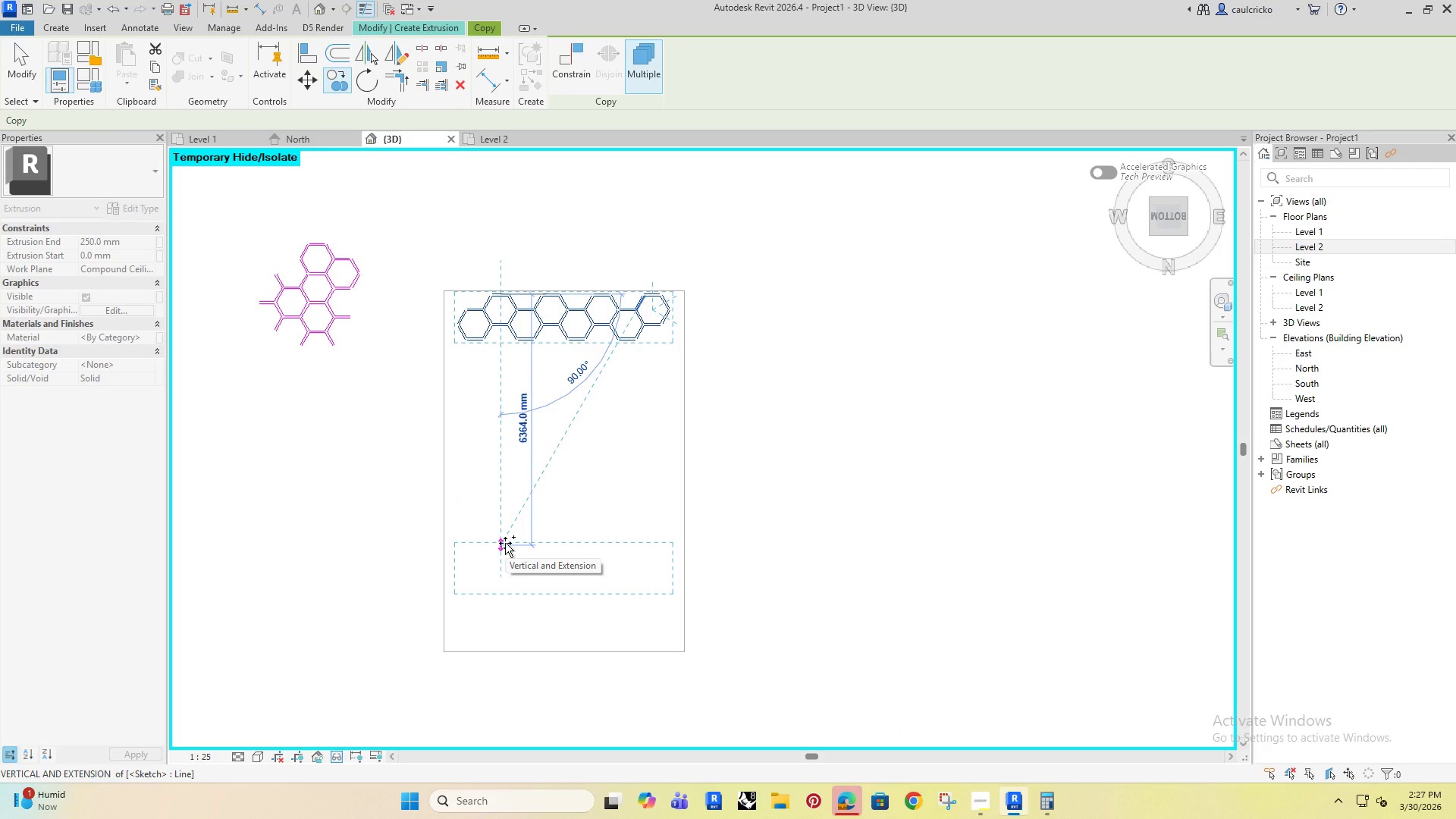 
type(1857.2)
 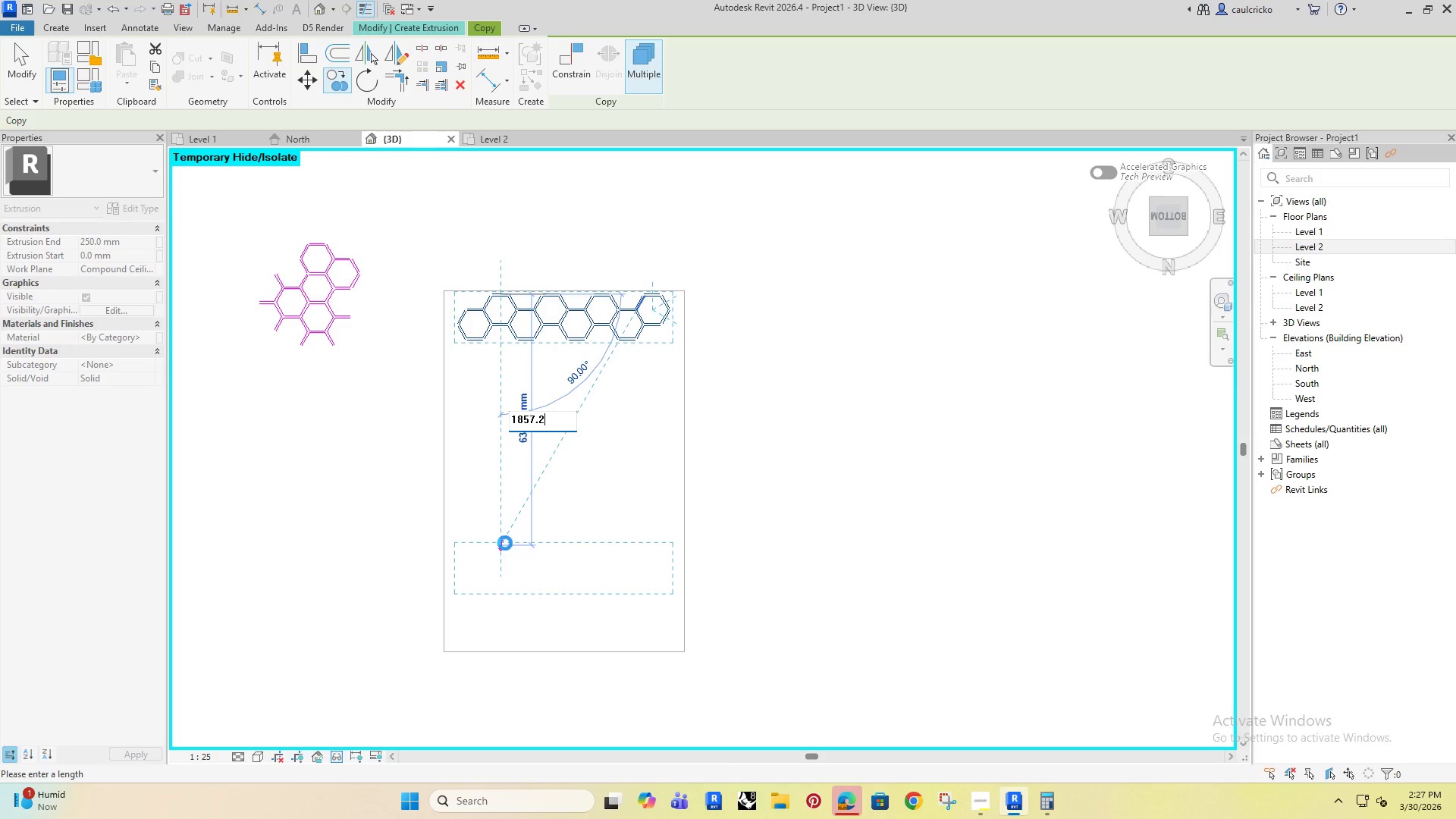 
key(Enter)
 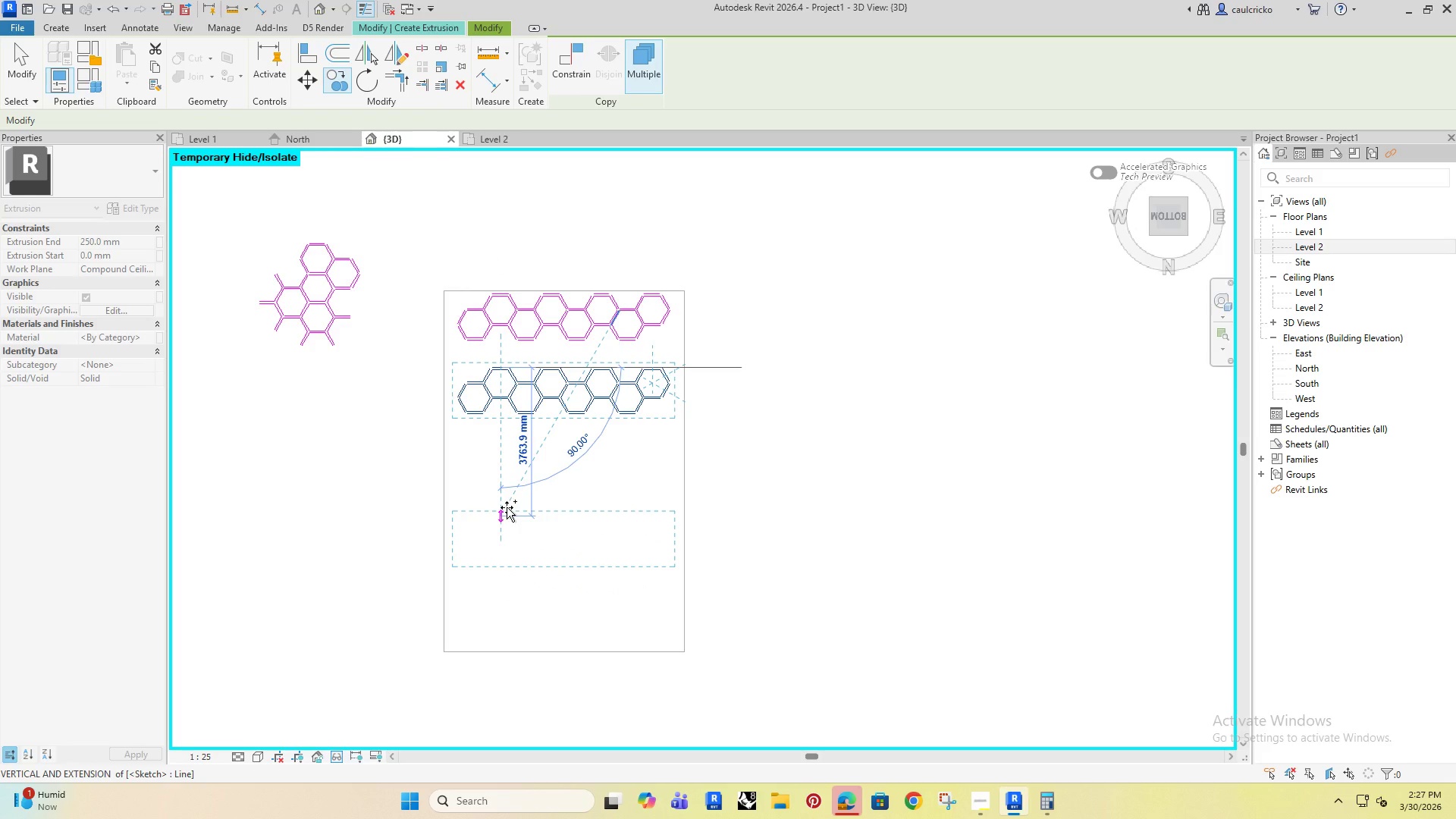 
scroll: coordinate [575, 403], scroll_direction: up, amount: 5.0
 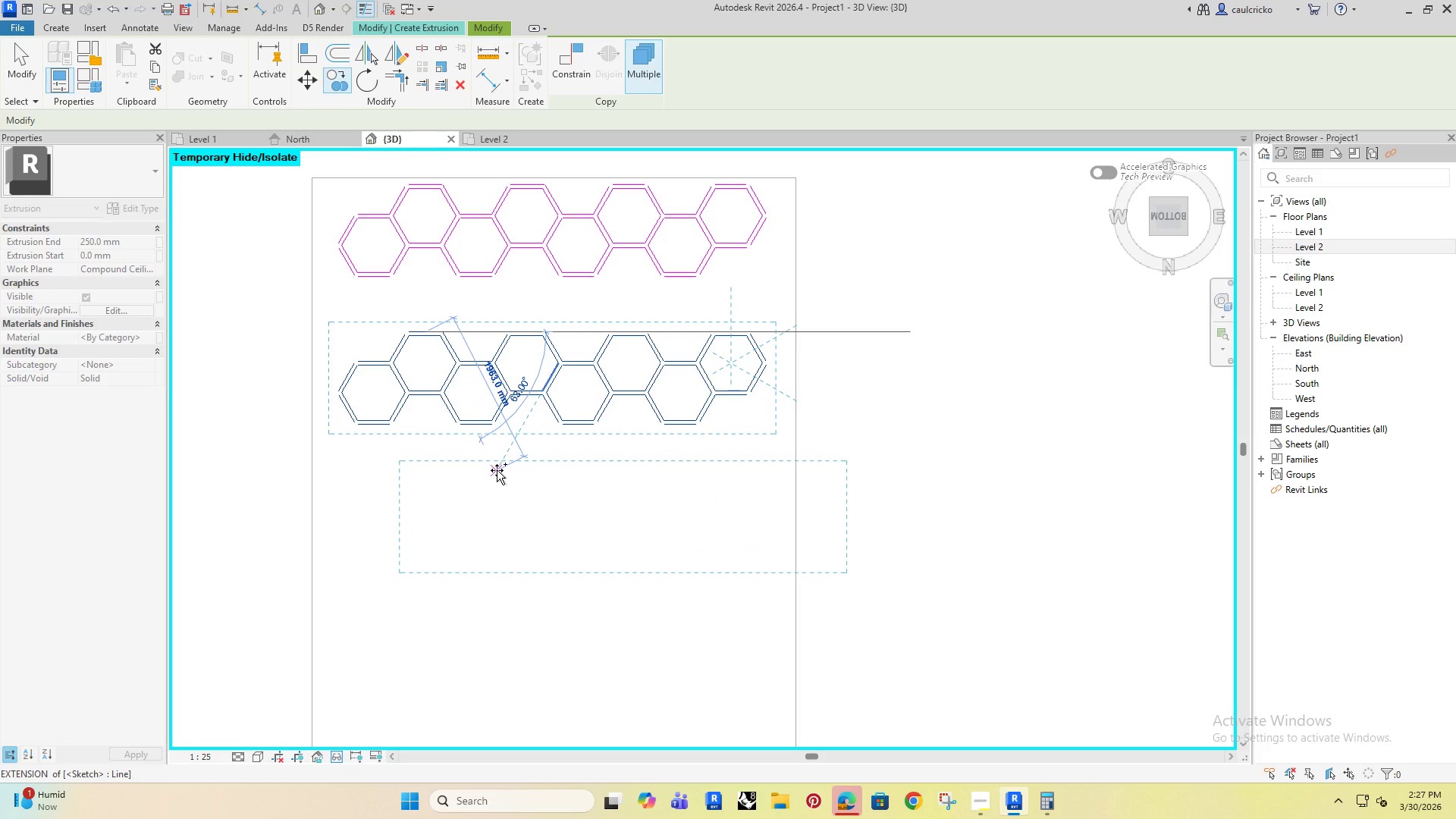 
key(Control+ControlLeft)
 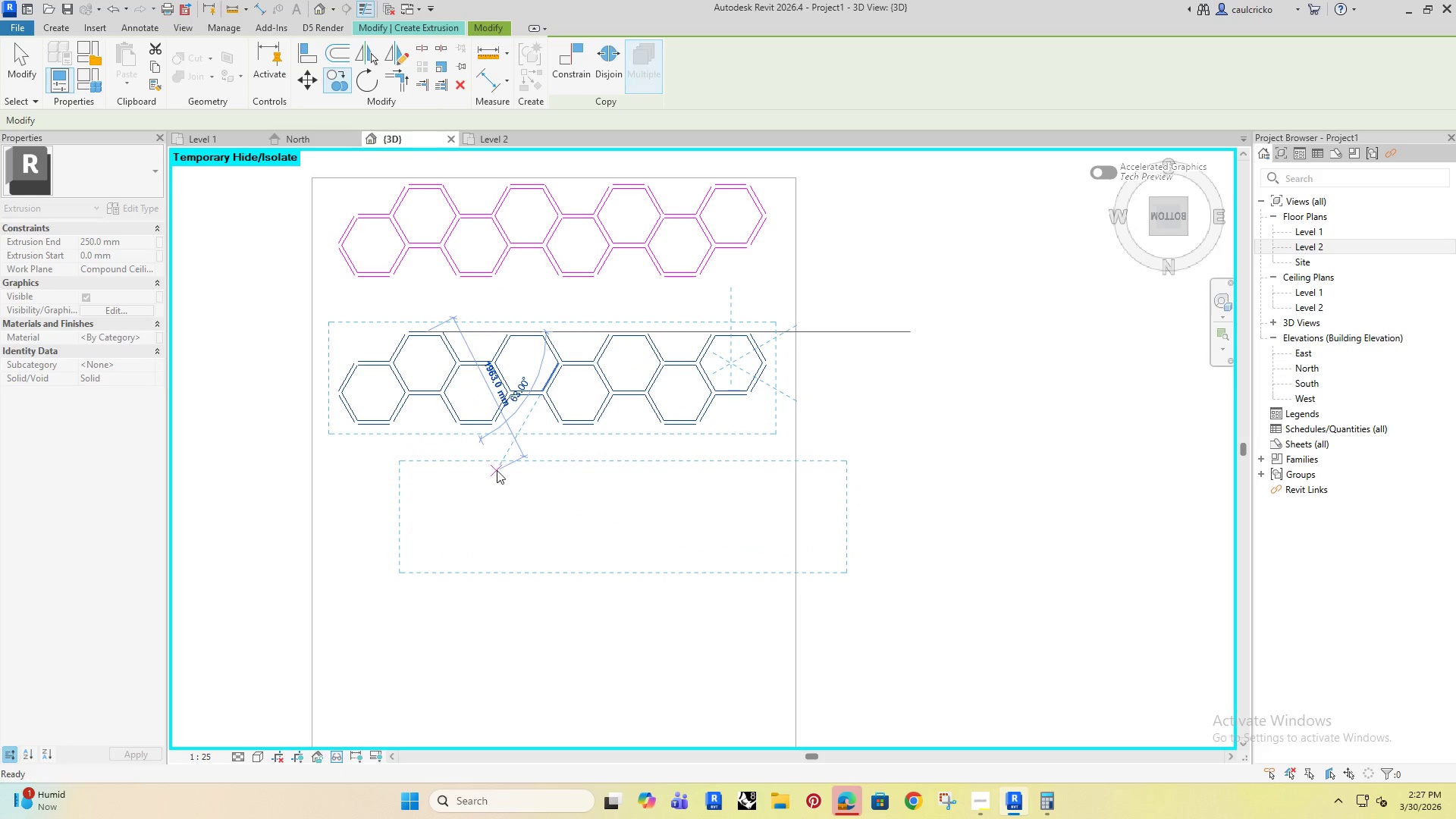 
key(Control+Z)
 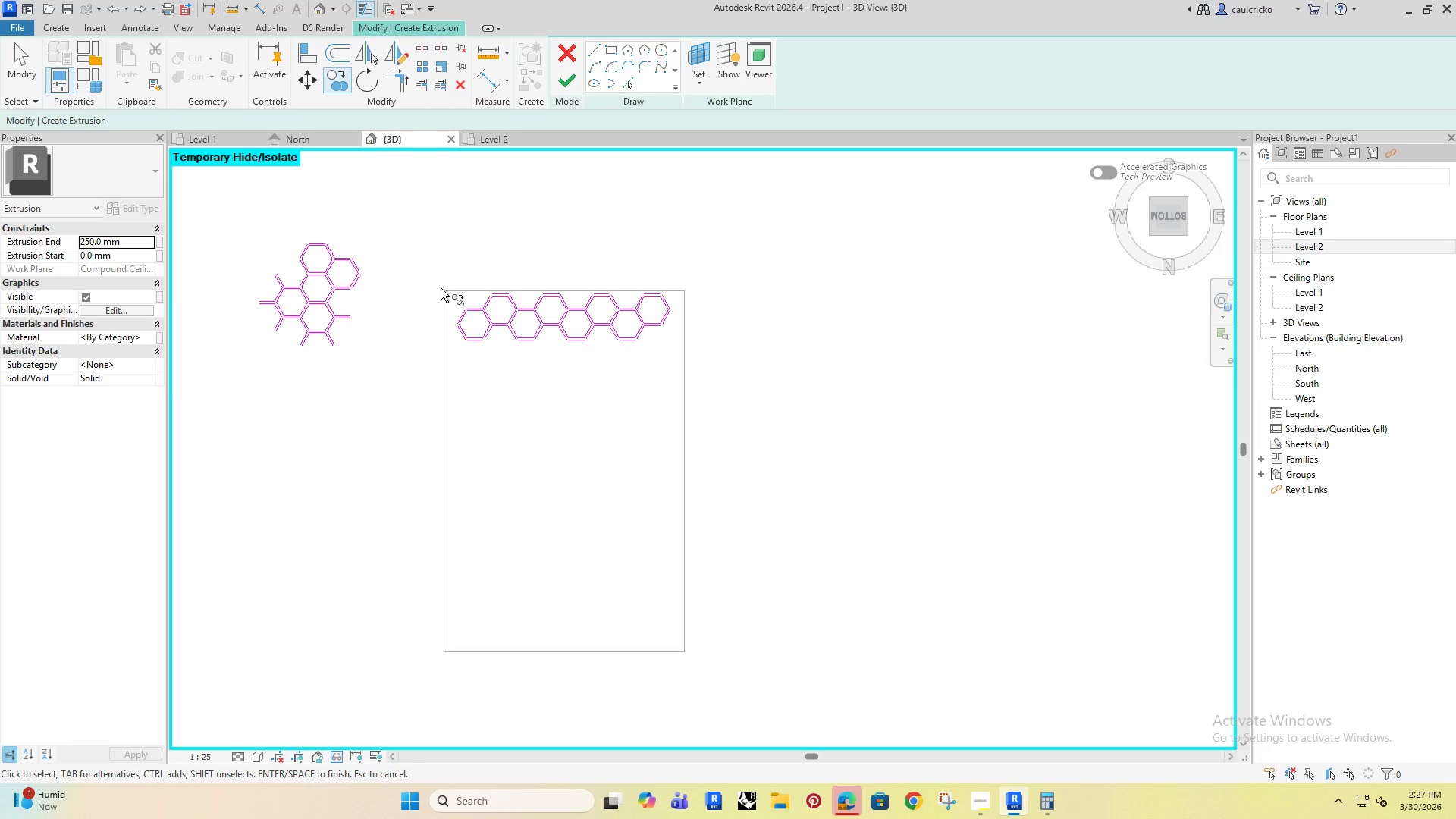 
key(Escape)
 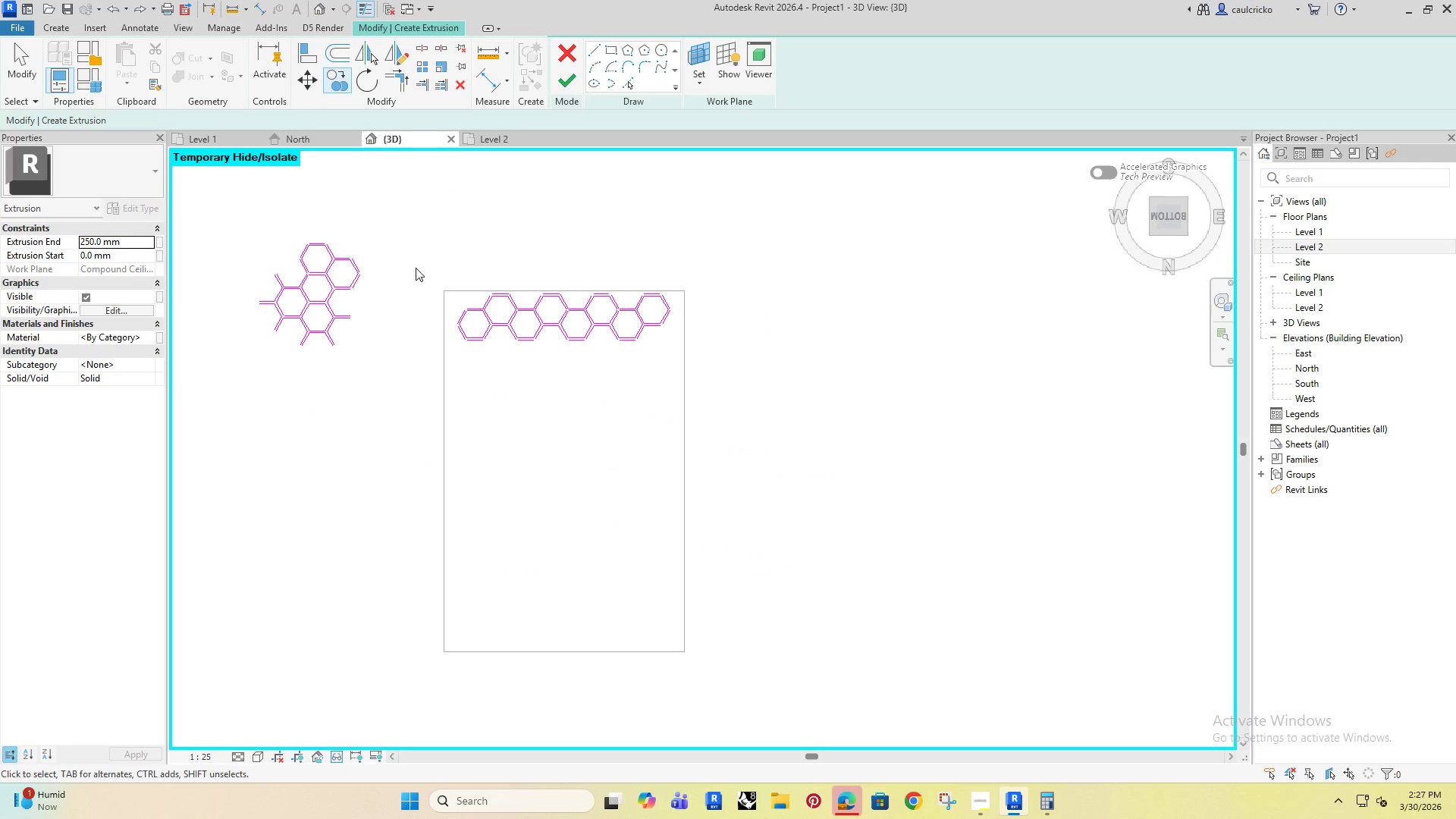 
key(Escape)
 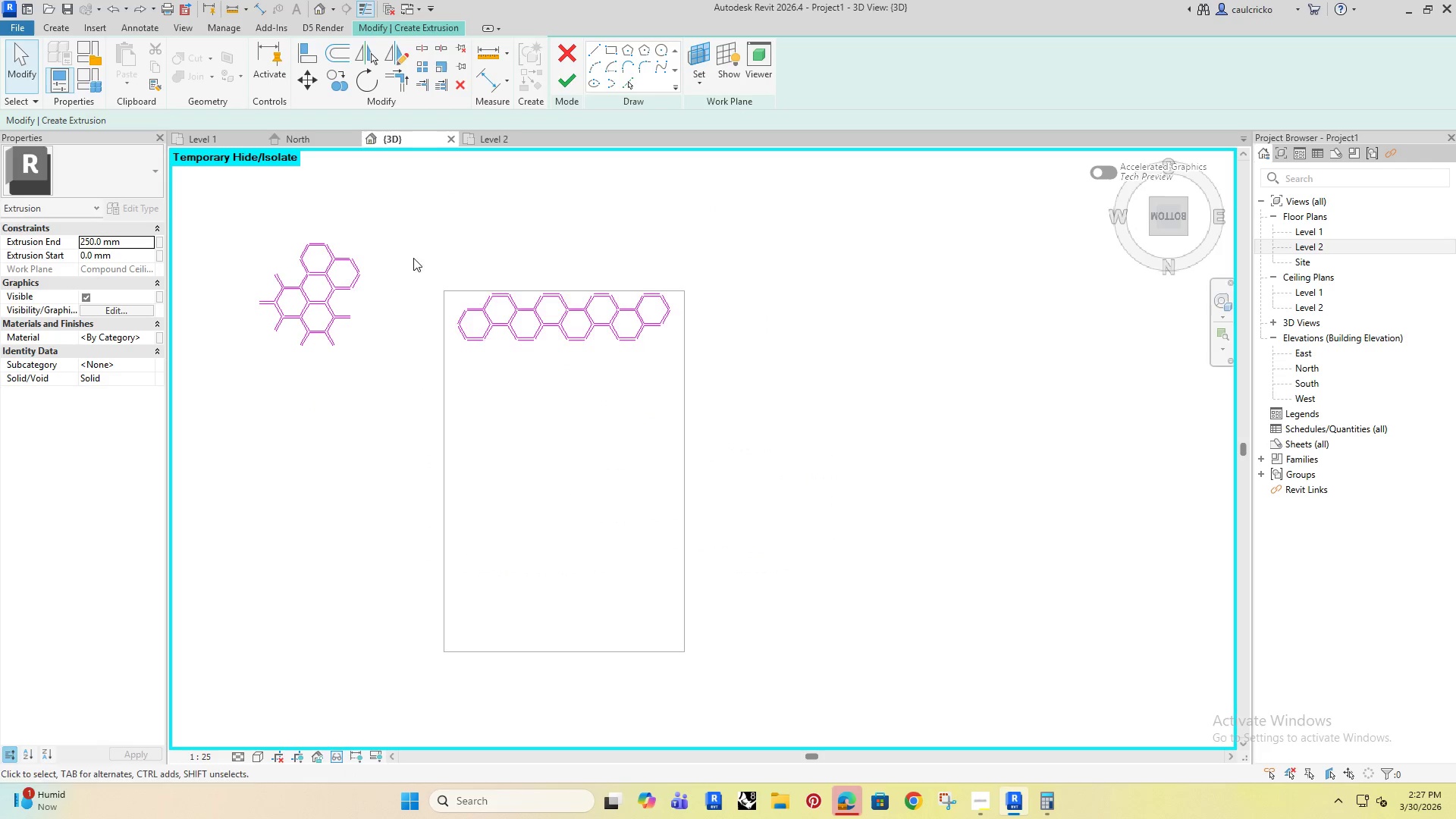 
left_click_drag(start_coordinate=[401, 251], to_coordinate=[725, 419])
 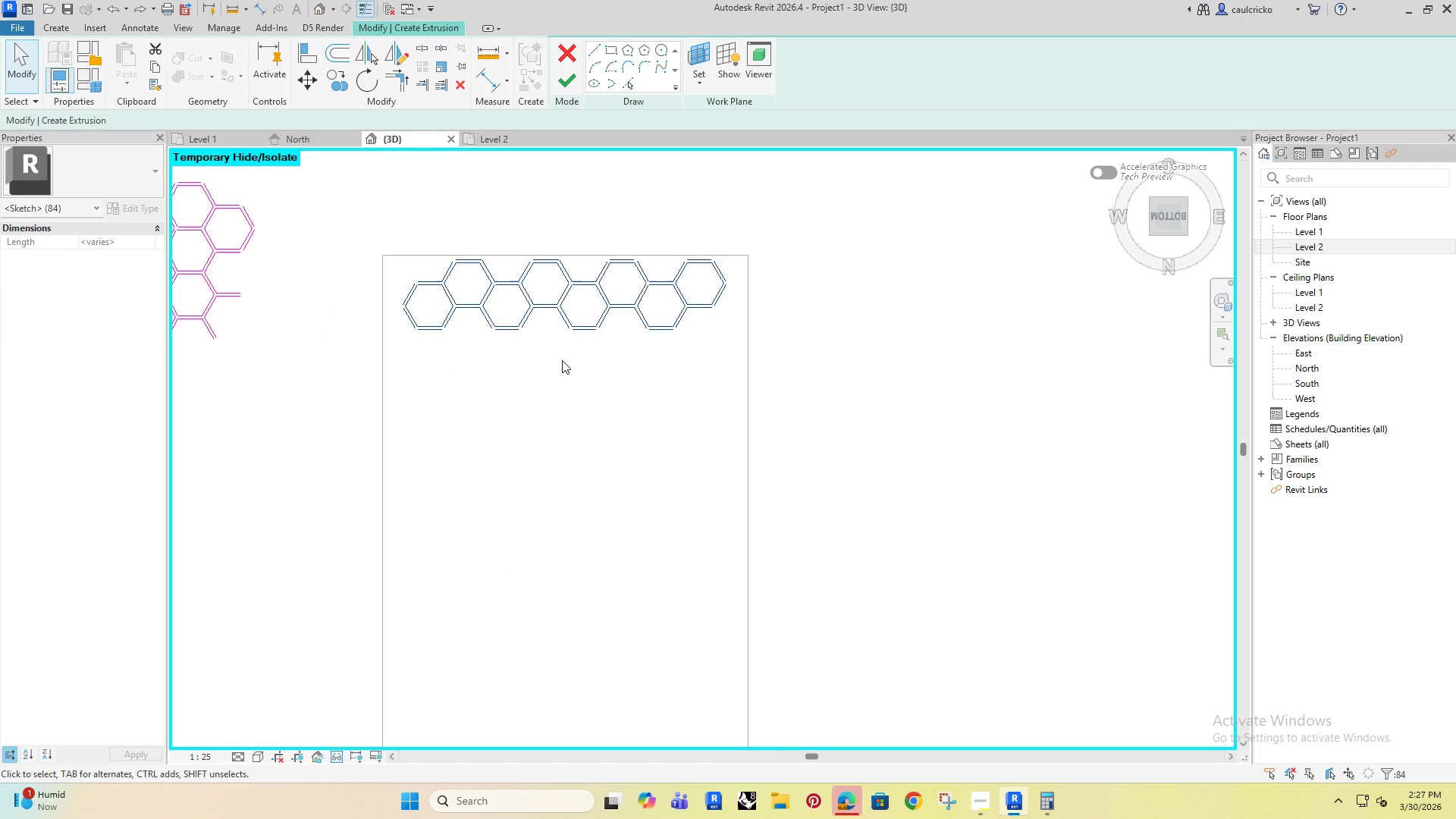 
key(C)
 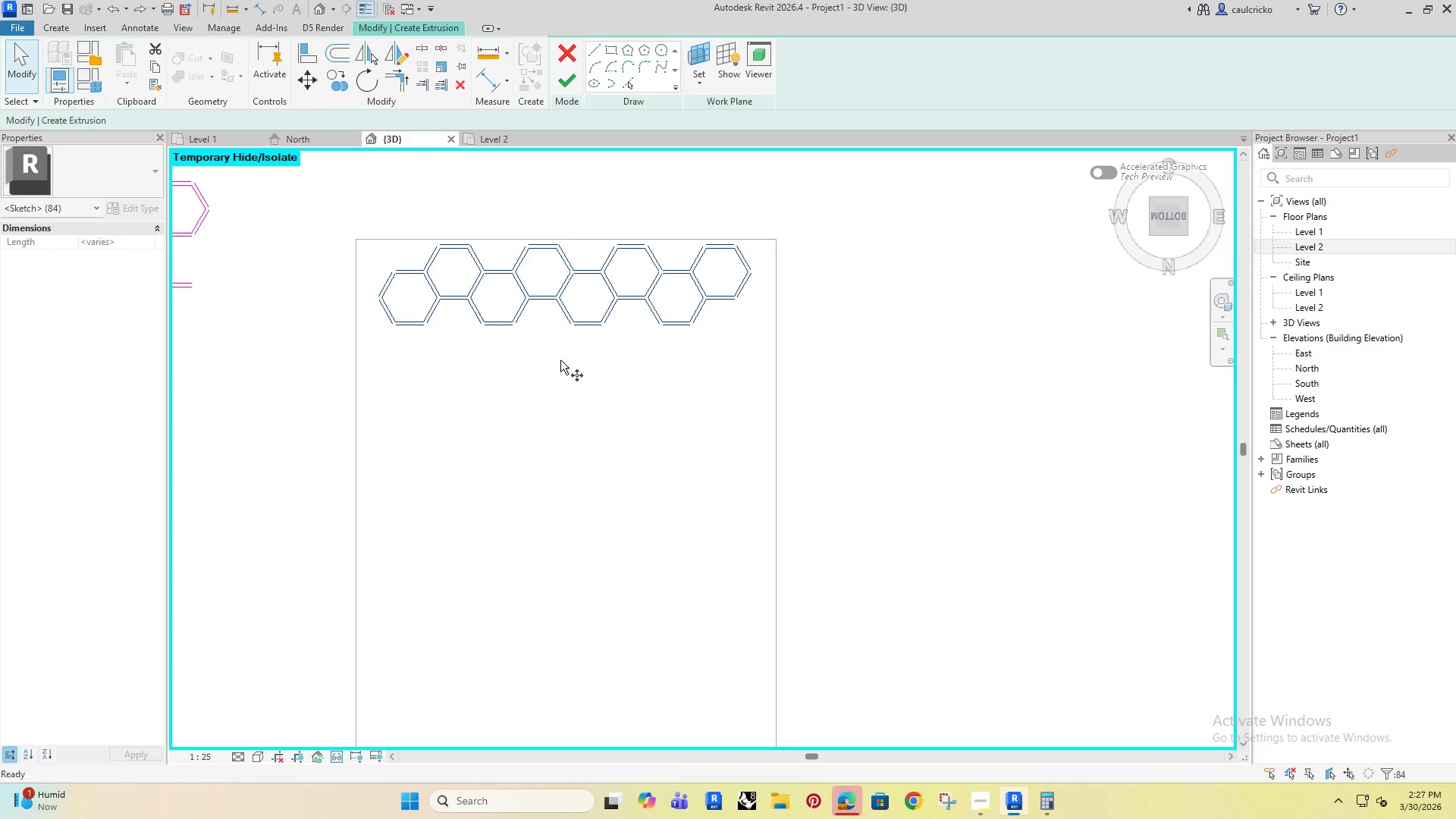 
scroll: coordinate [562, 360], scroll_direction: up, amount: 4.0
 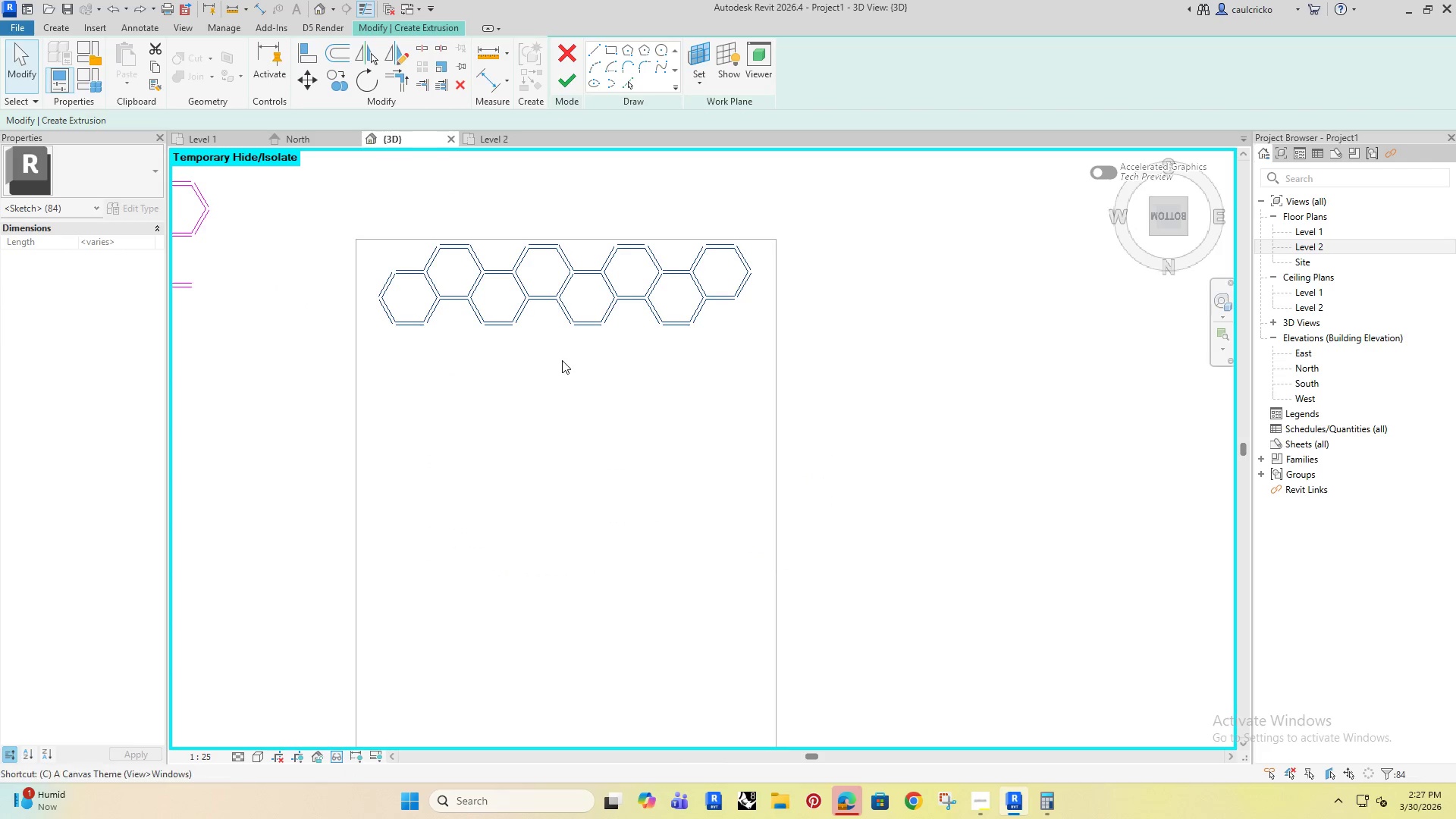 
key(O)
 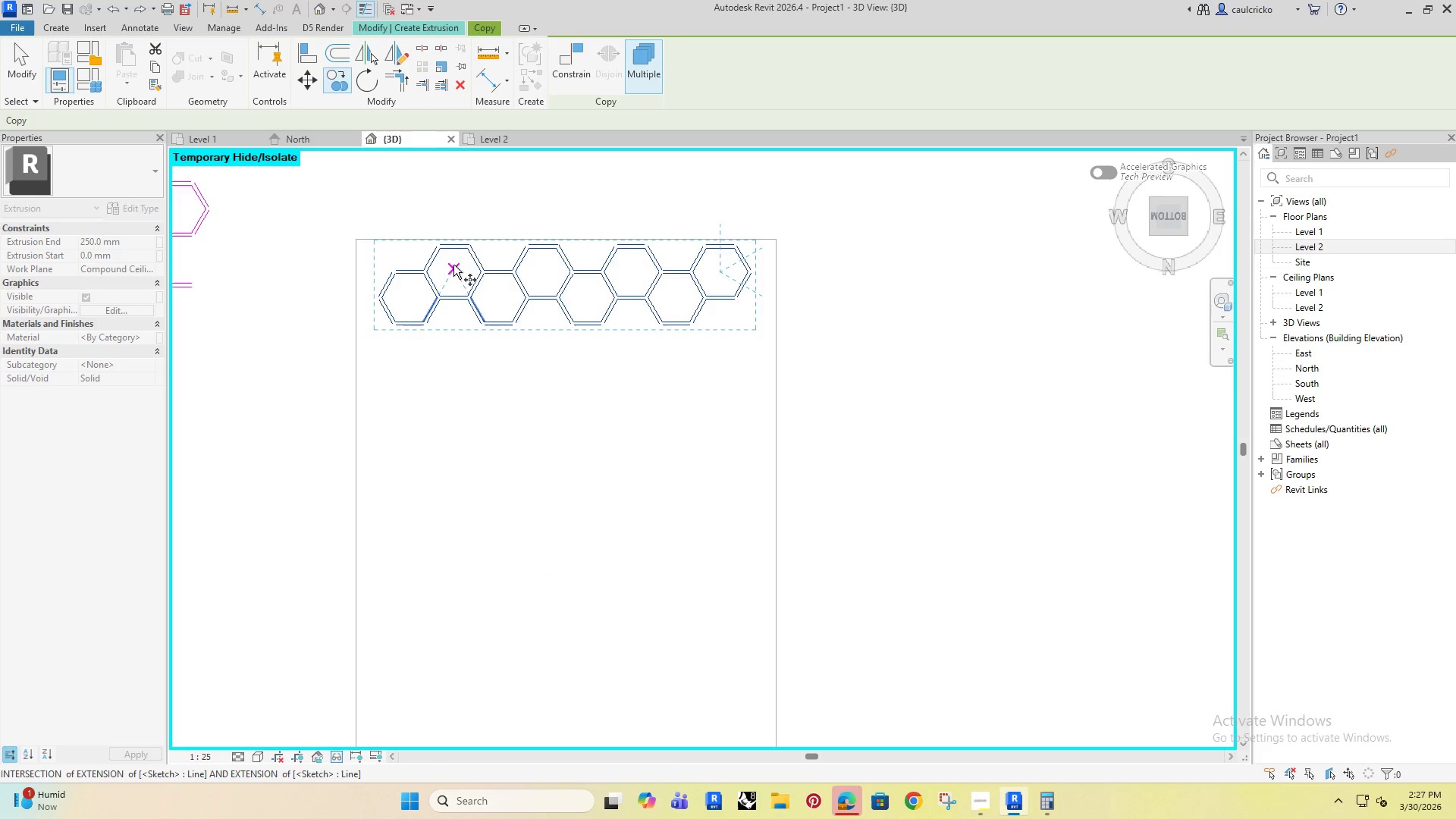 
scroll: coordinate [450, 260], scroll_direction: up, amount: 4.0
 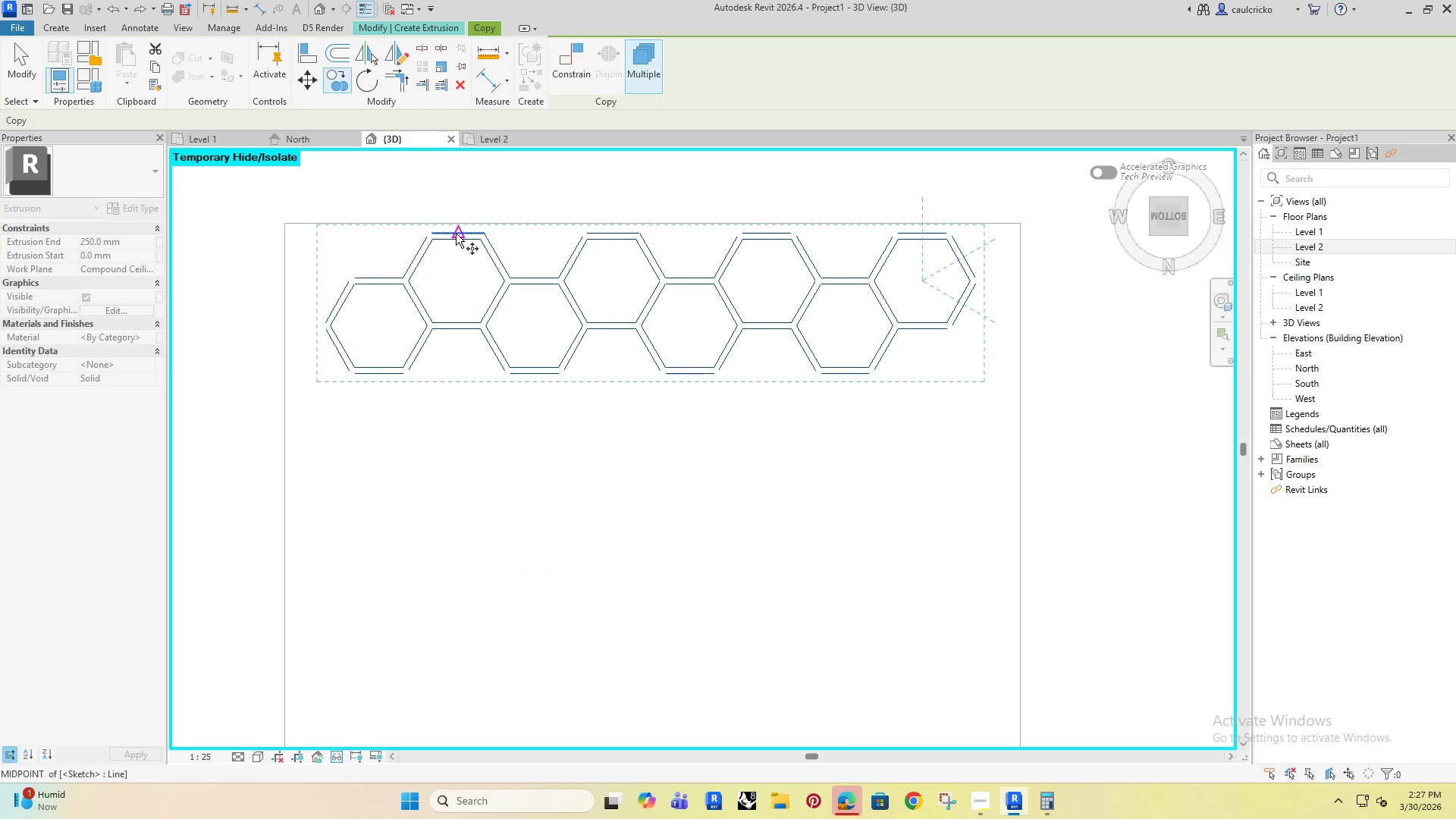 
left_click([456, 234])
 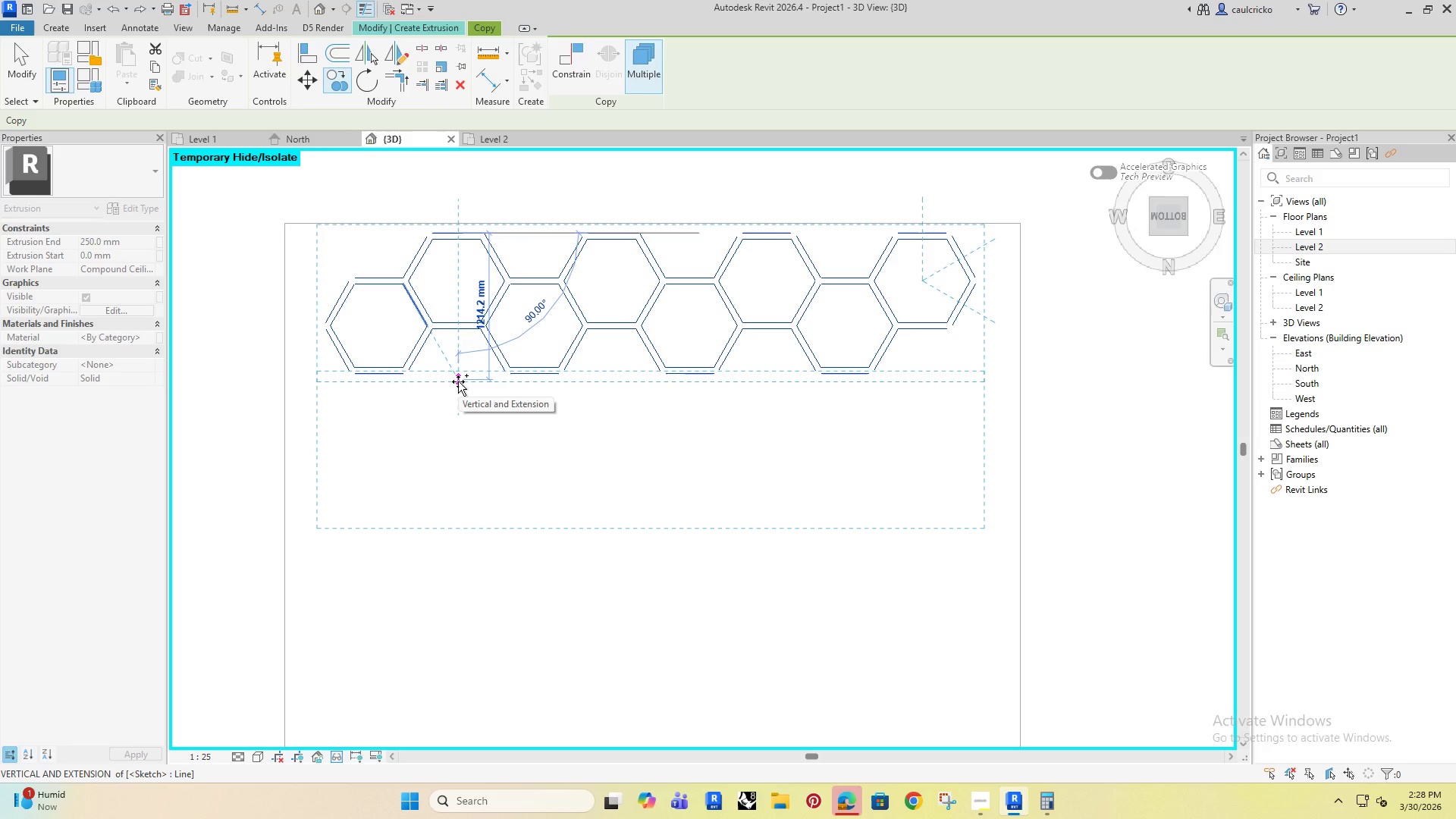 
wait(5.73)
 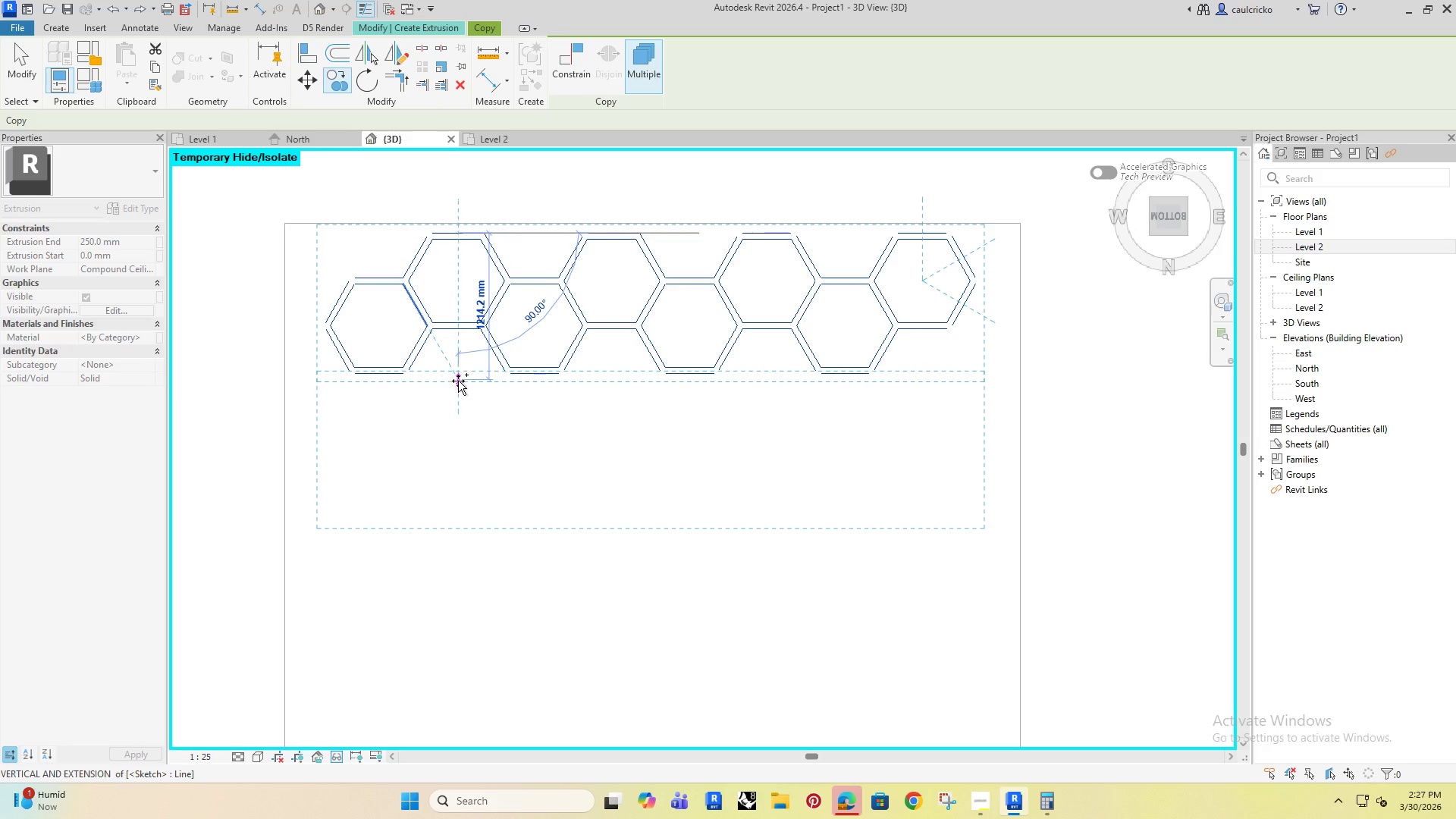 
key(Escape)
 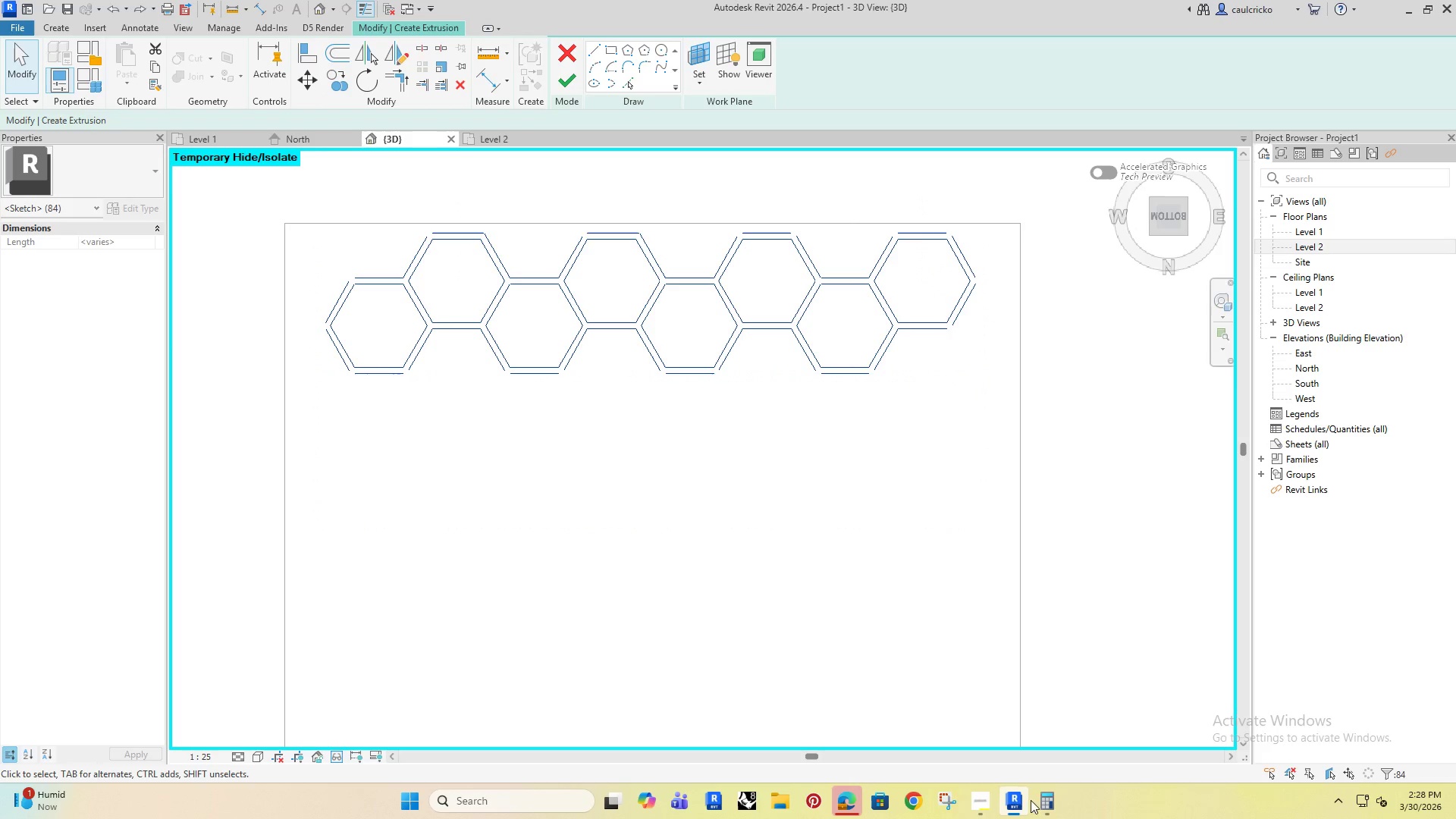 
left_click([1040, 802])
 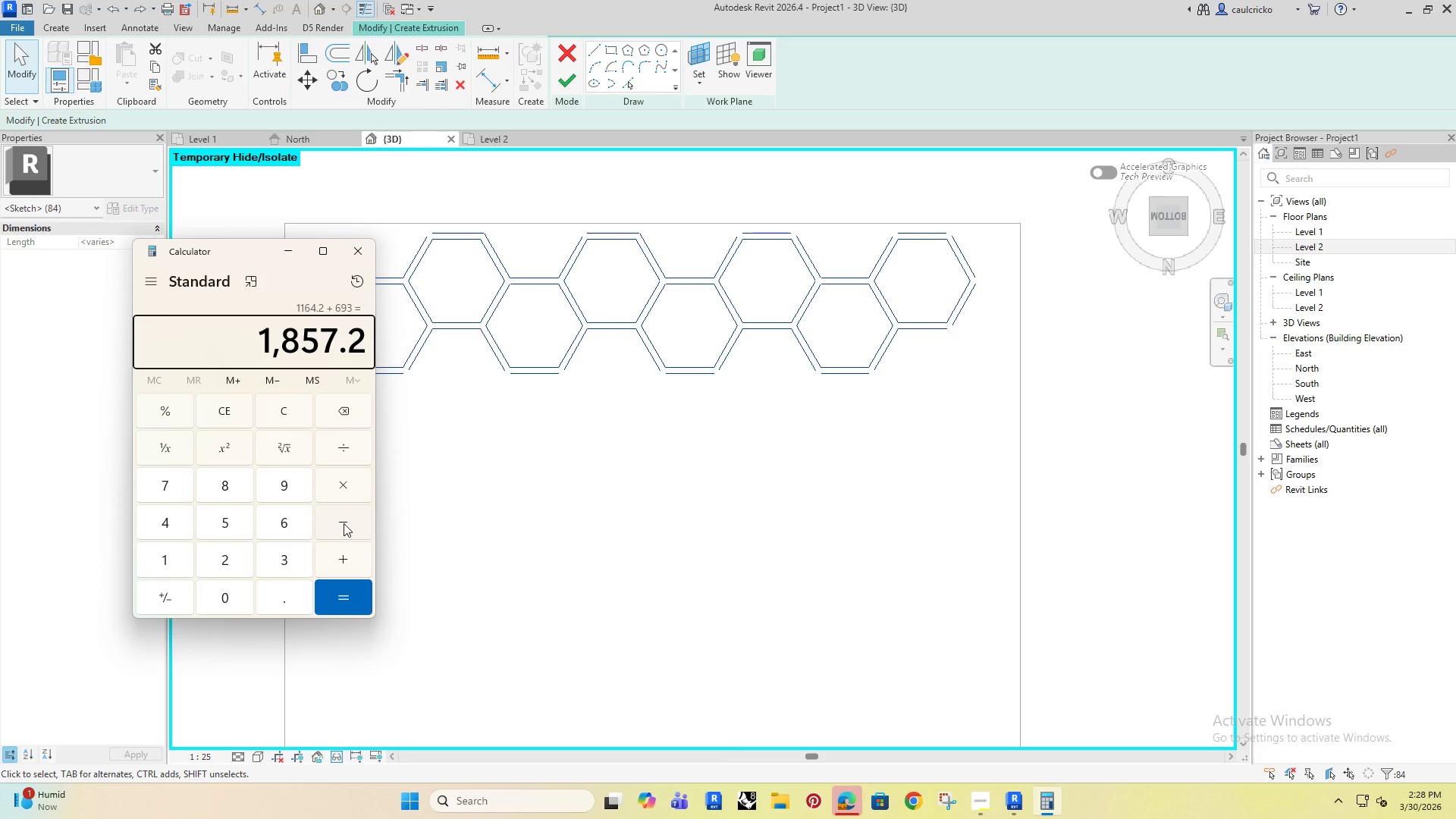 
wait(10.19)
 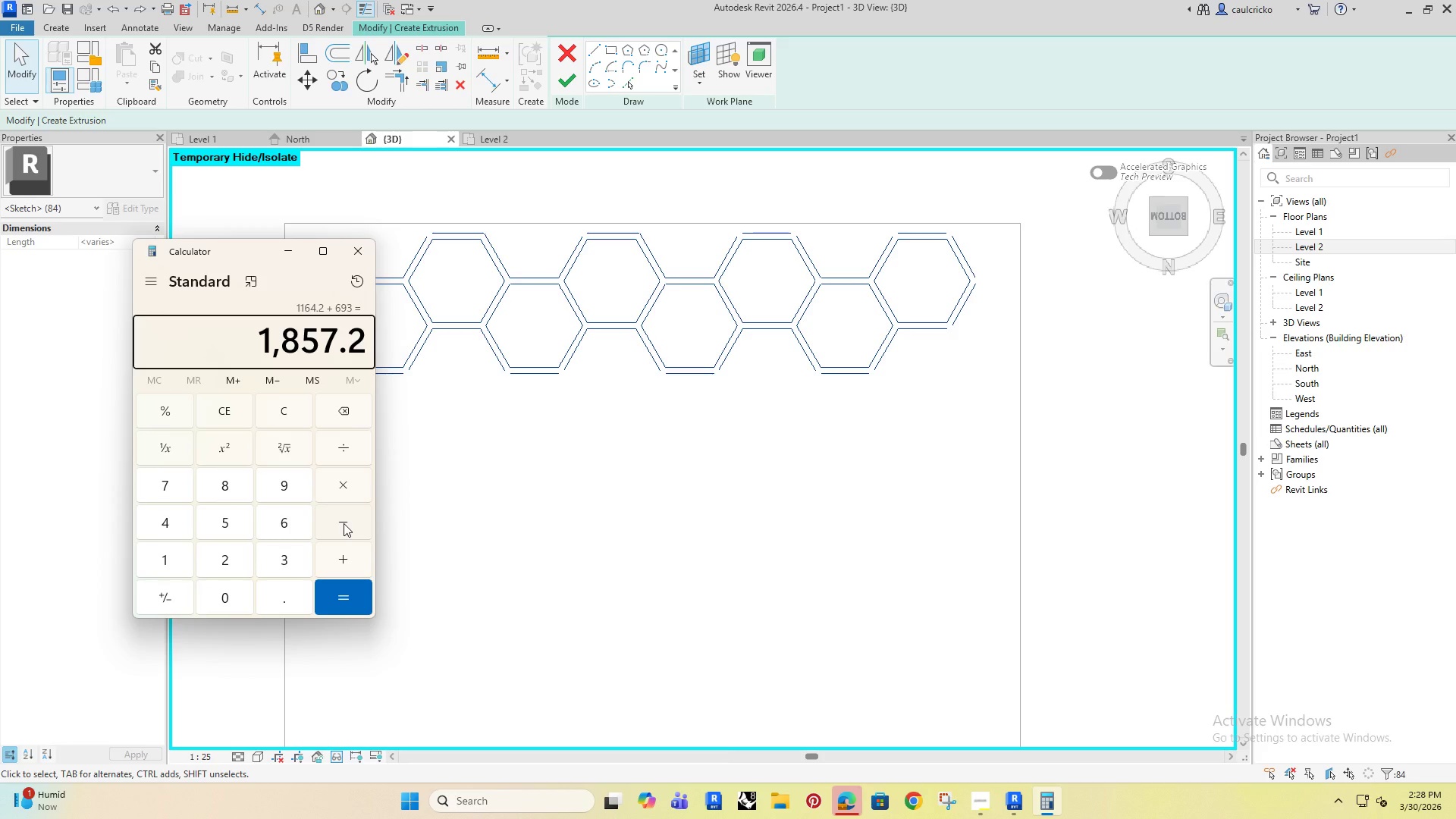 
double_click([212, 411])
 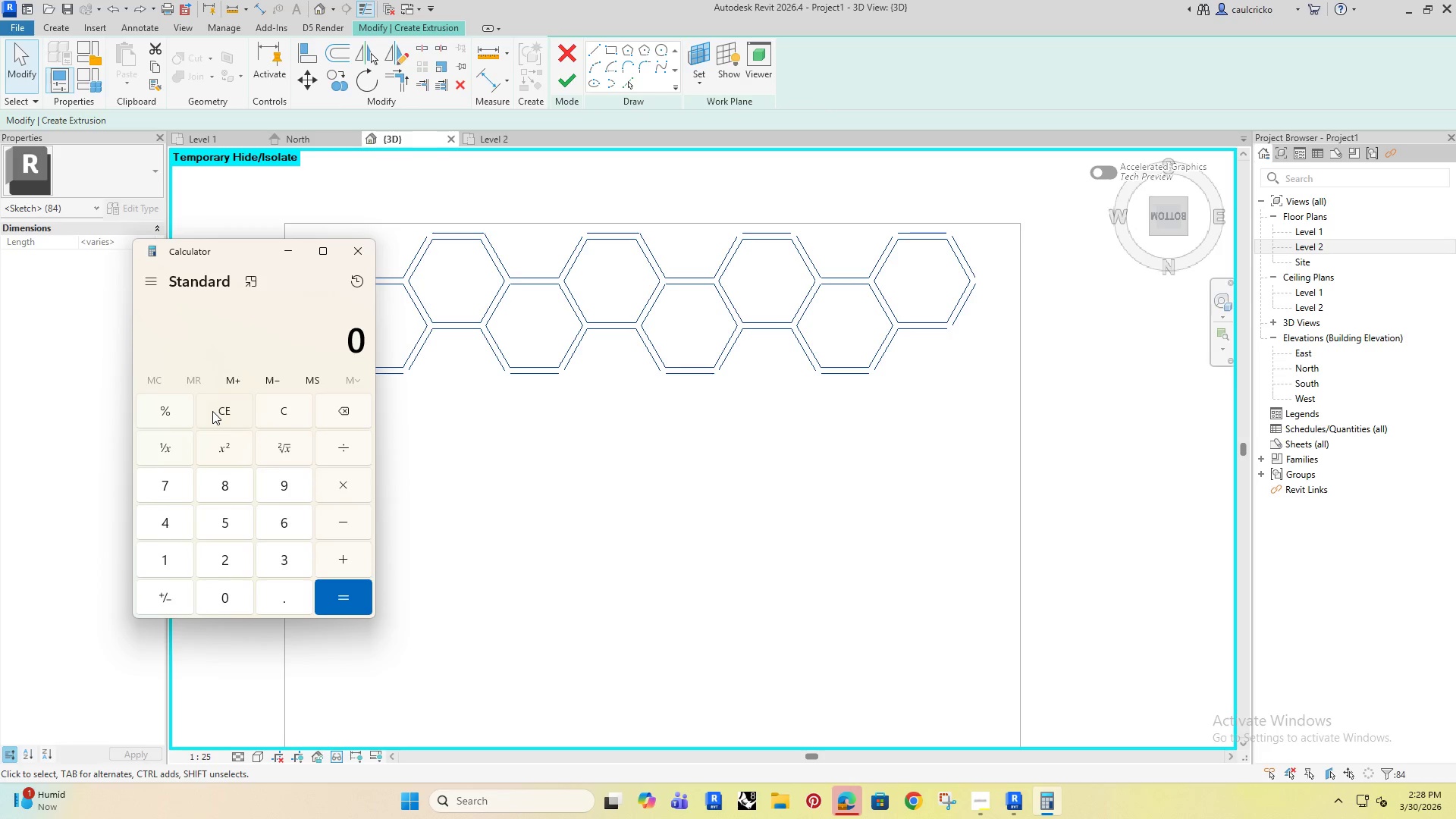 
triple_click([212, 411])
 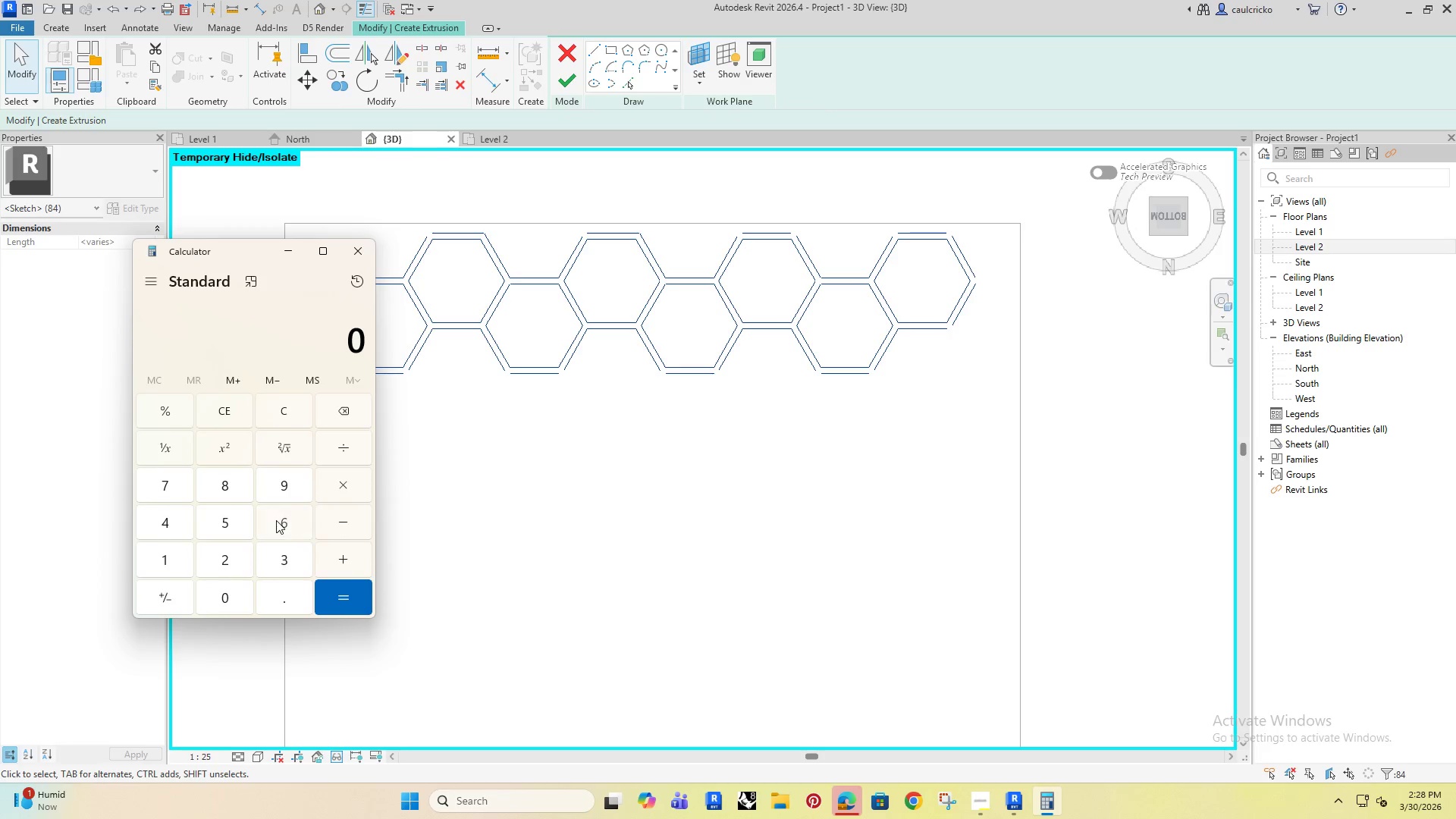 
double_click([281, 483])
 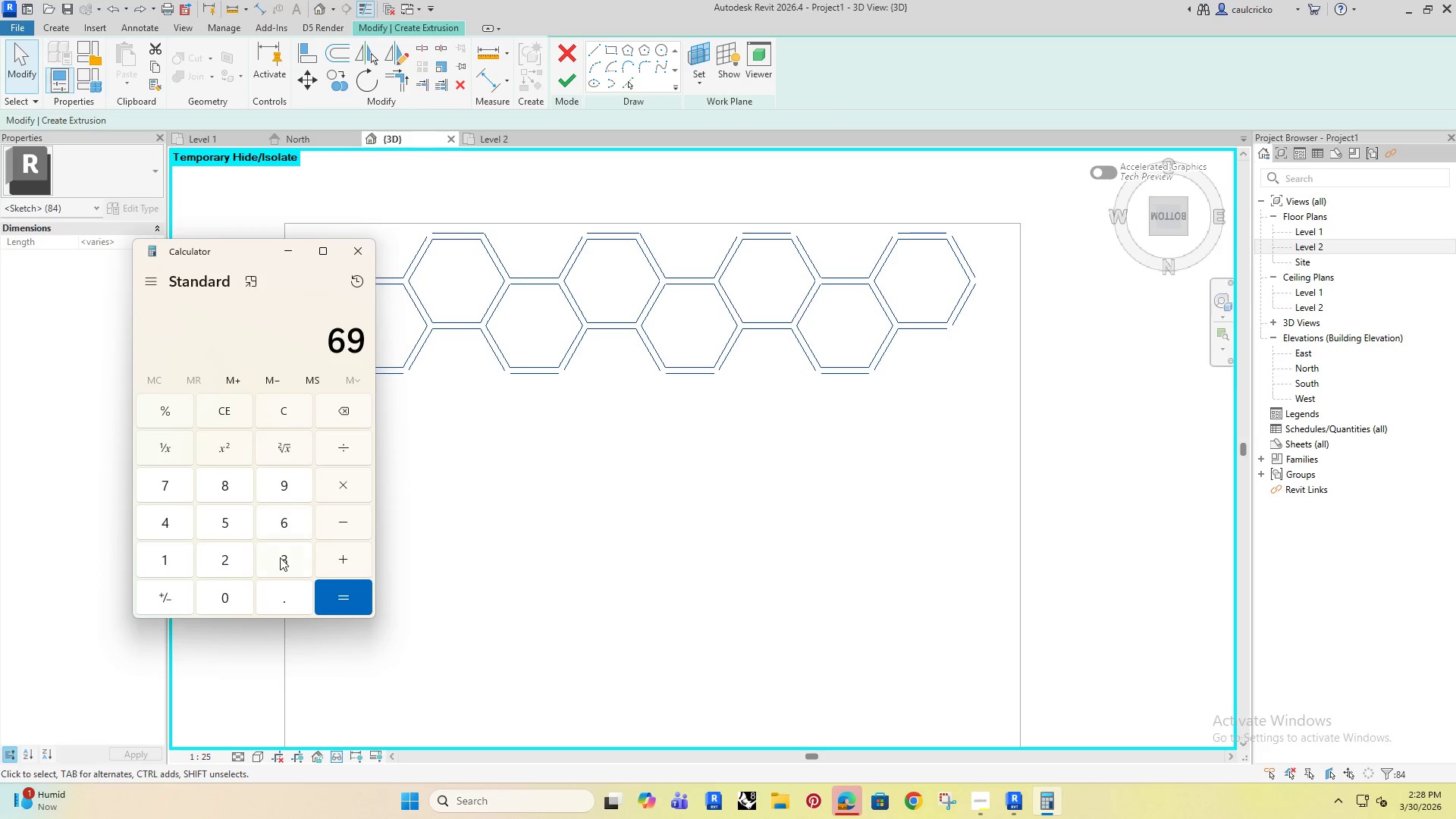 
left_click([284, 557])
 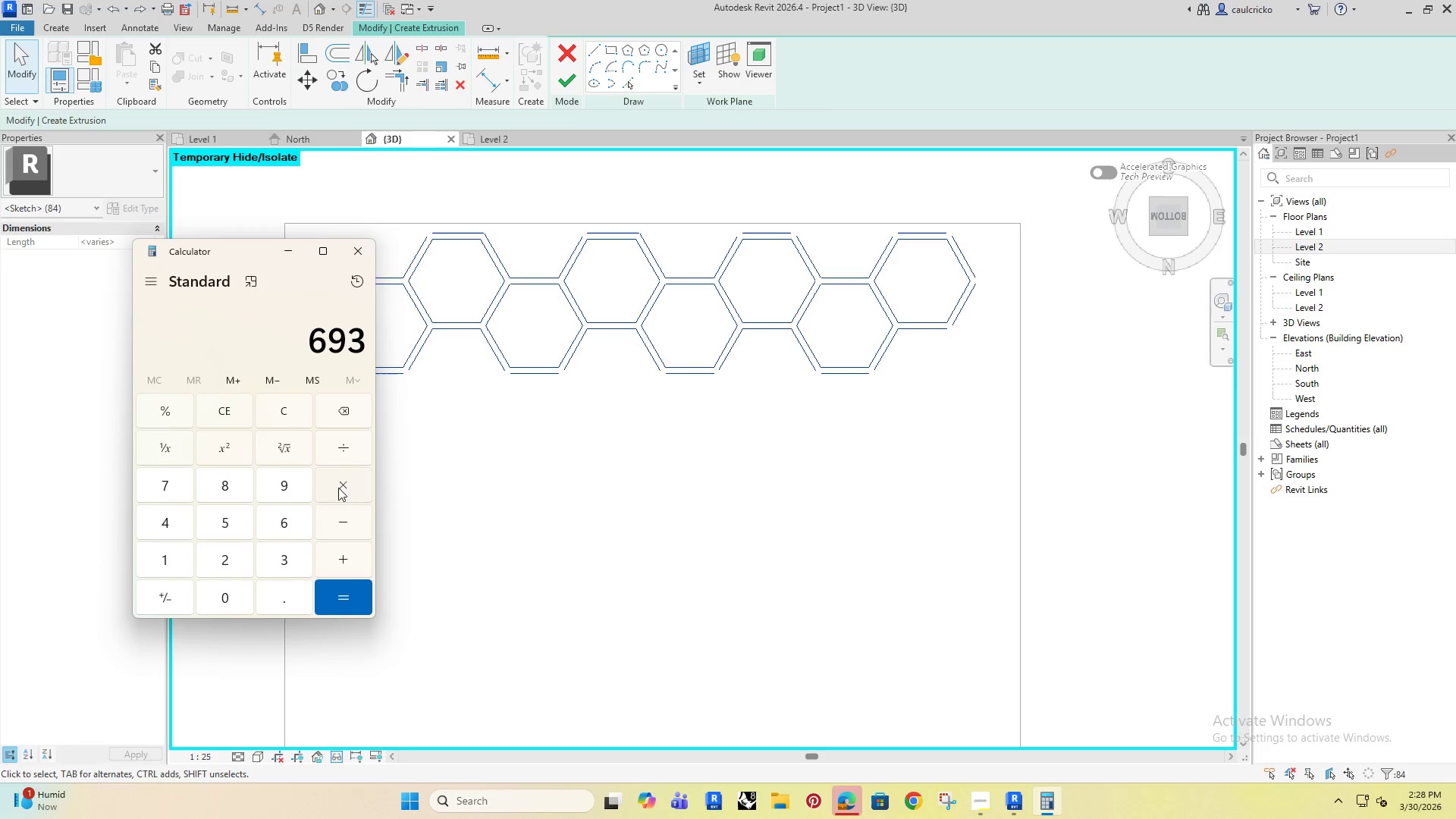 
left_click([340, 444])
 